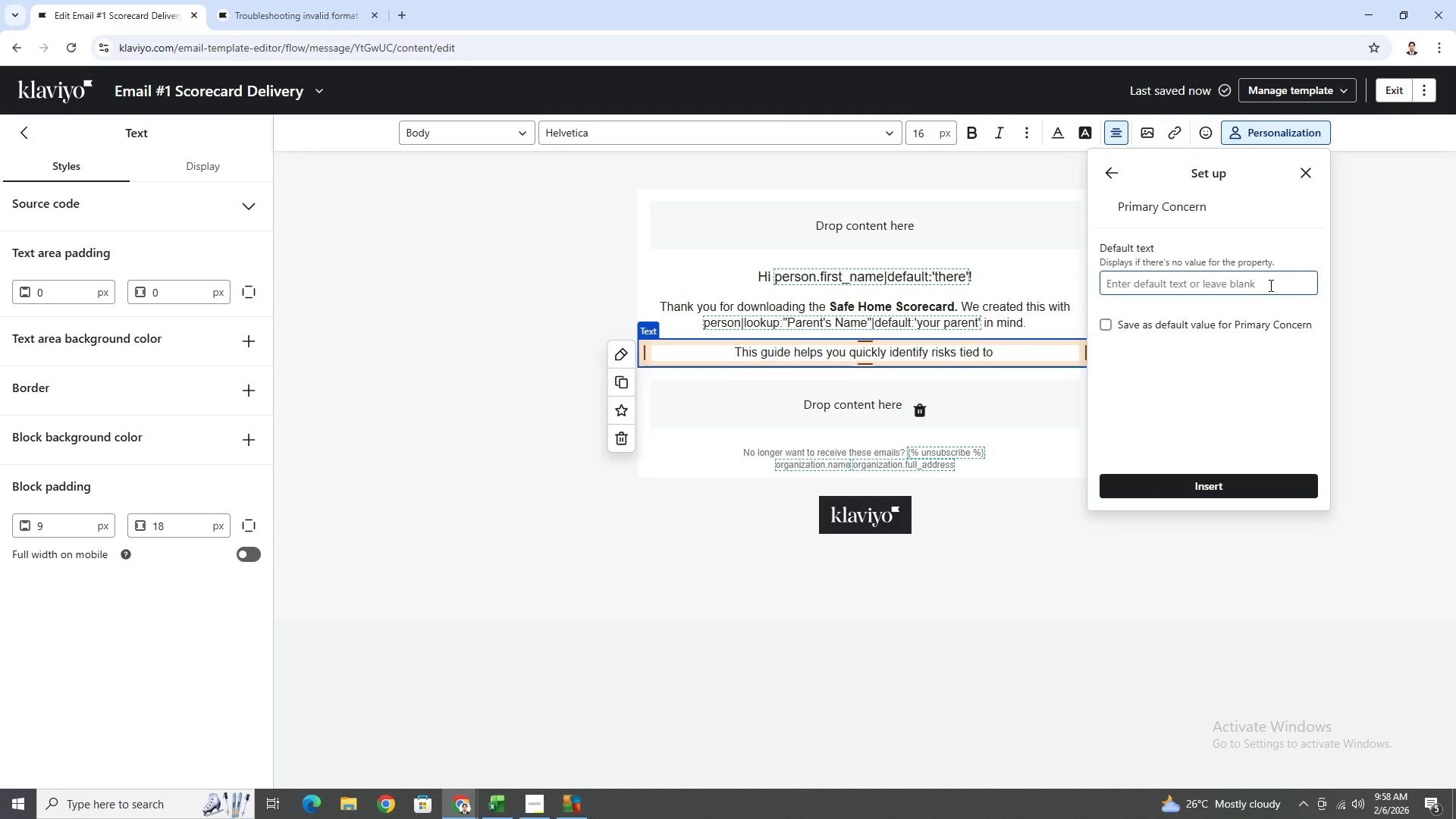 
left_click([1269, 285])
 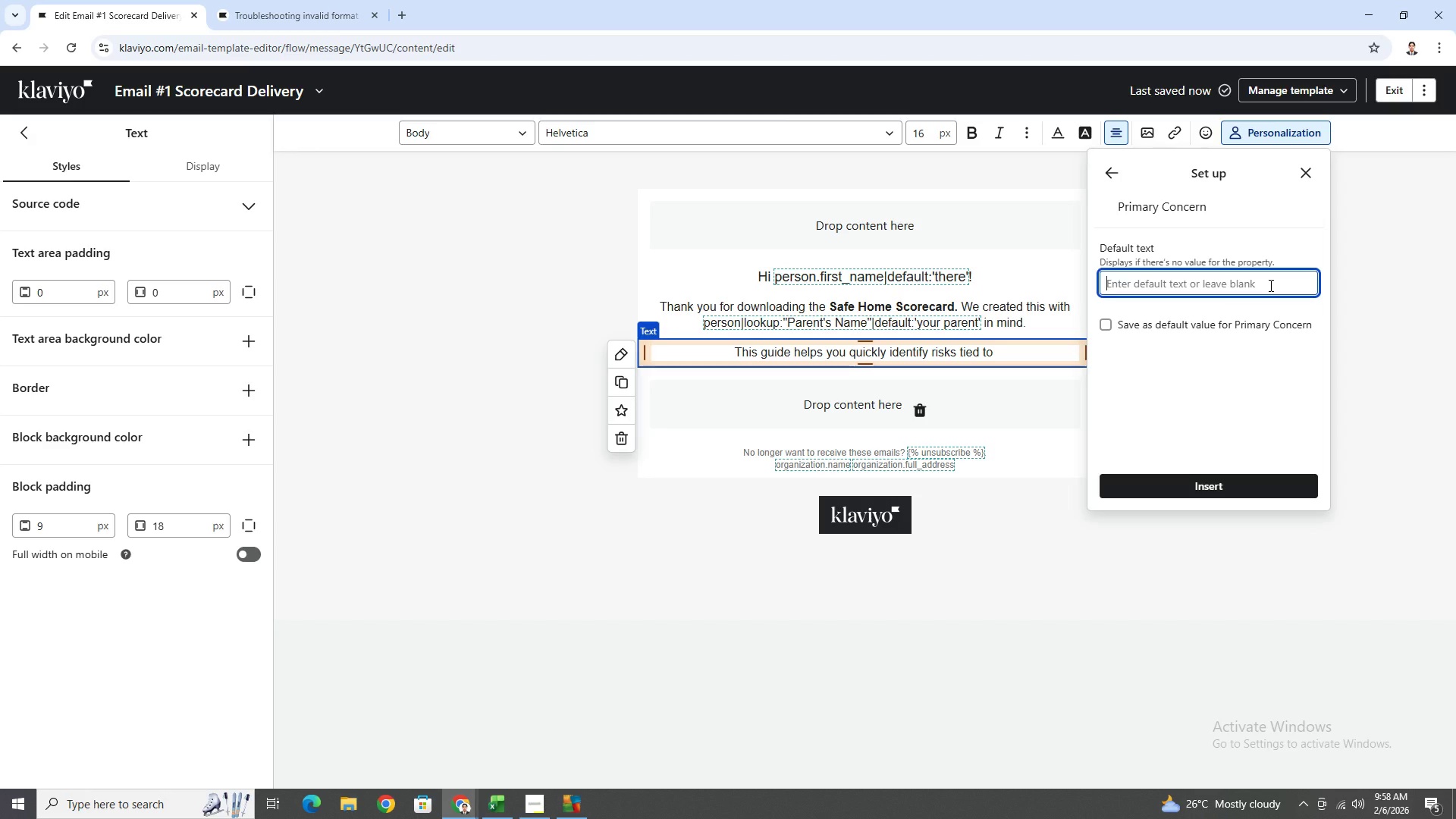 
wait(5.77)
 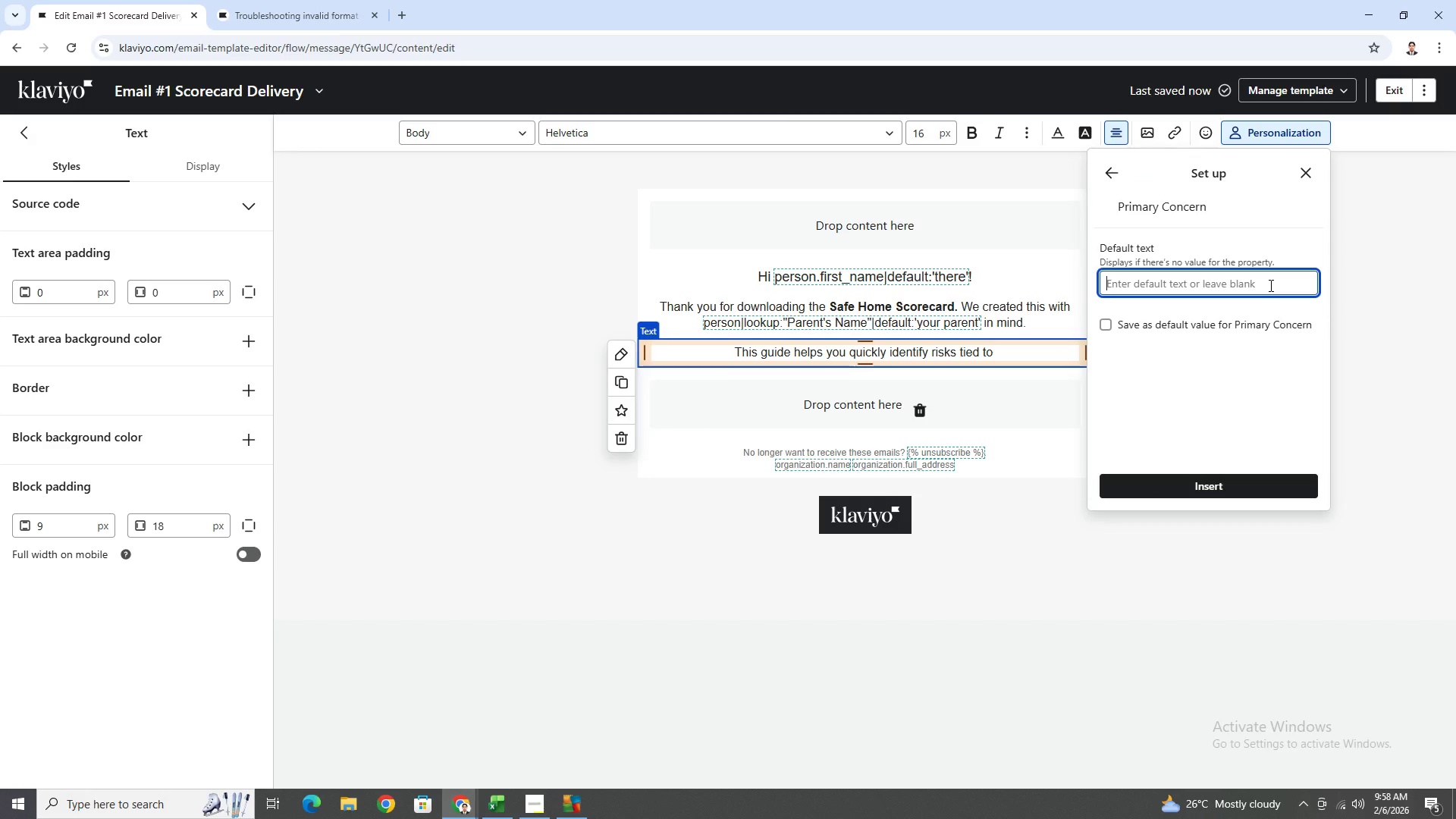 
type(home safety)
 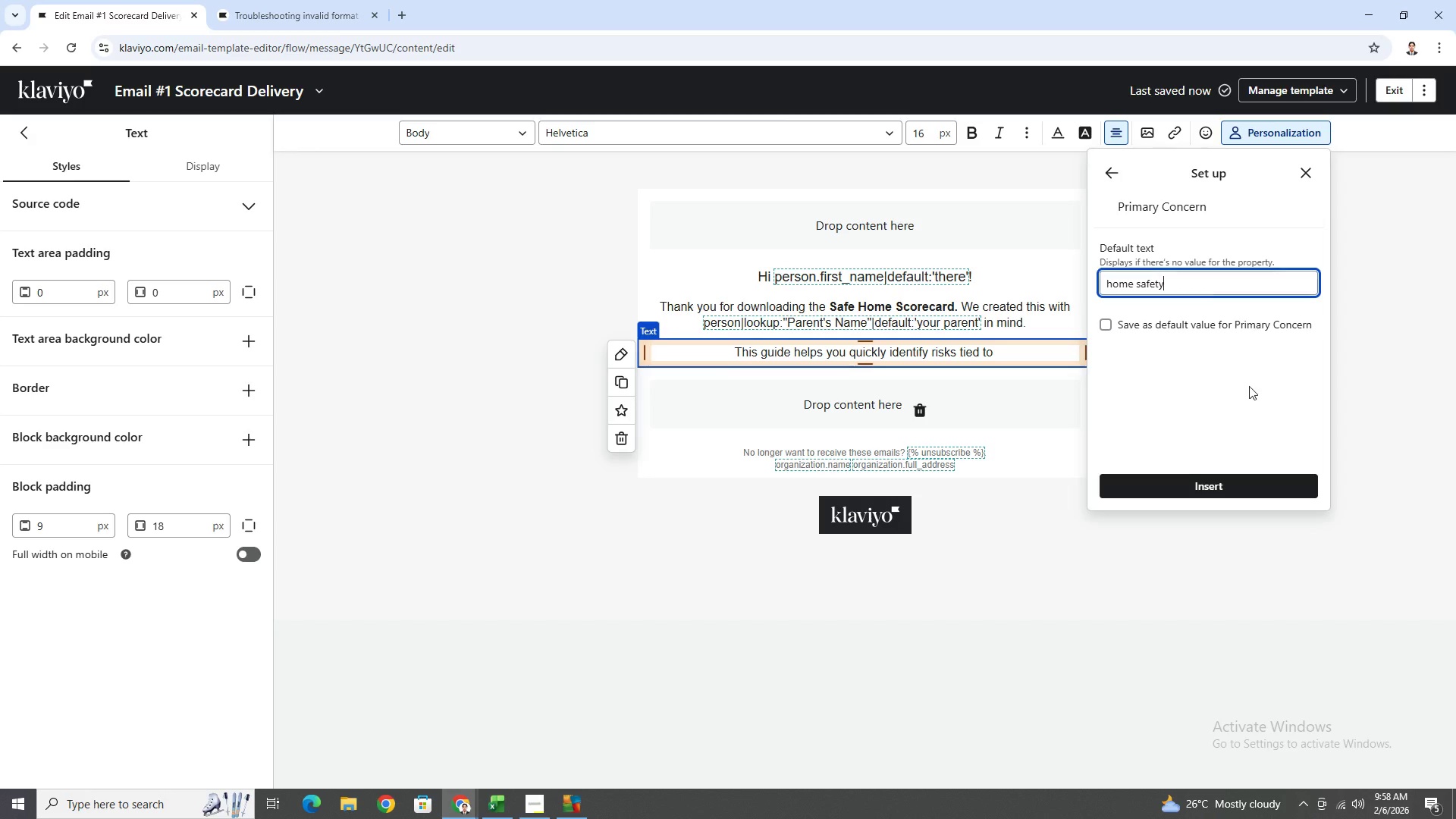 
left_click([1226, 492])
 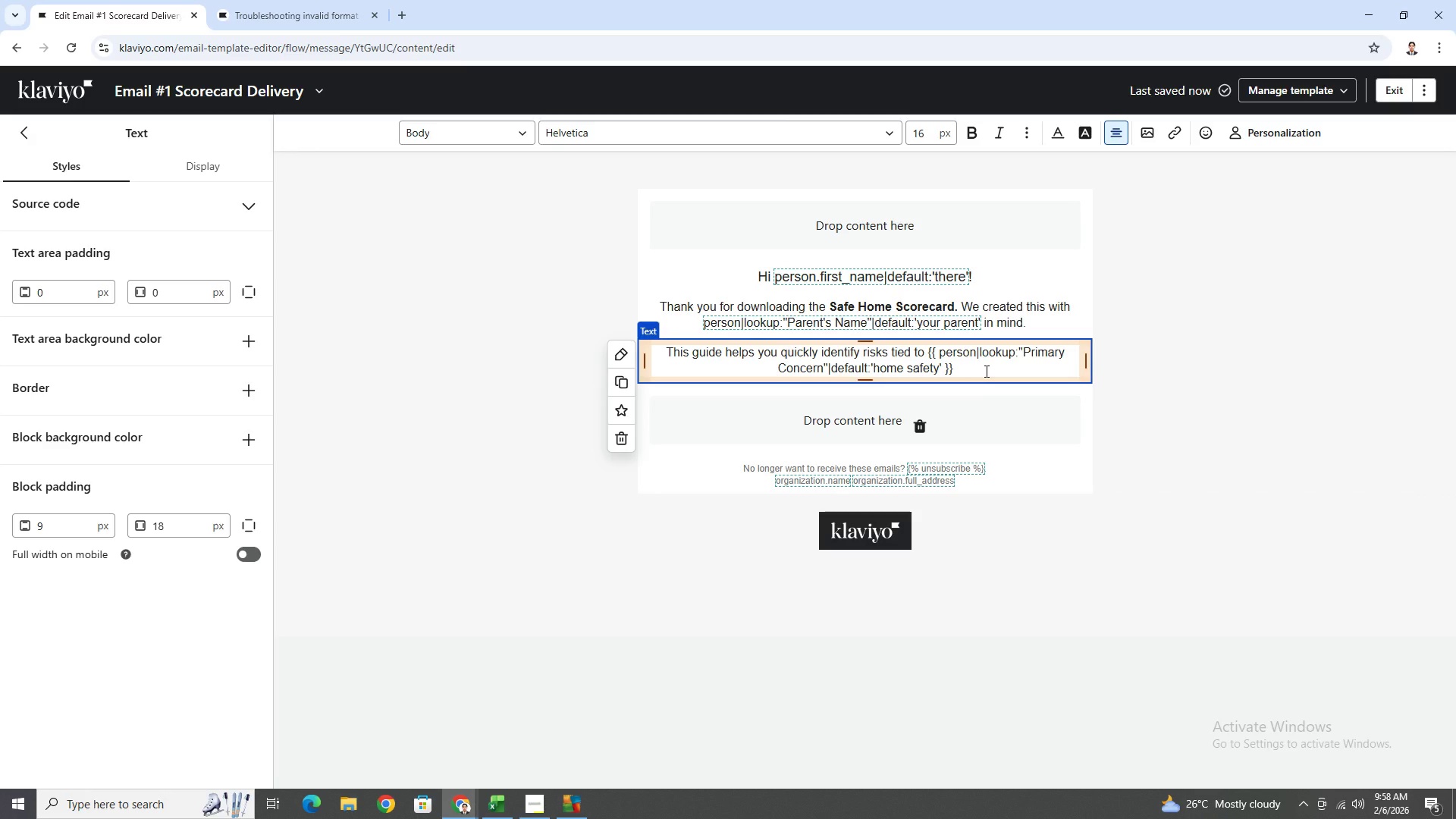 
key(Comma)
 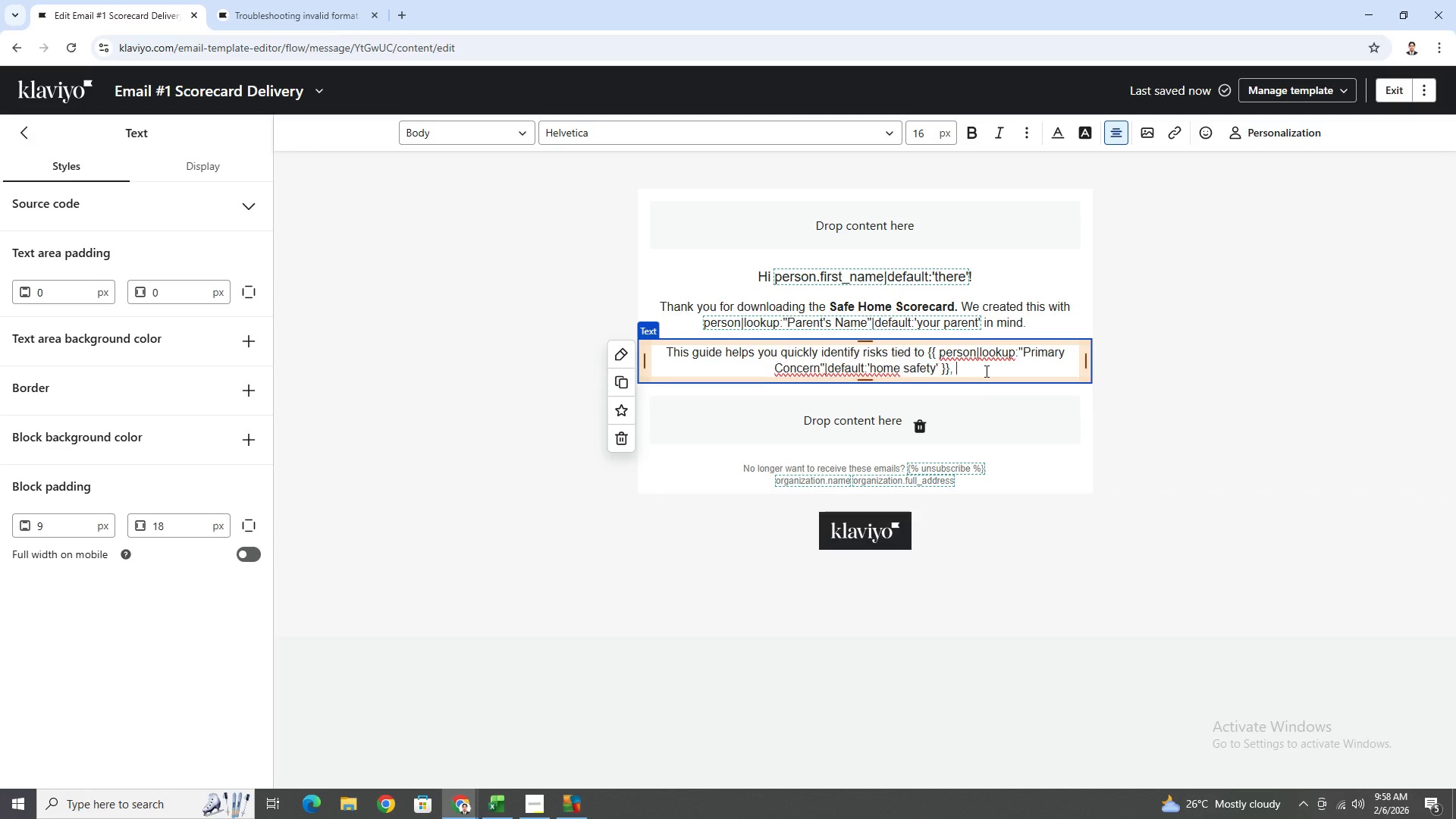 
key(Space)
 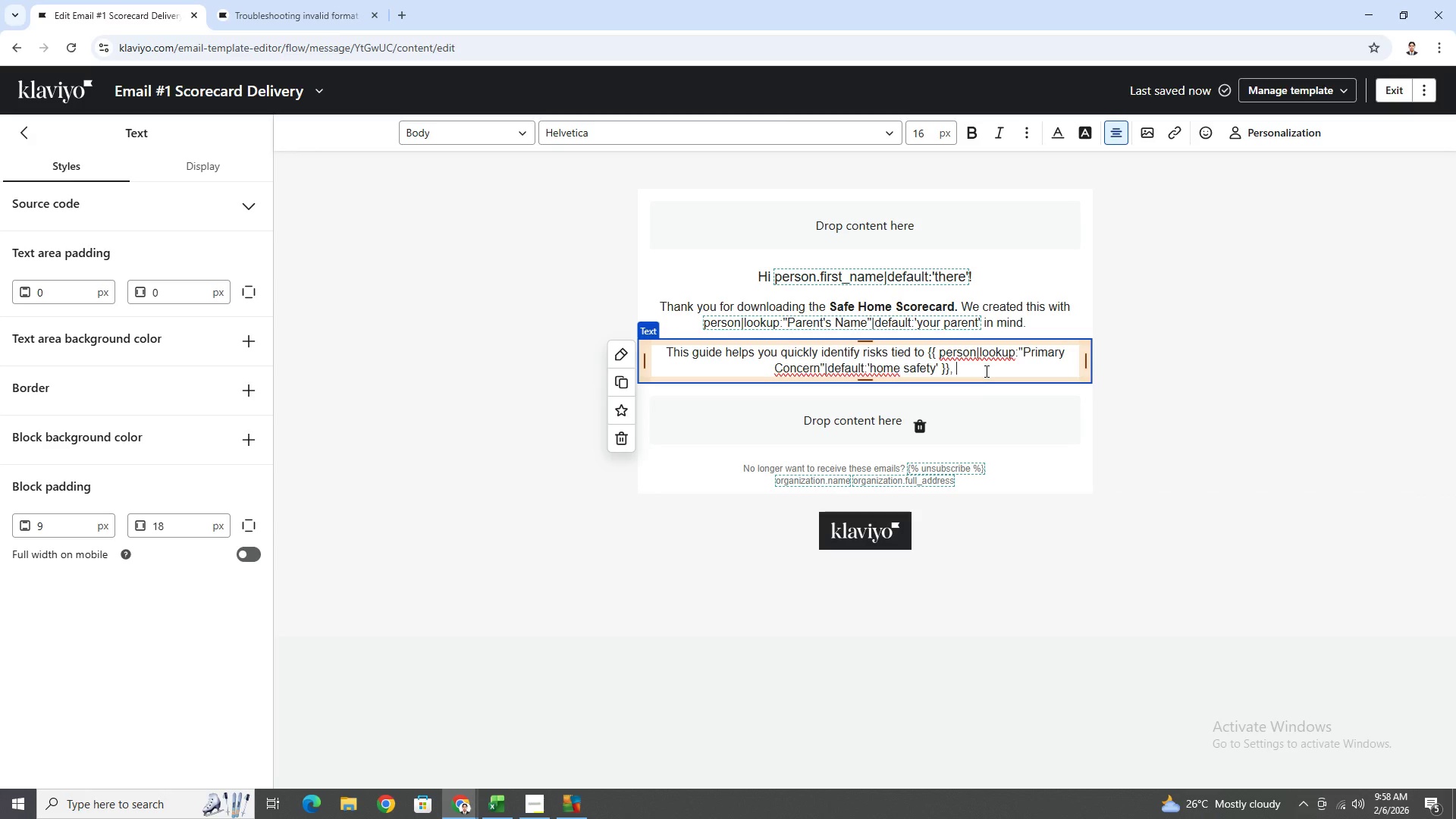 
type(many of which can be missed until it's too late.)
 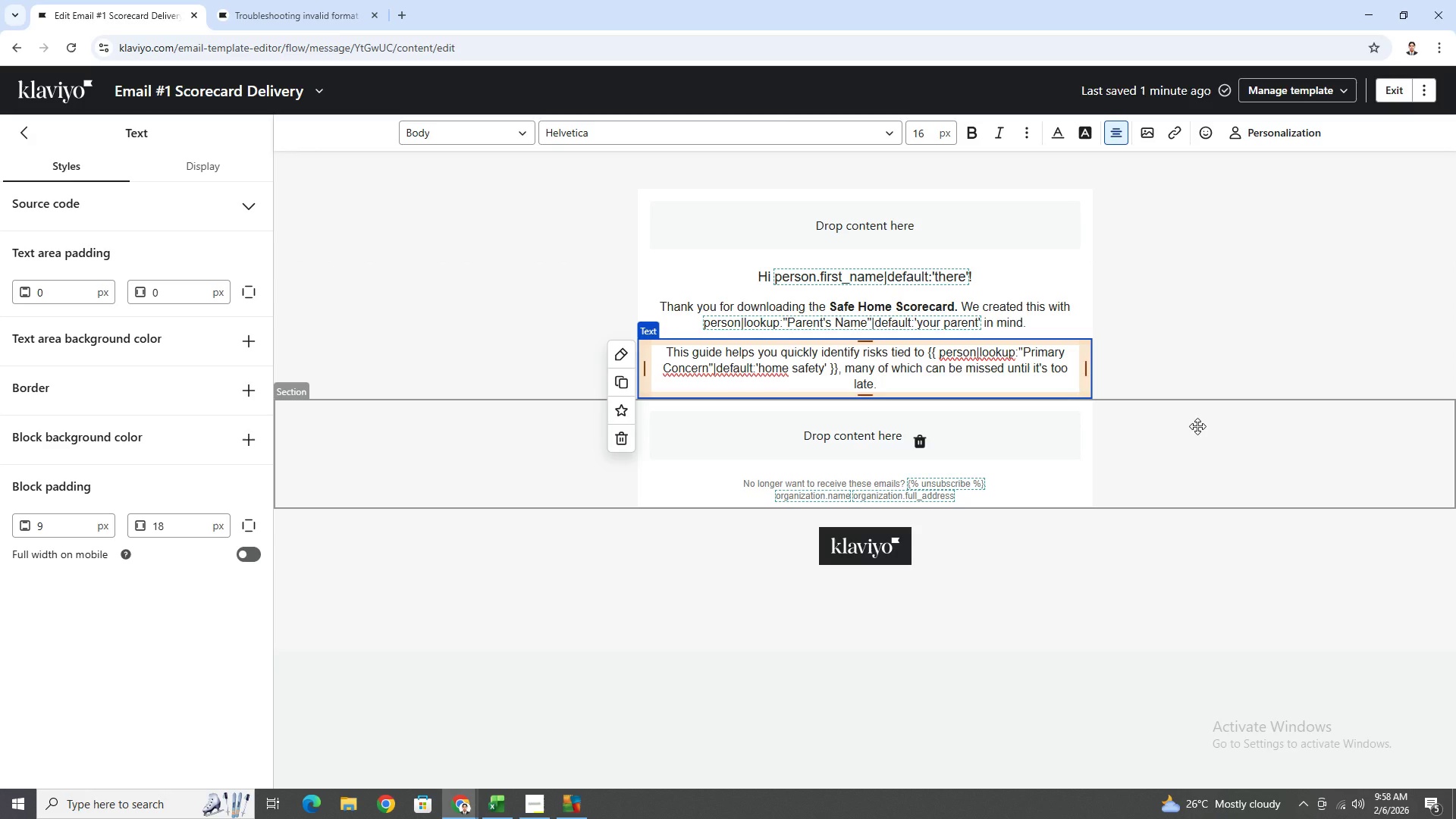 
left_click([1185, 485])
 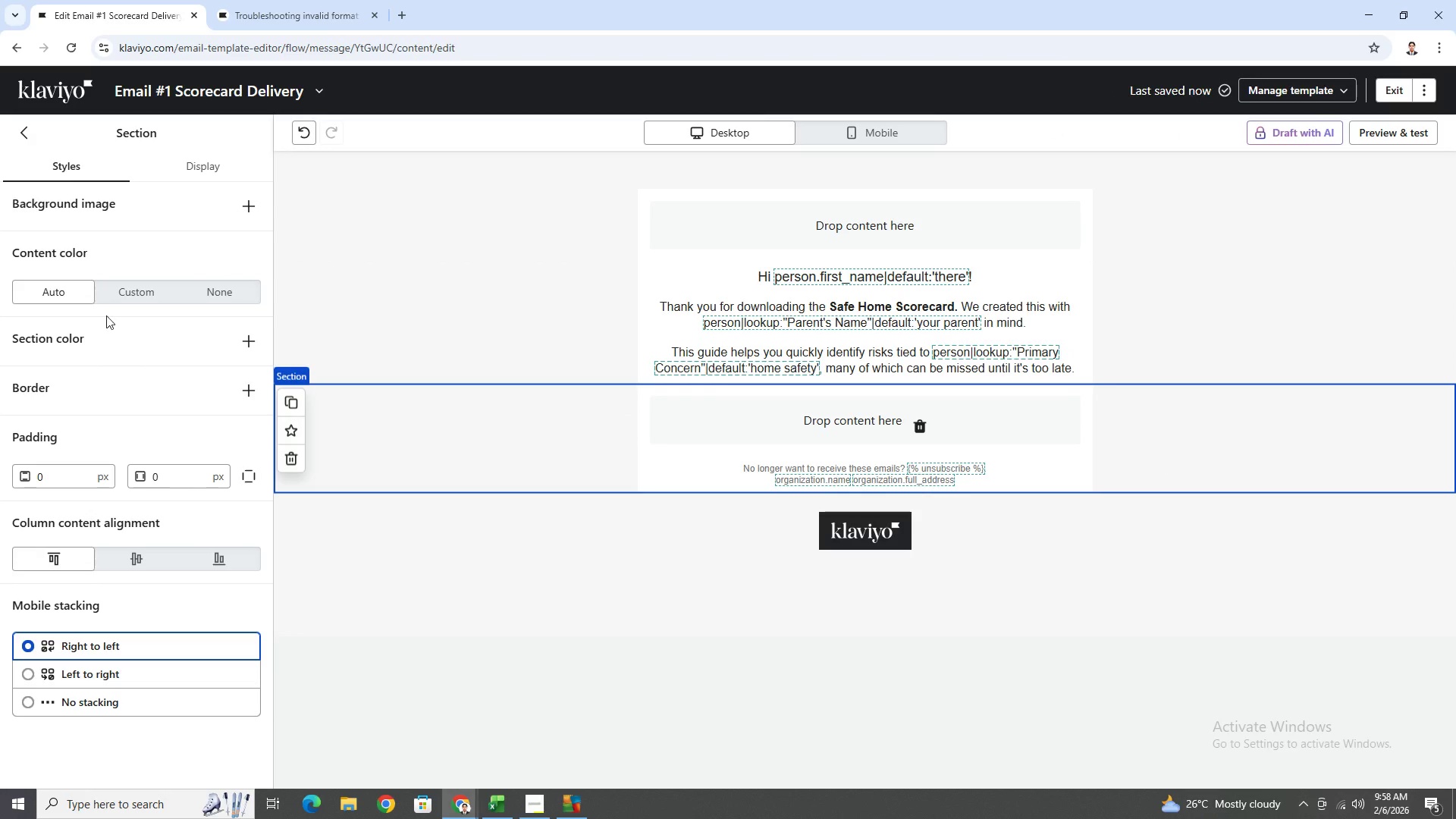 
left_click([31, 144])
 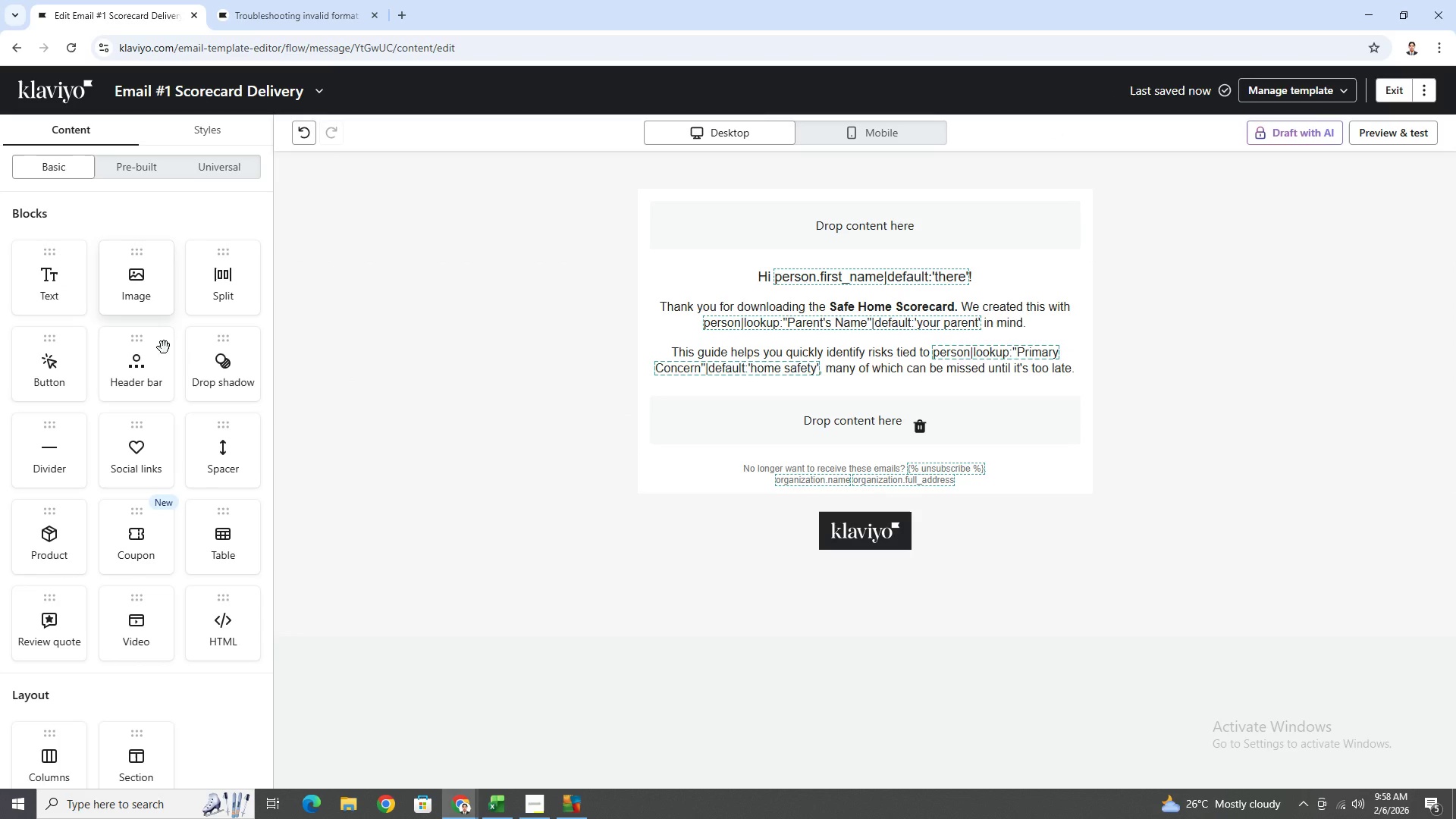 
left_click_drag(start_coordinate=[225, 457], to_coordinate=[691, 341])
 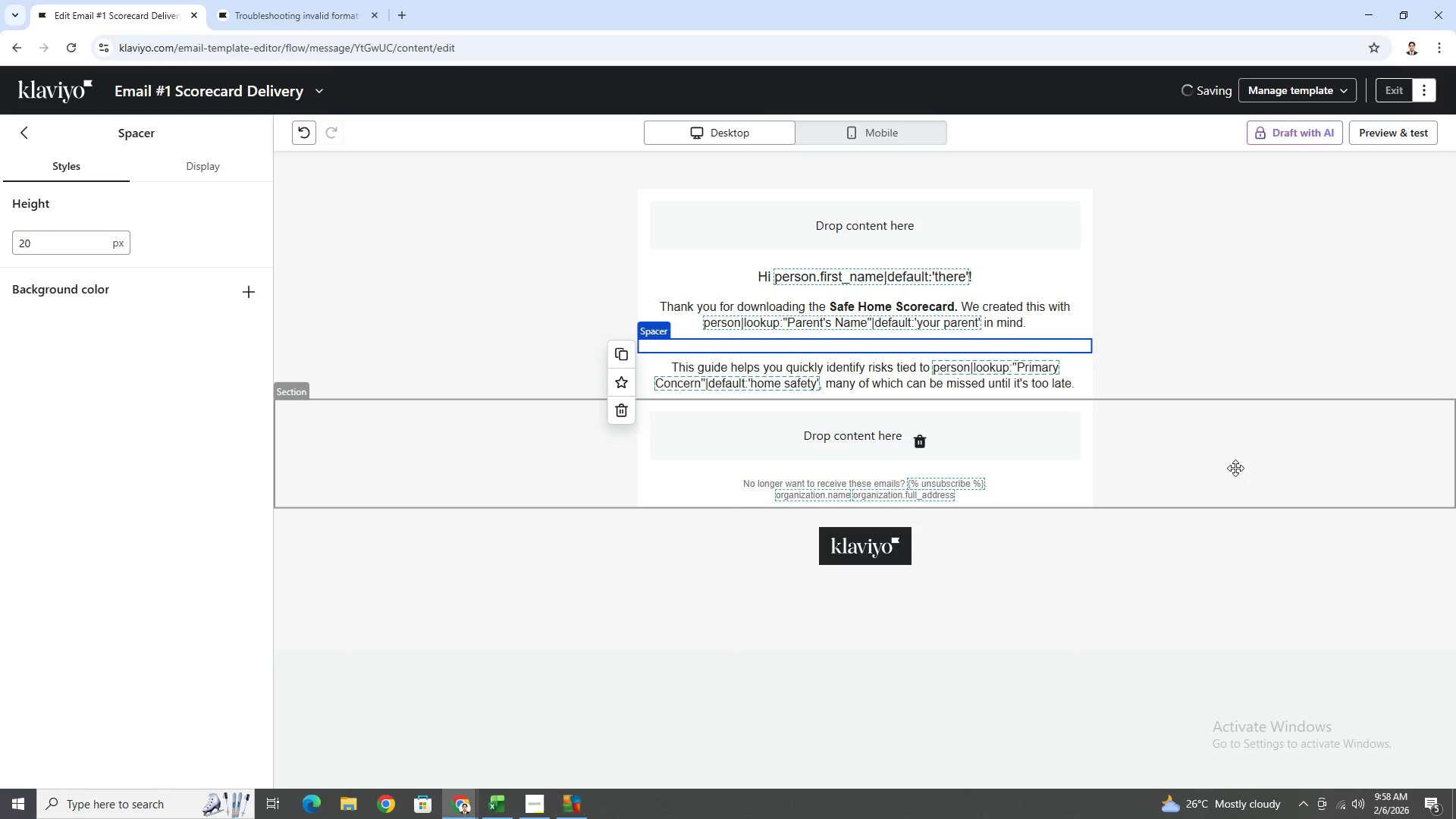 
left_click([1201, 466])
 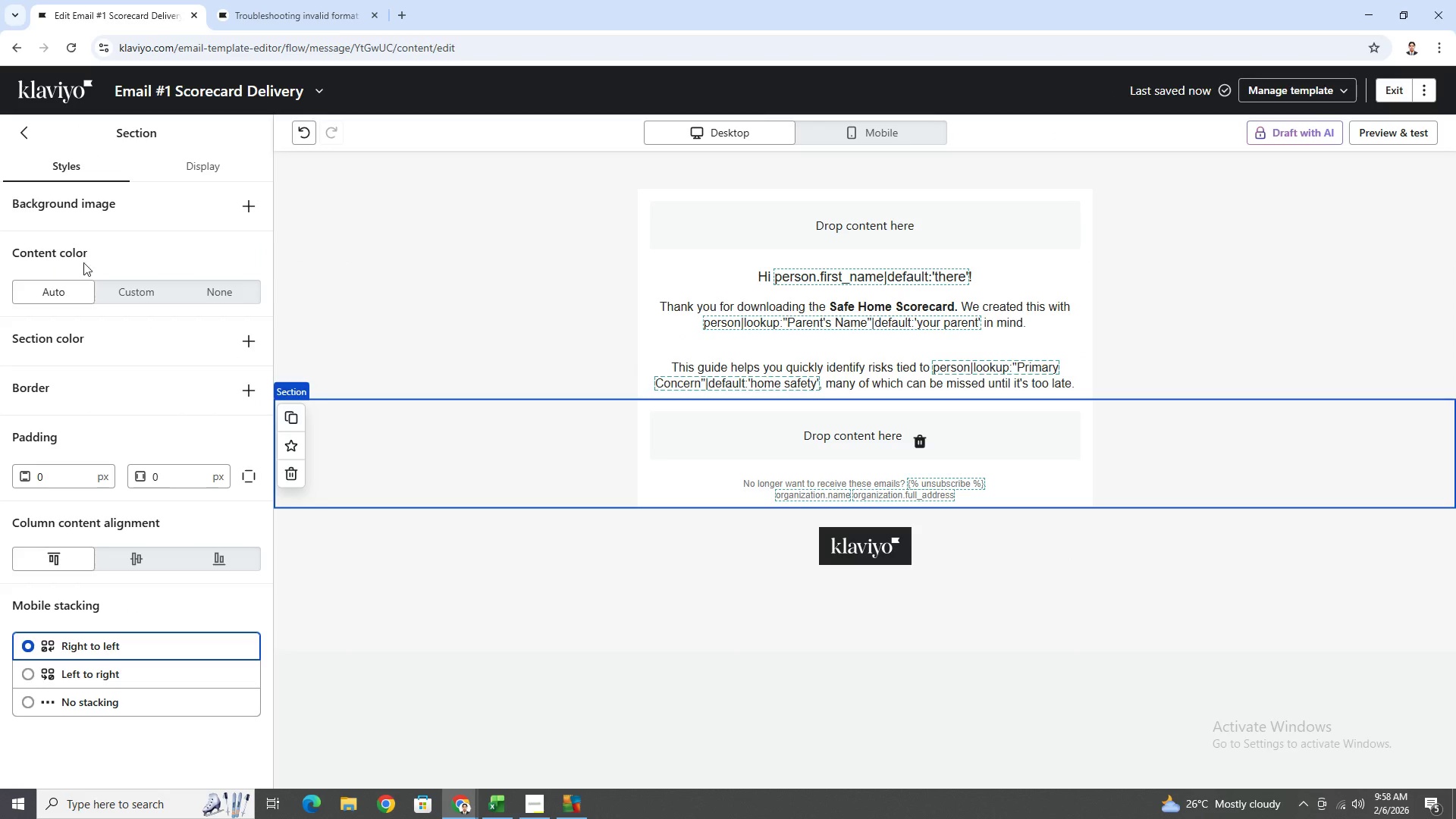 
left_click([33, 139])
 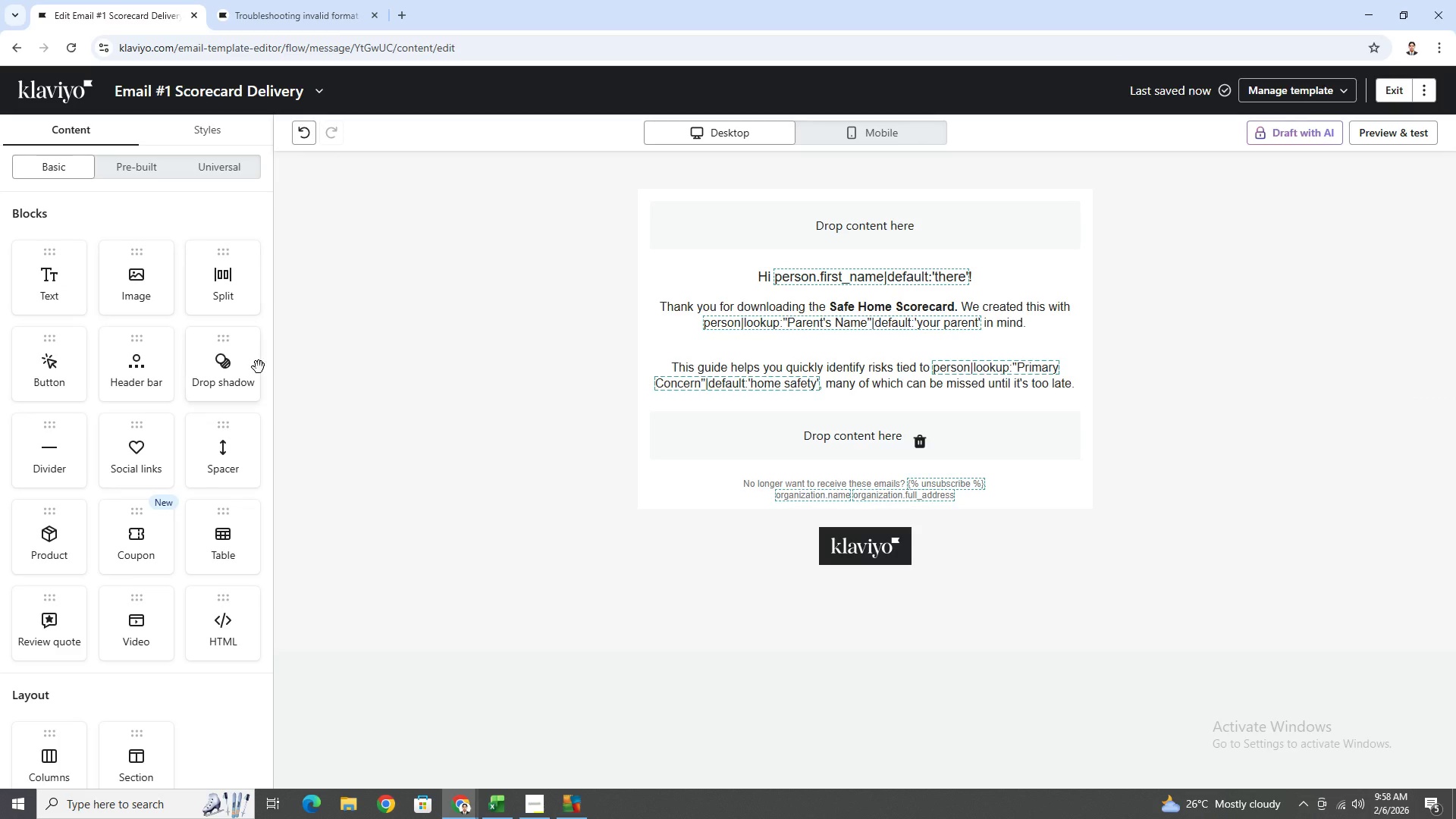 
left_click_drag(start_coordinate=[230, 448], to_coordinate=[925, 313])
 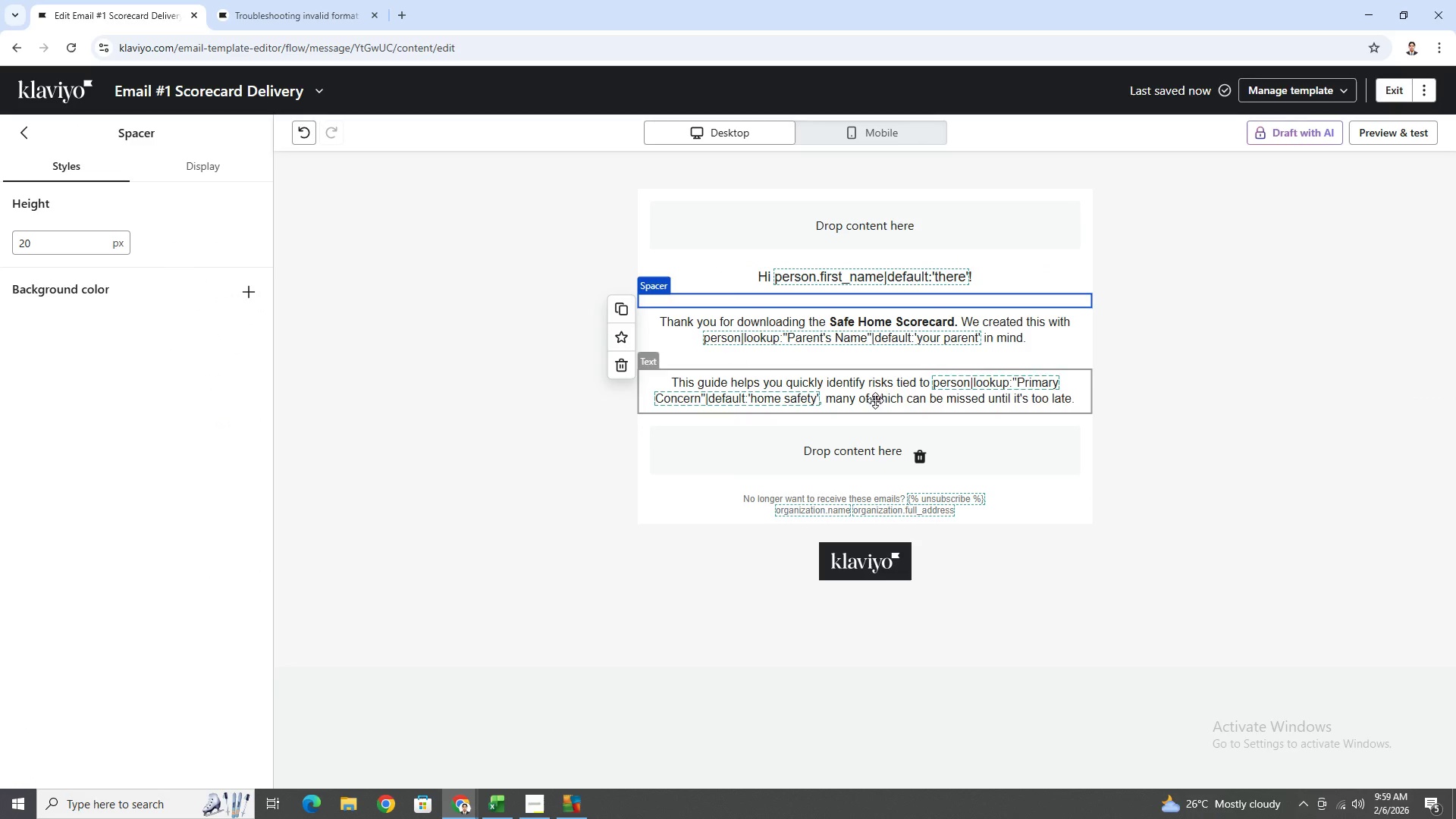 
left_click([1248, 393])
 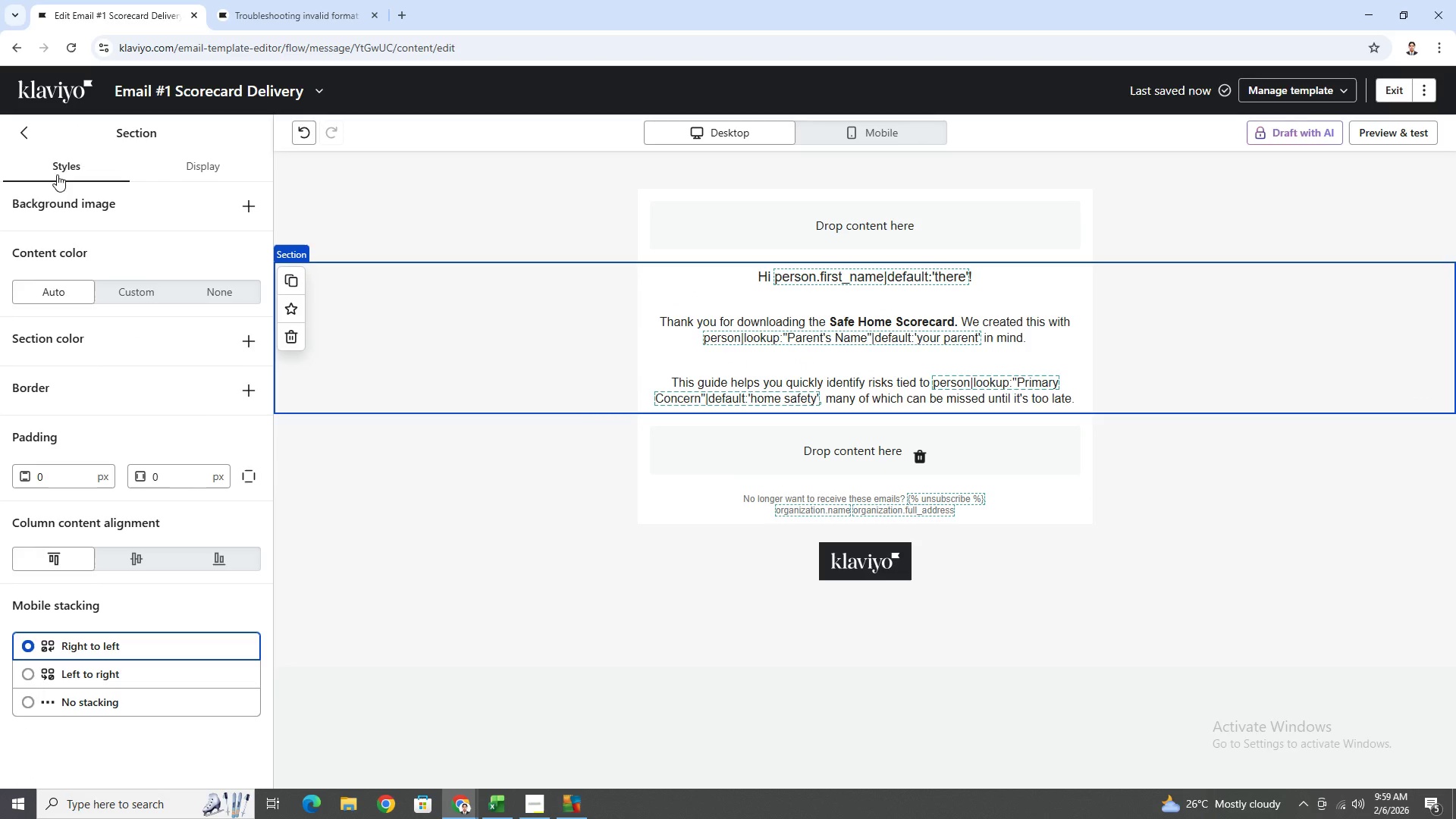 
left_click([30, 141])
 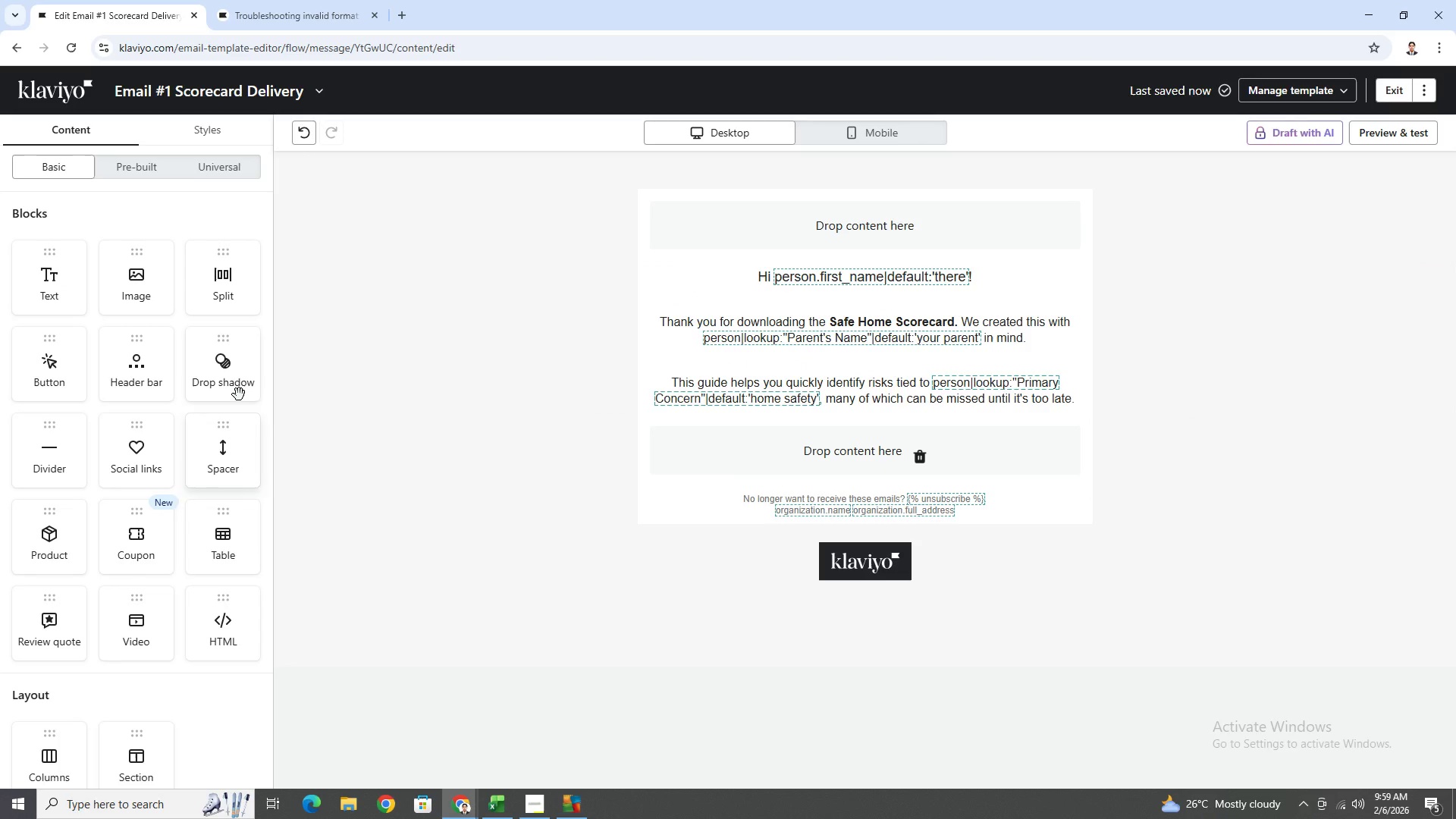 
left_click_drag(start_coordinate=[240, 444], to_coordinate=[867, 435])
 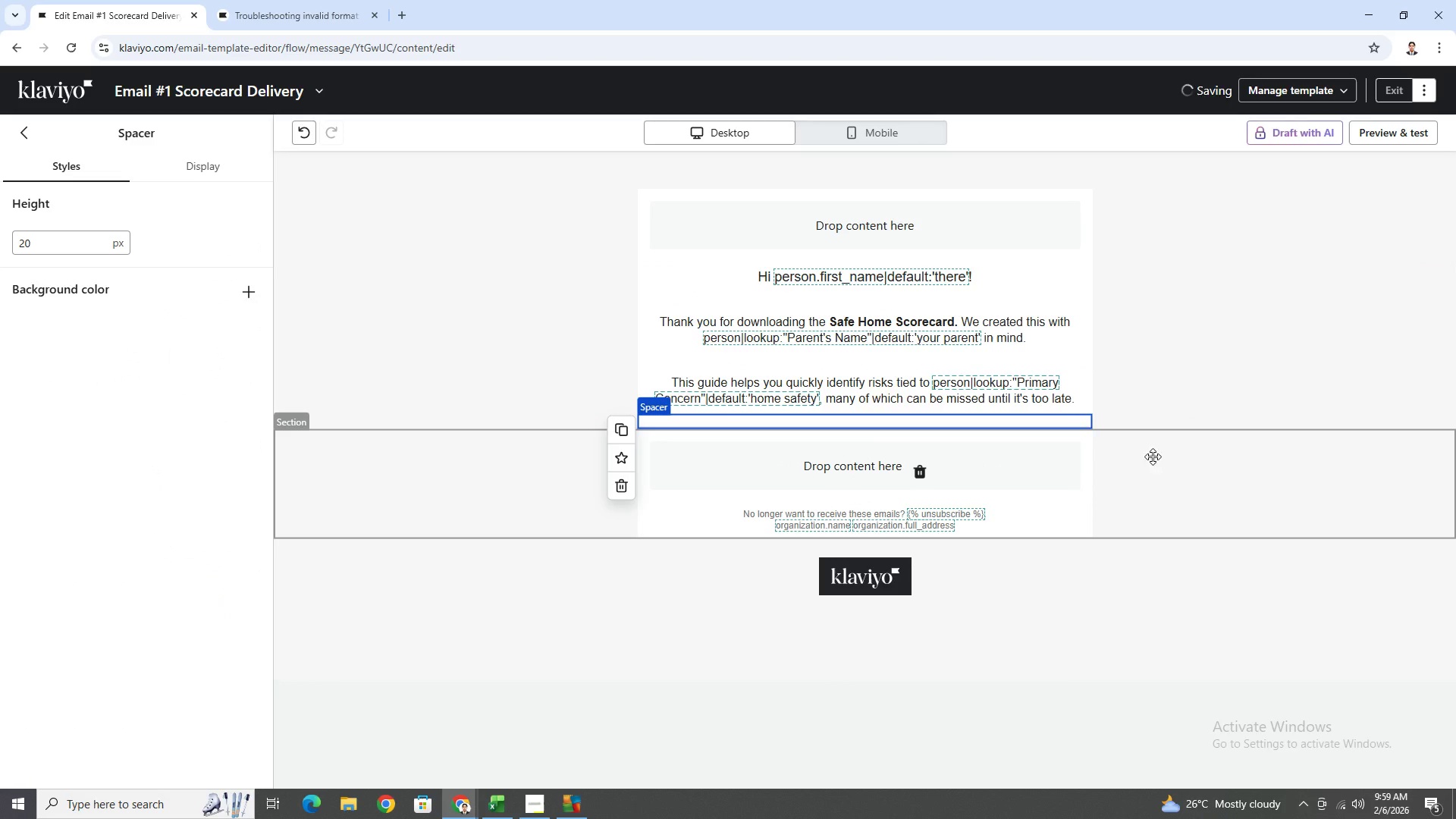 
left_click([1158, 456])
 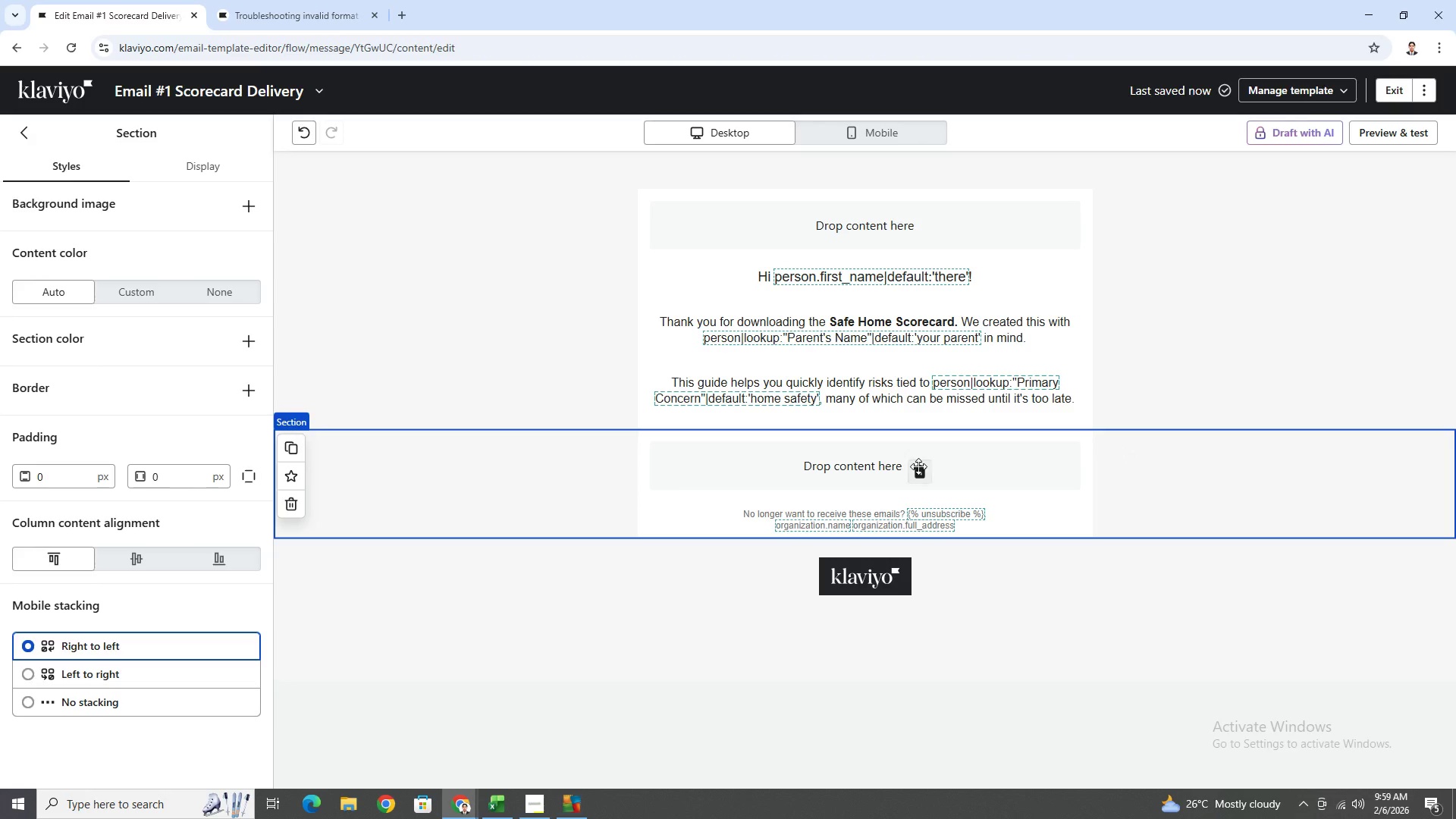 
left_click([920, 472])
 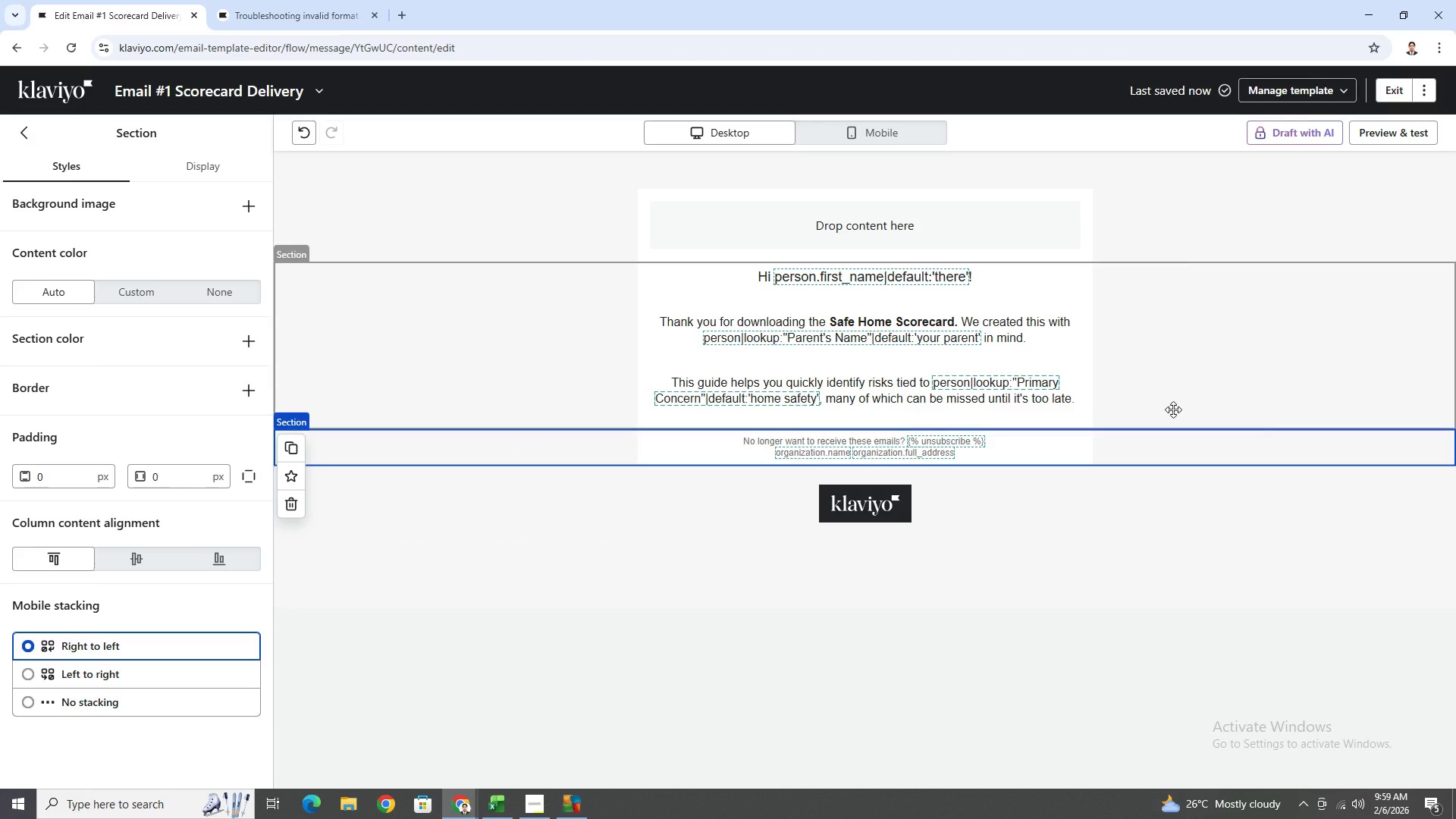 
left_click([1065, 414])
 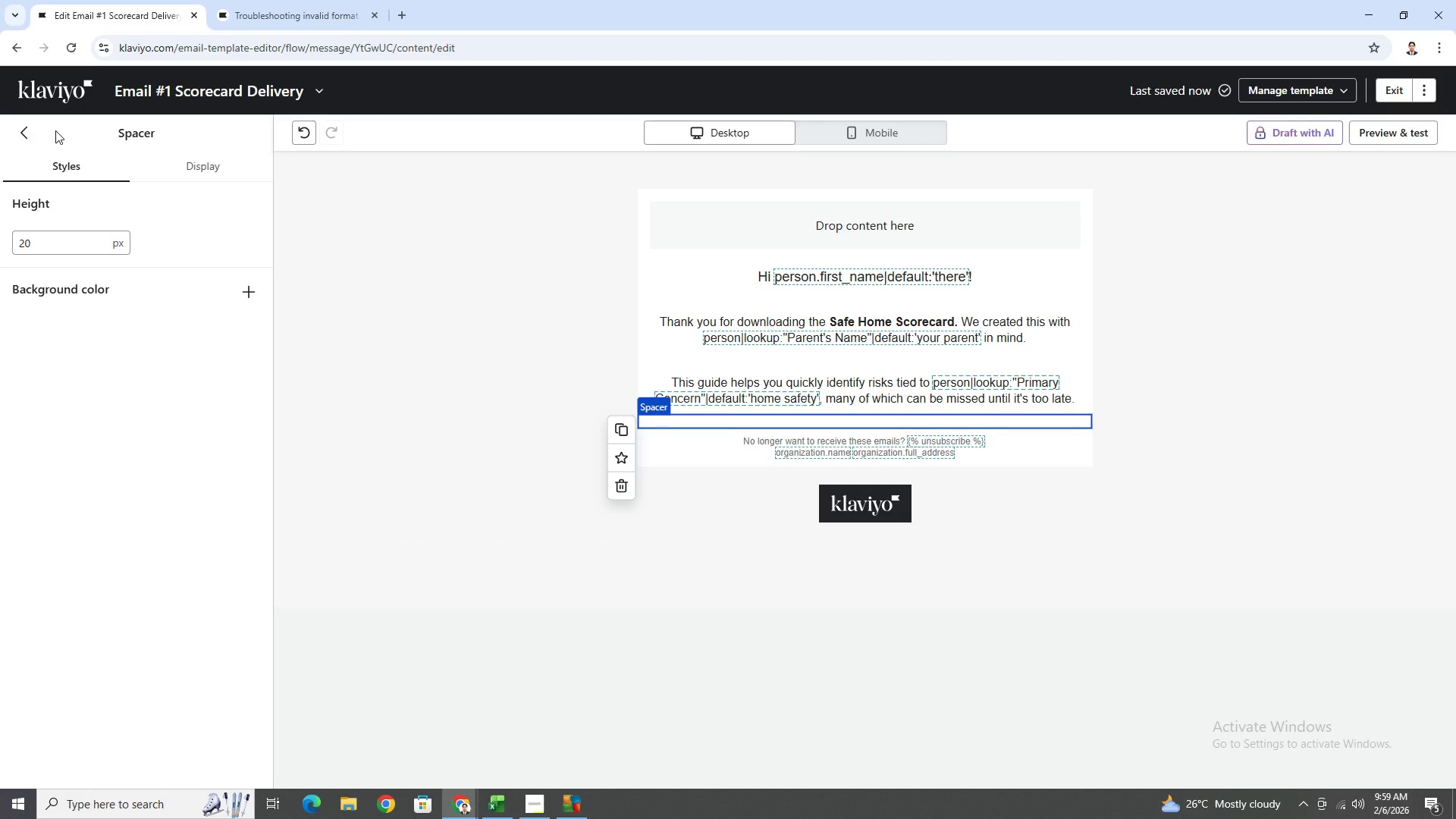 
left_click([24, 137])
 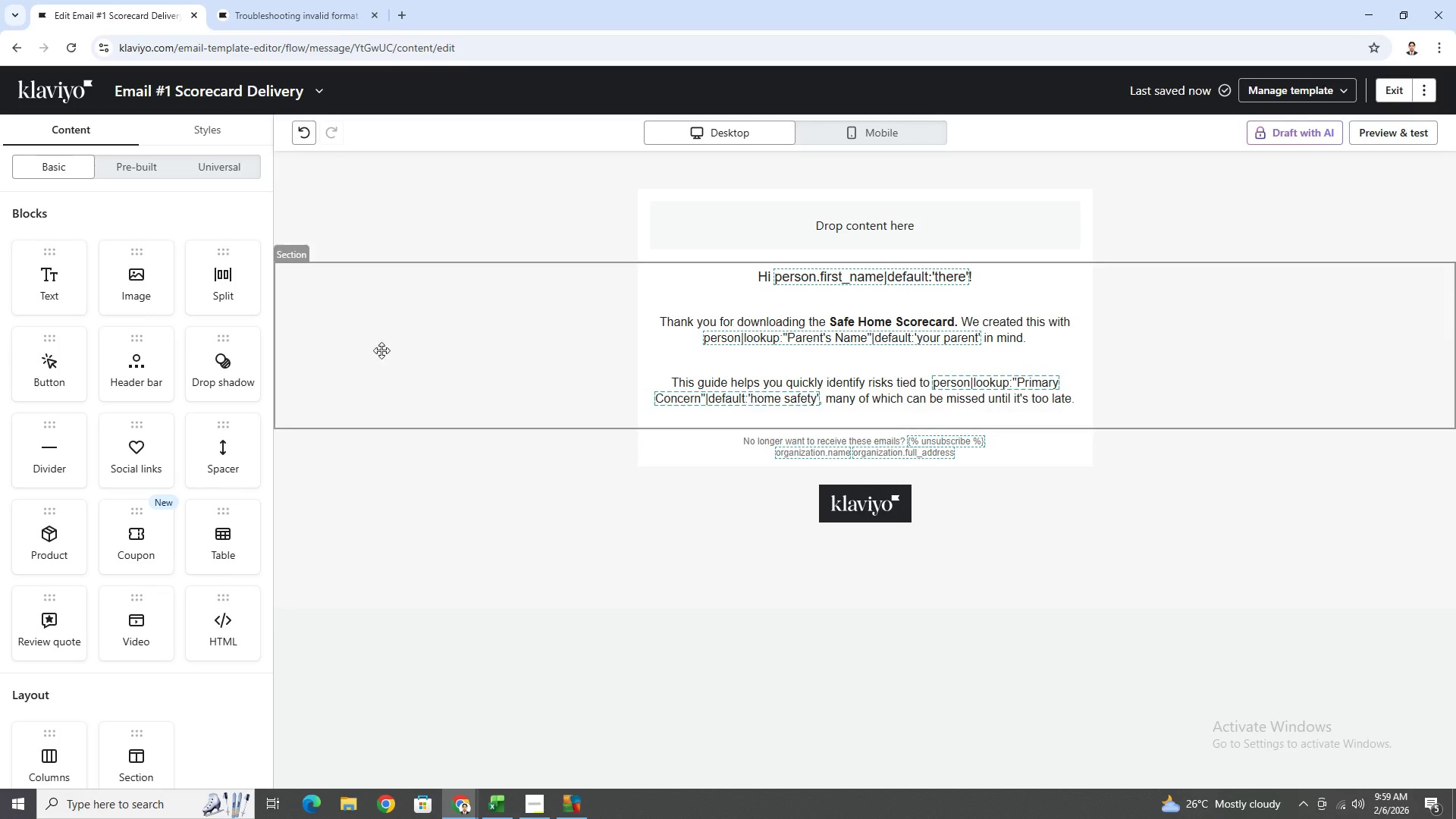 
wait(14.95)
 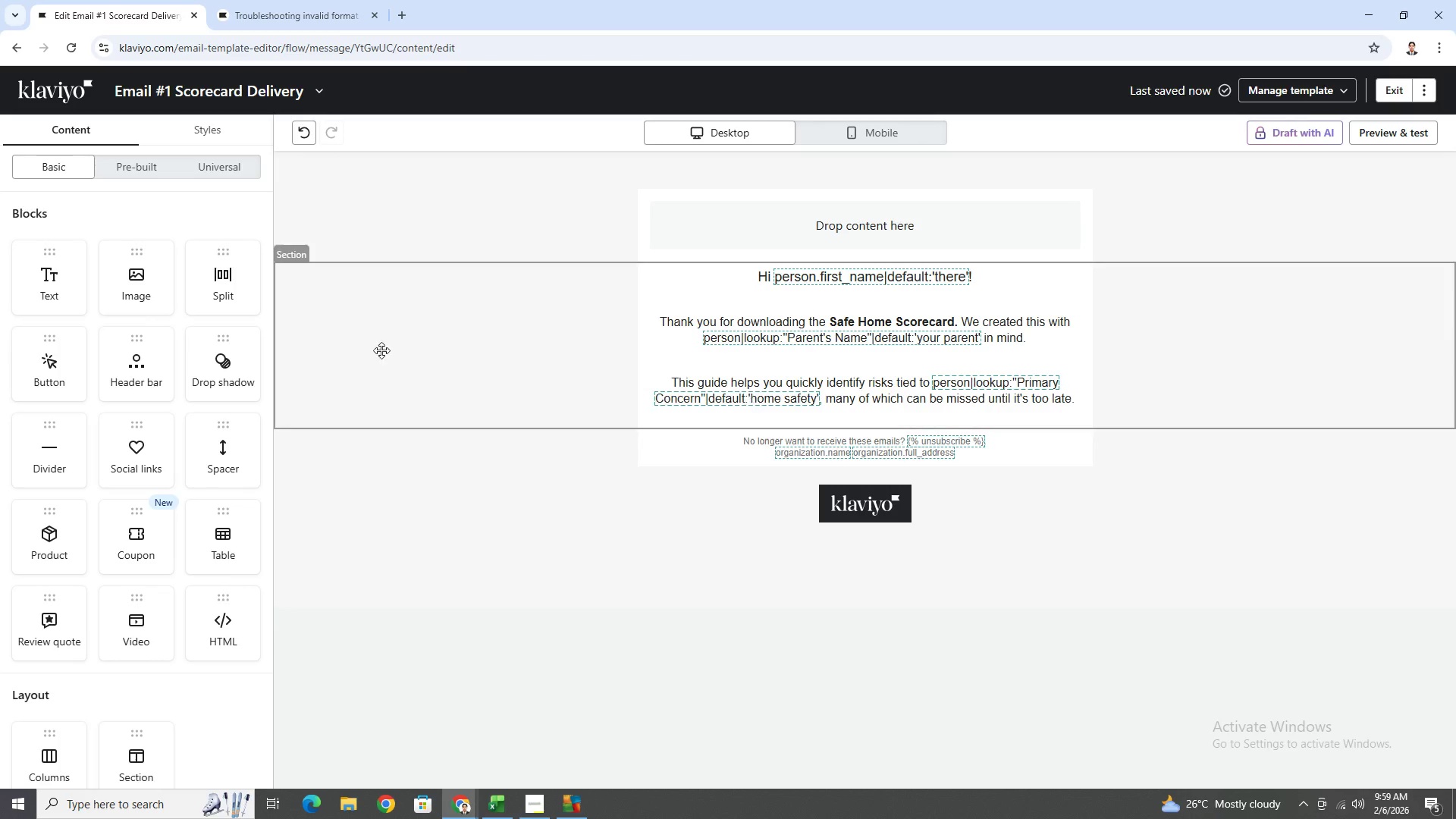 
scroll: coordinate [141, 425], scroll_direction: none, amount: 0.0
 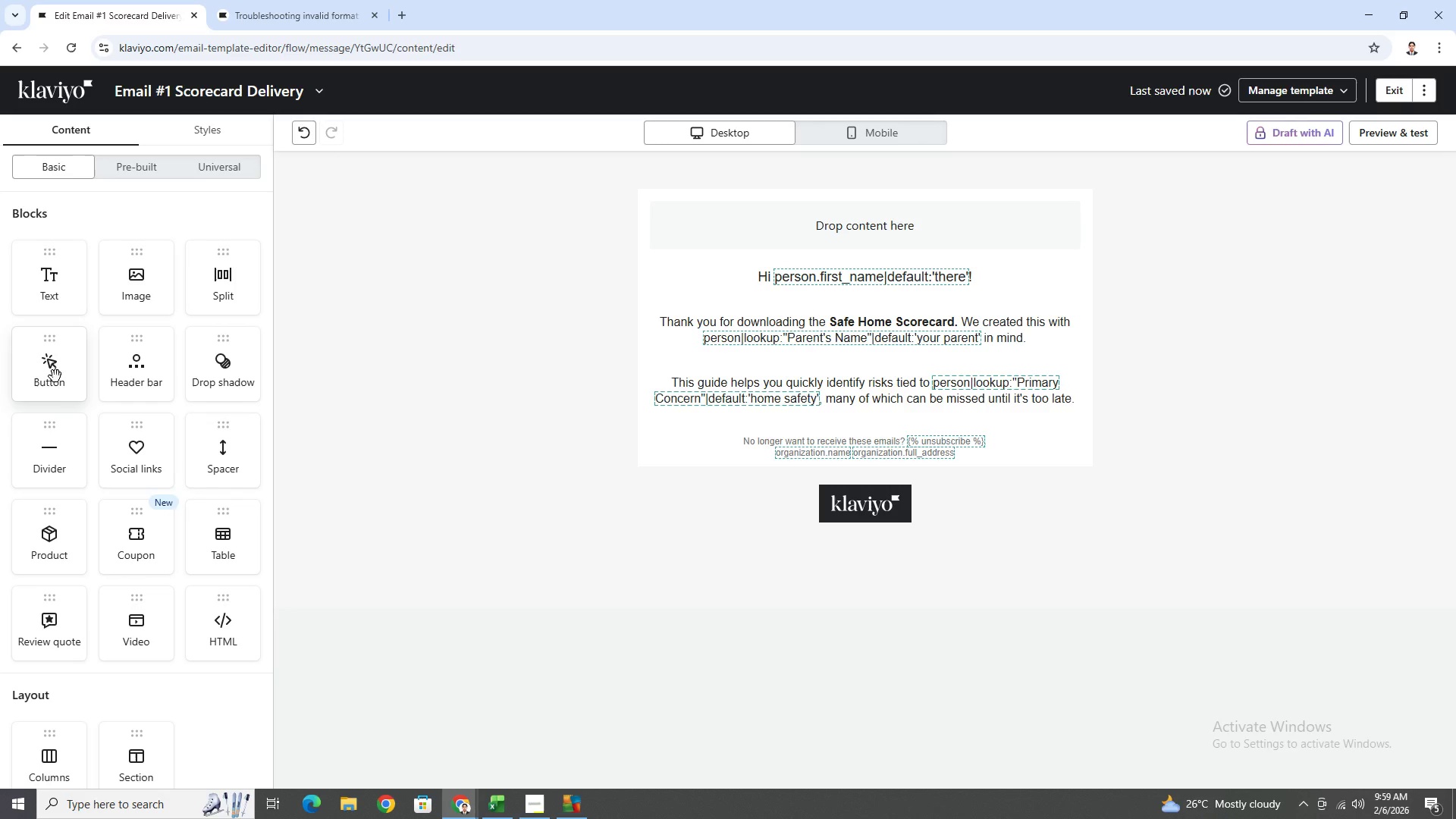 
left_click_drag(start_coordinate=[55, 370], to_coordinate=[953, 470])
 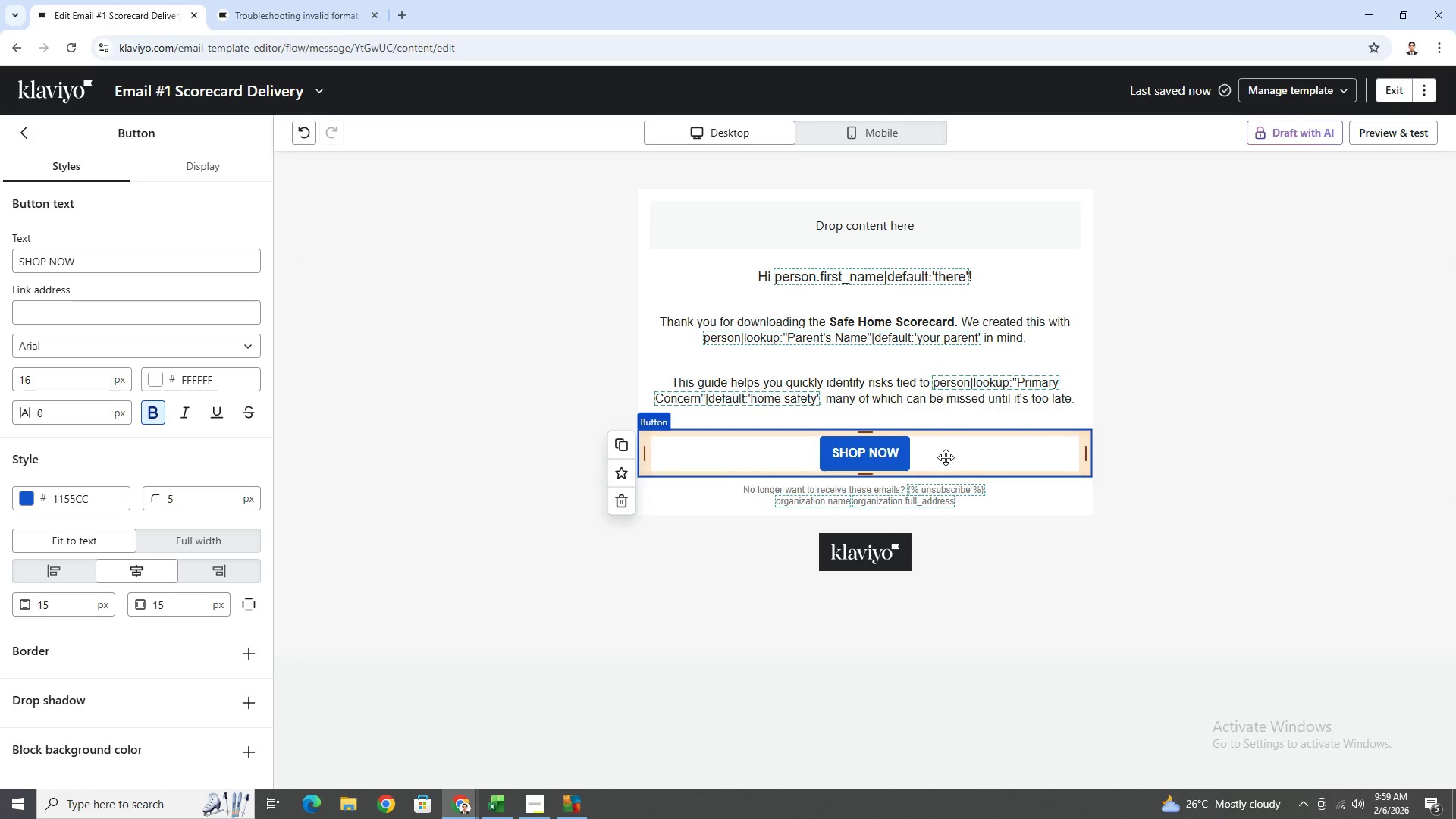 
wait(17.67)
 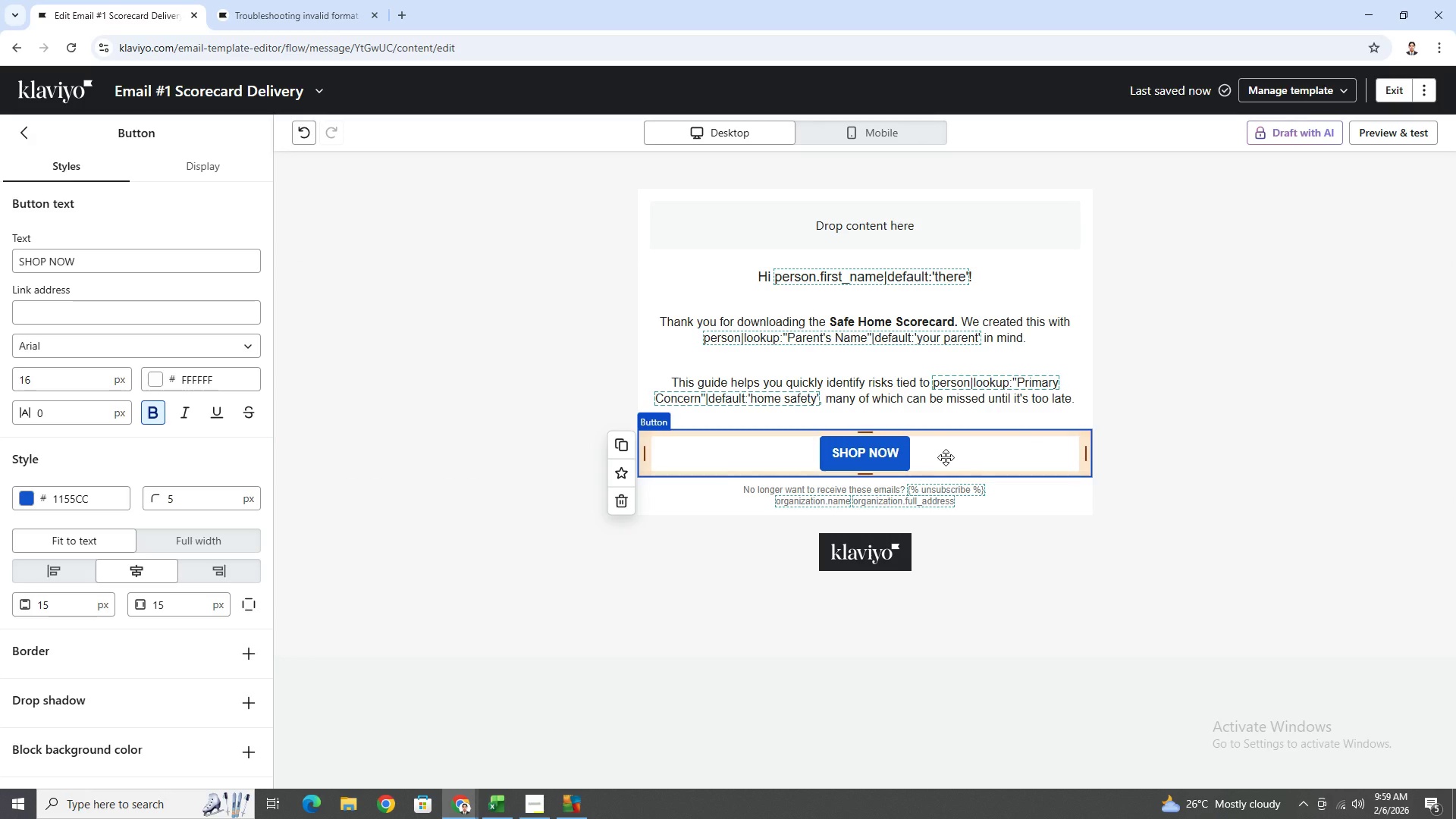 
left_click([26, 497])
 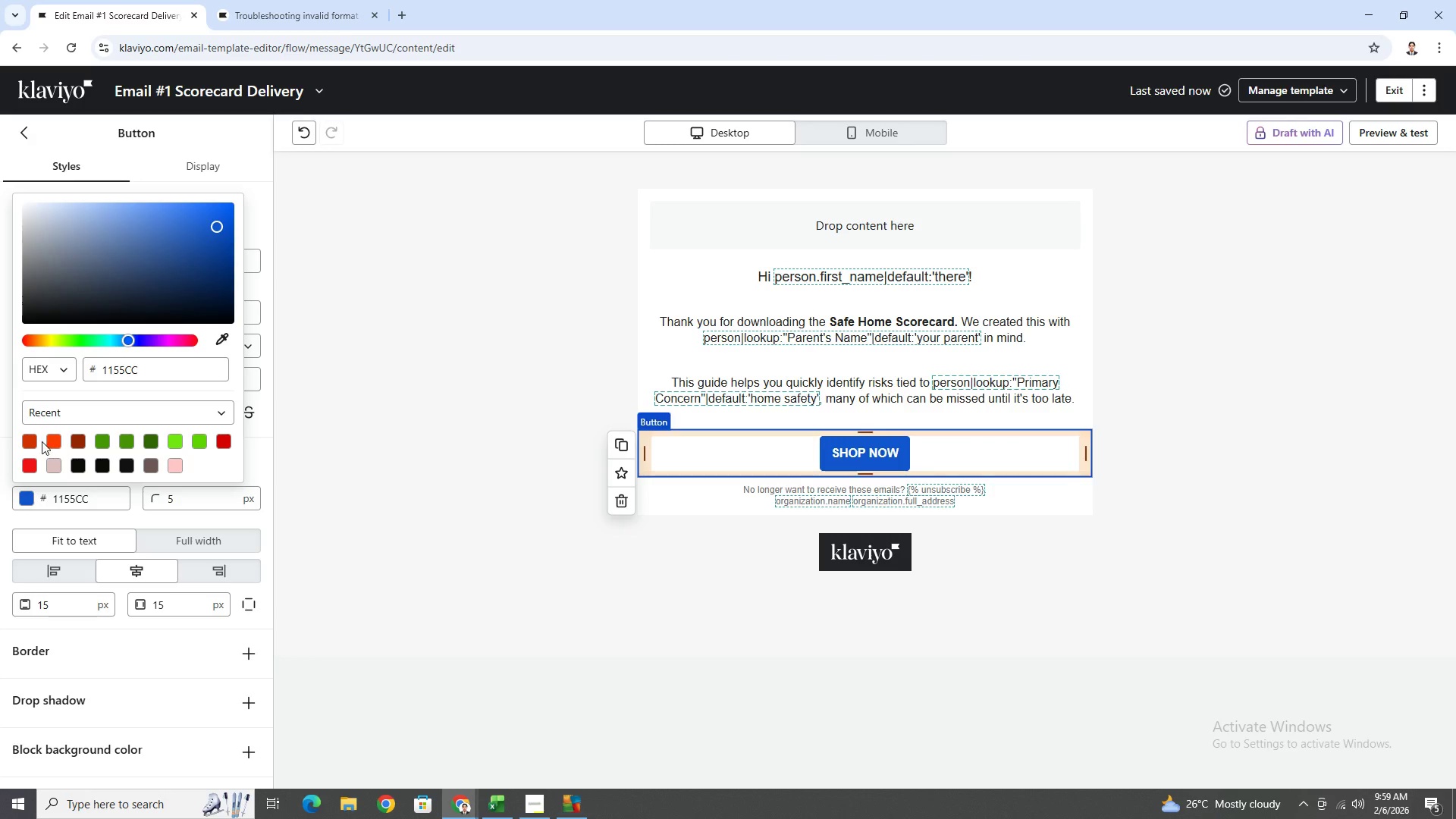 
left_click([35, 442])
 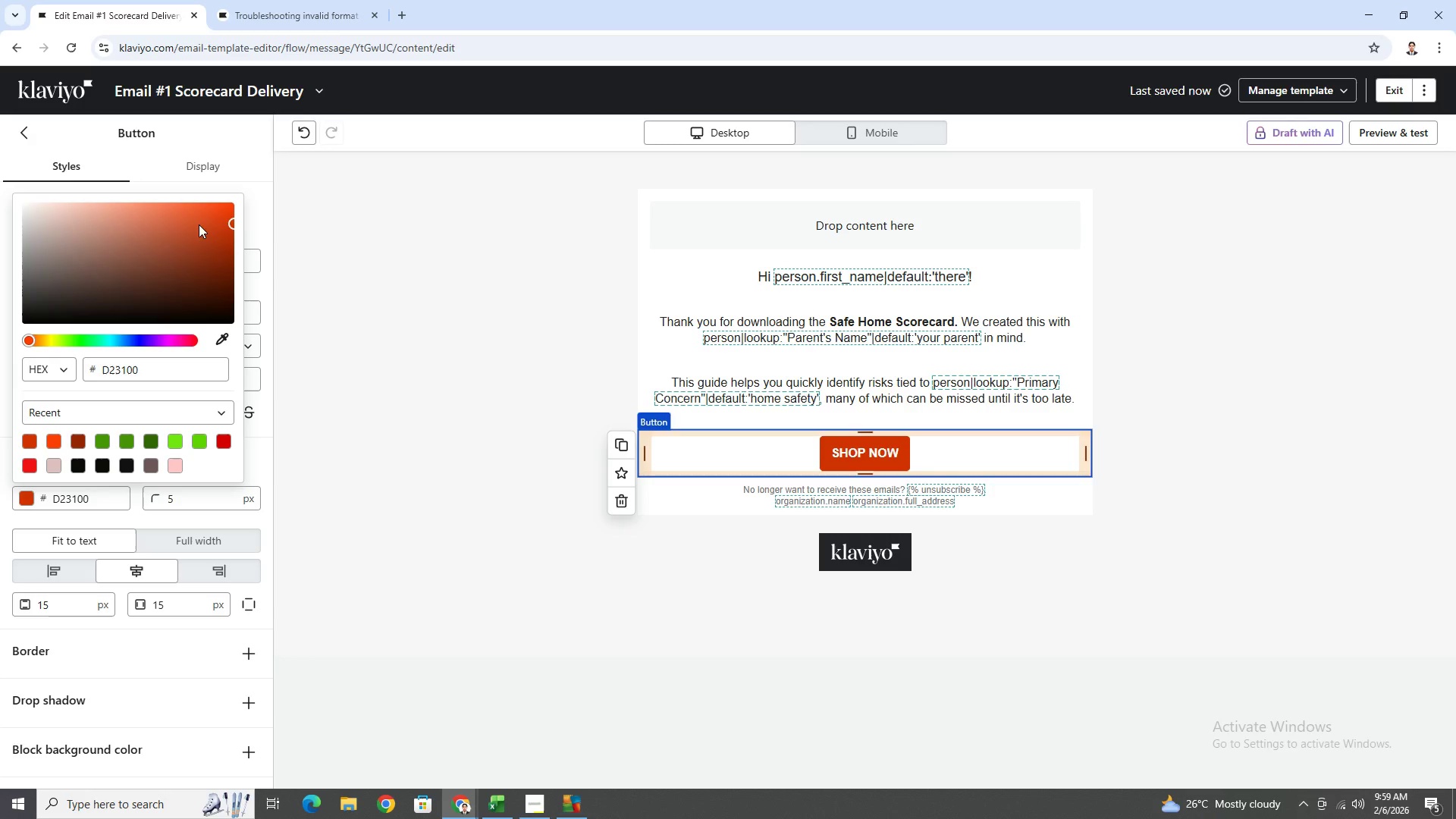 
left_click([256, 206])
 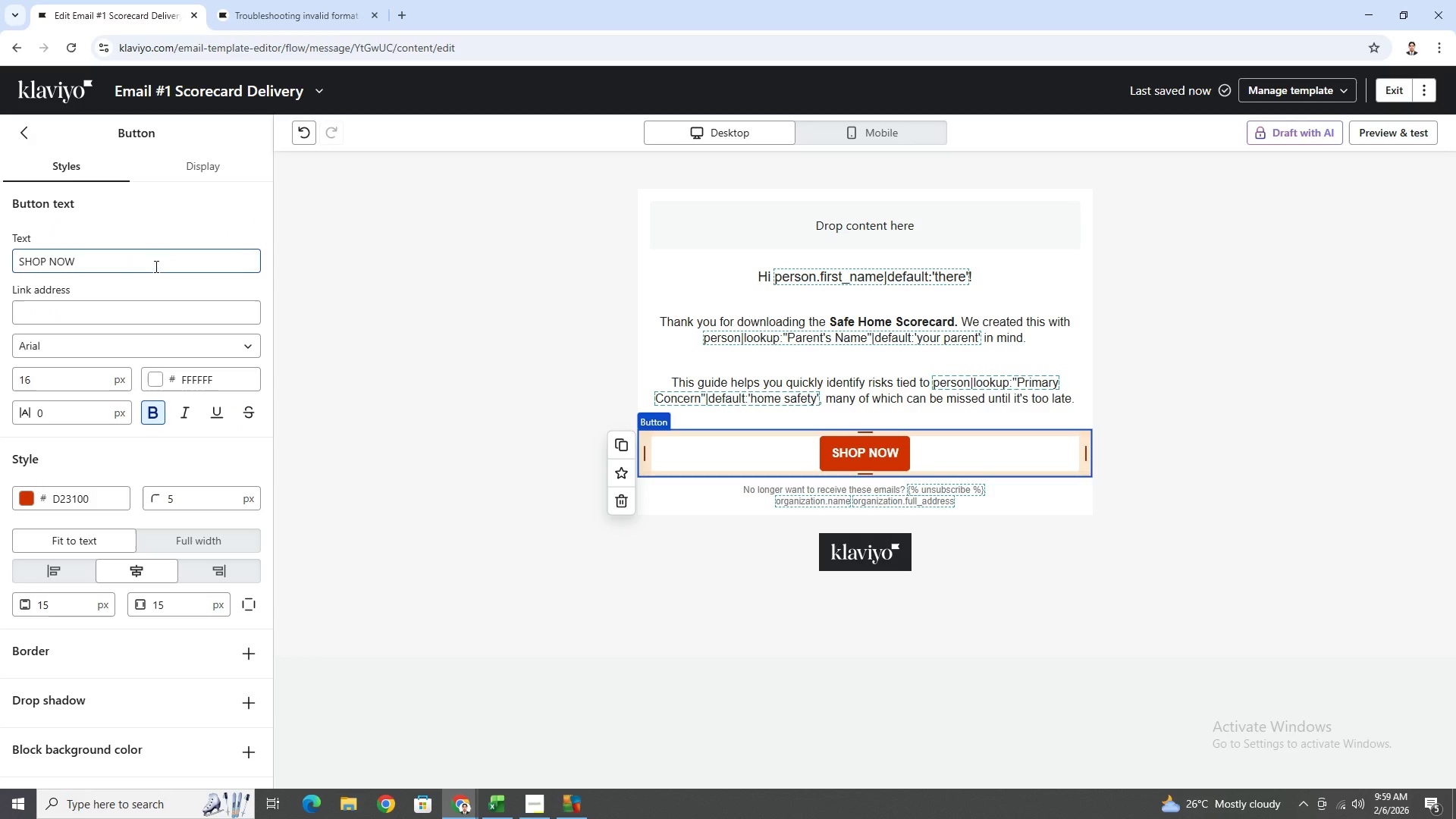 
double_click([155, 266])
 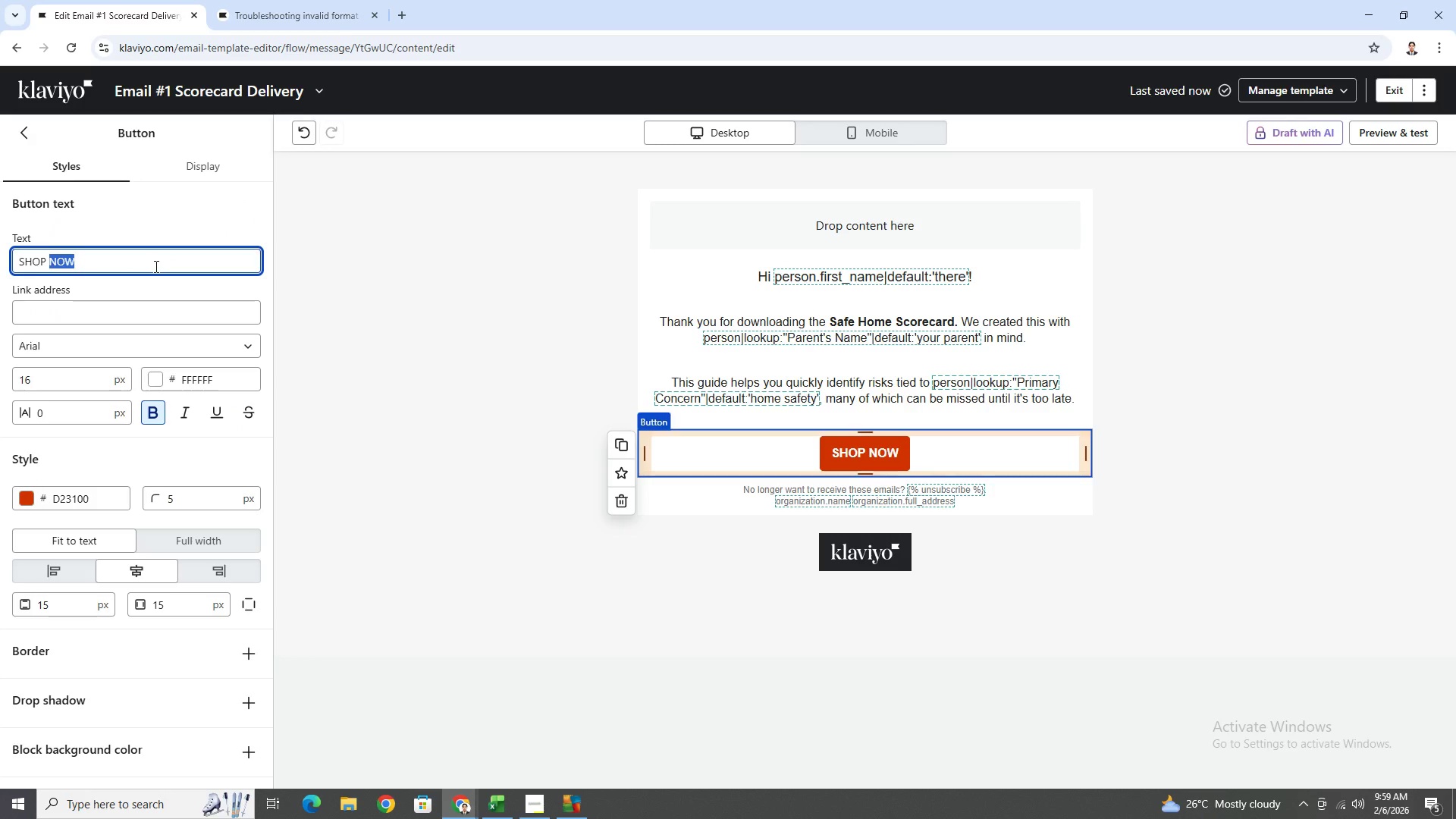 
triple_click([155, 266])
 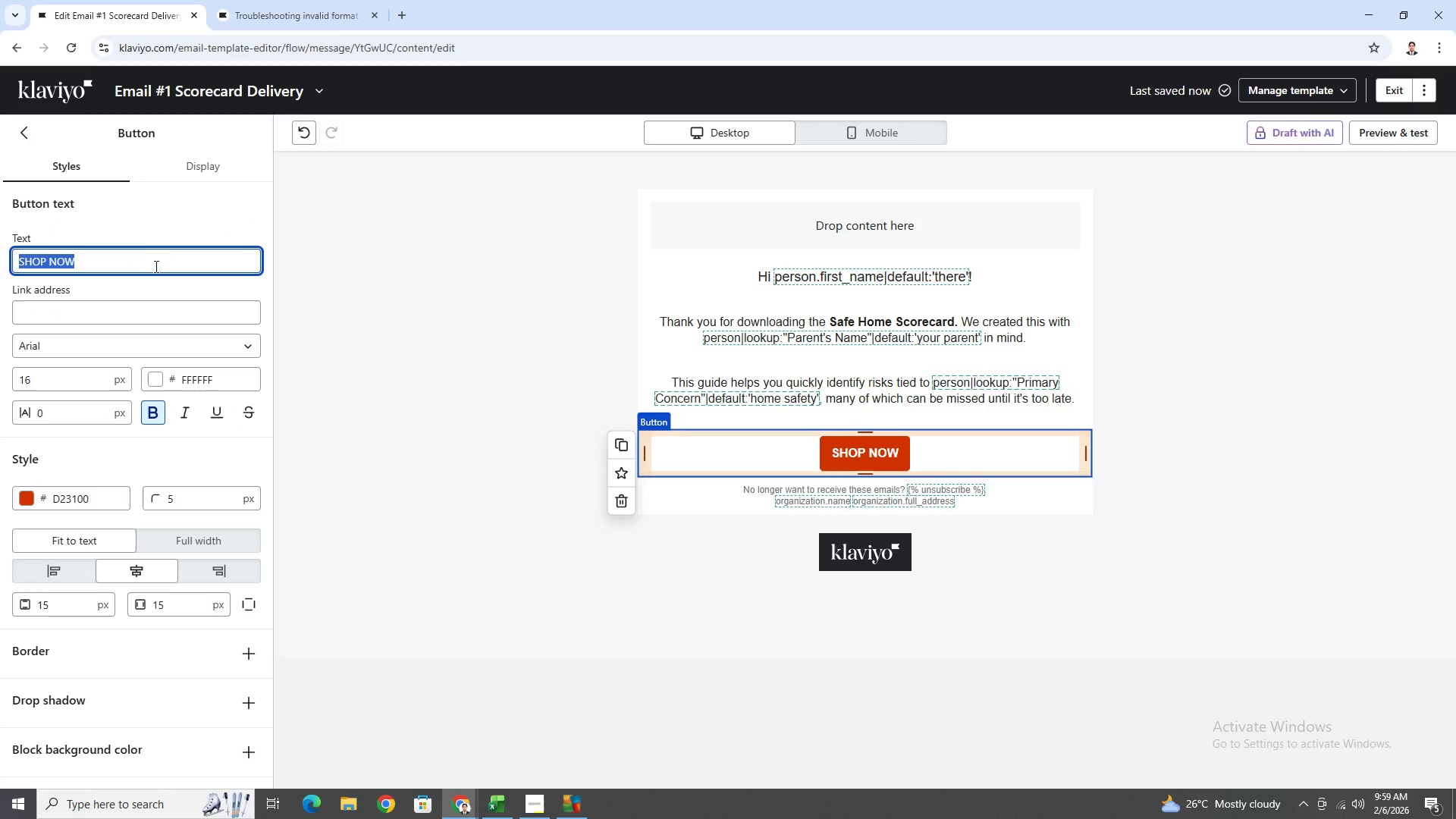 
type(Downmloi)
key(Backspace)
key(Backspace)
key(Backspace)
key(Backspace)
type(load the Scorecard)
 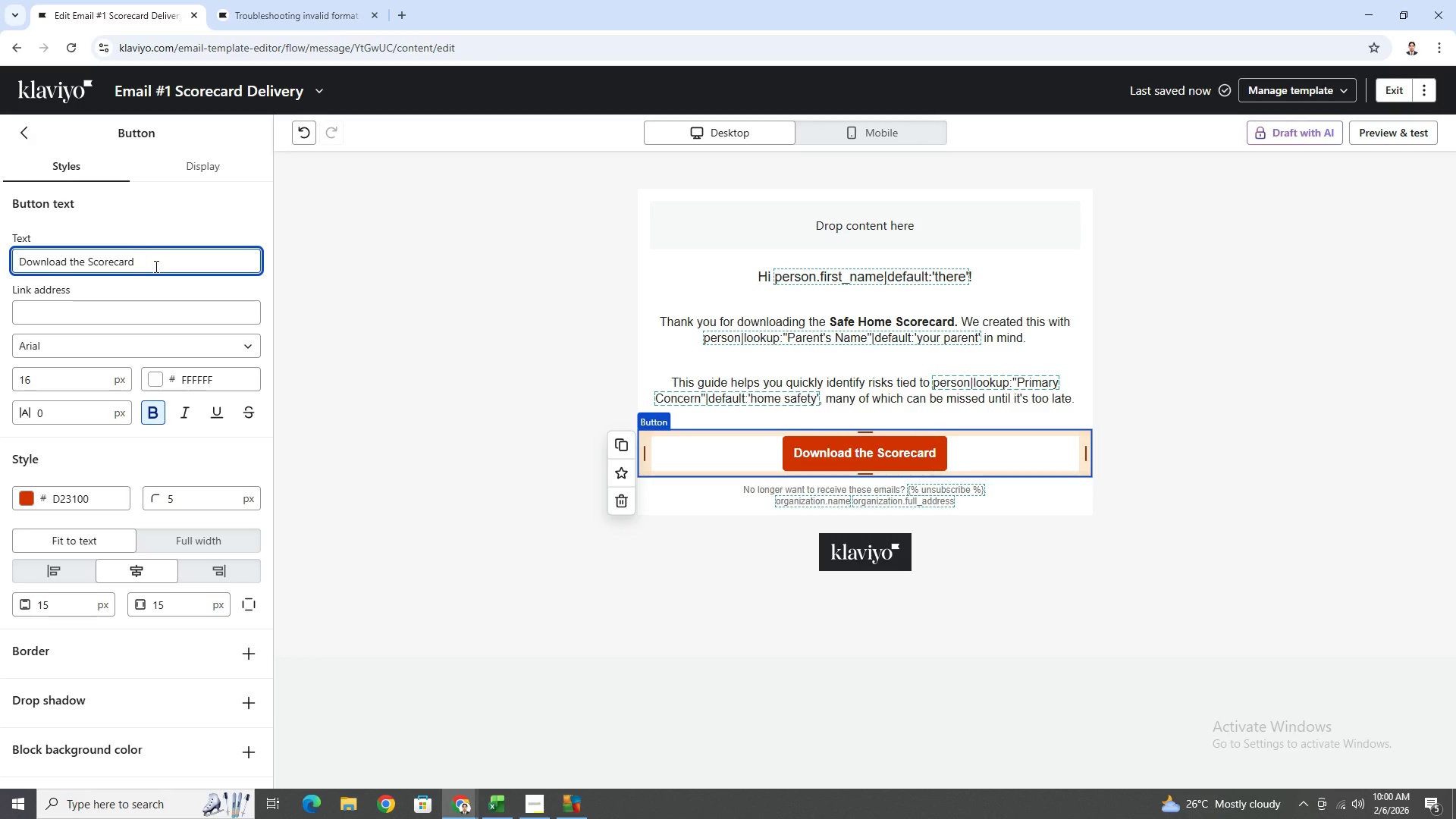 
wait(6.64)
 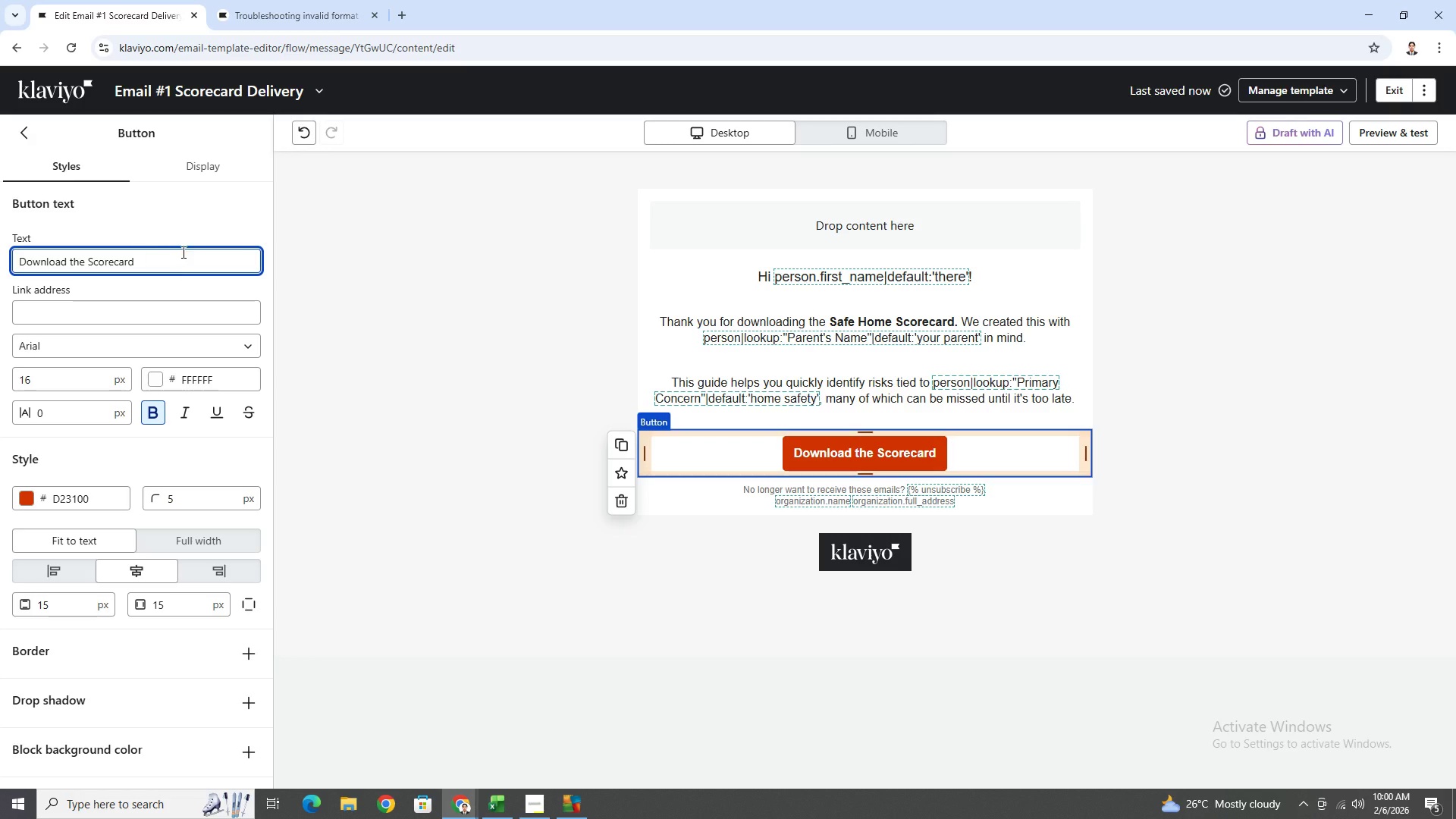 
left_click([1147, 500])
 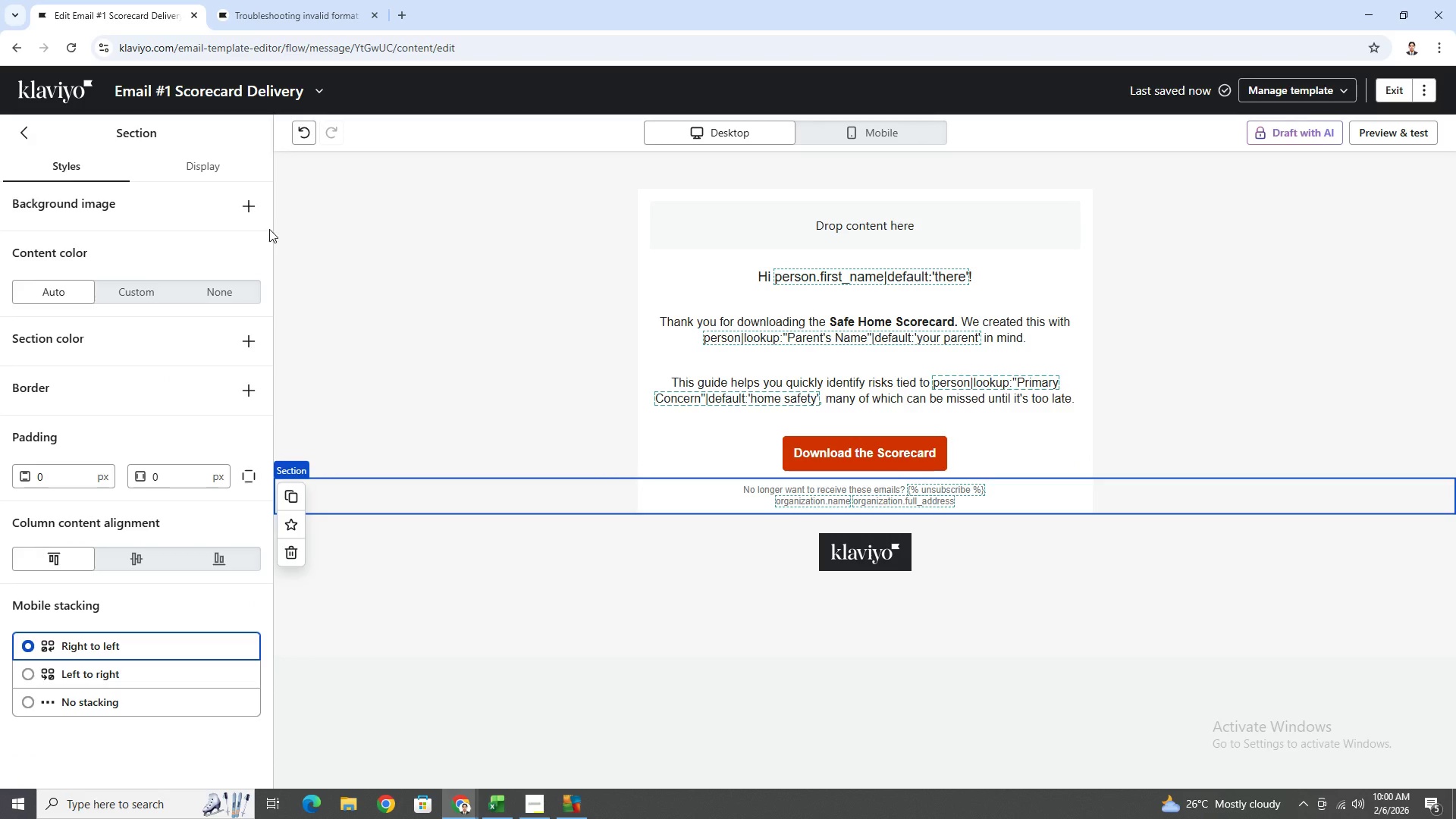 
wait(5.08)
 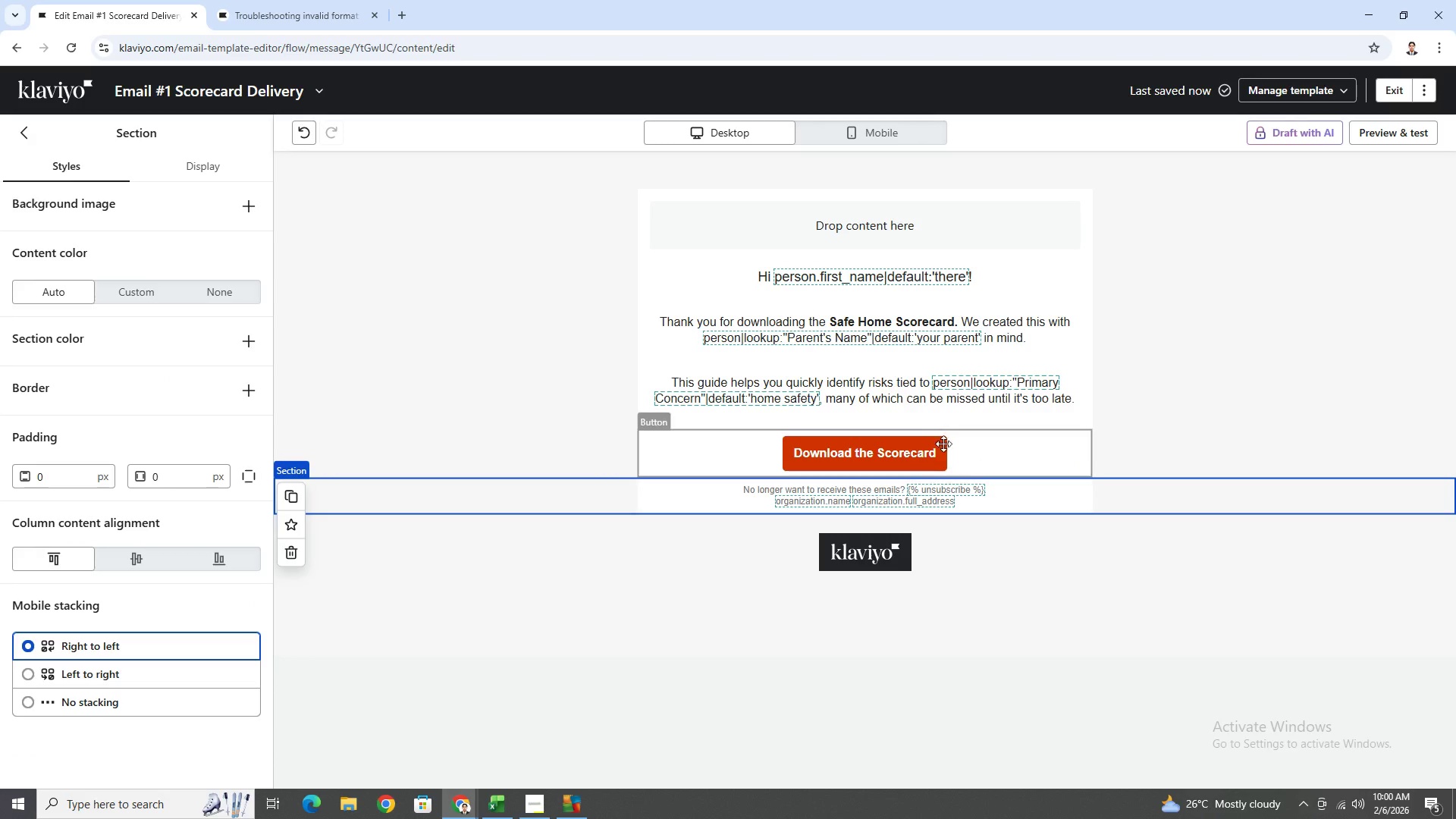 
left_click([17, 138])
 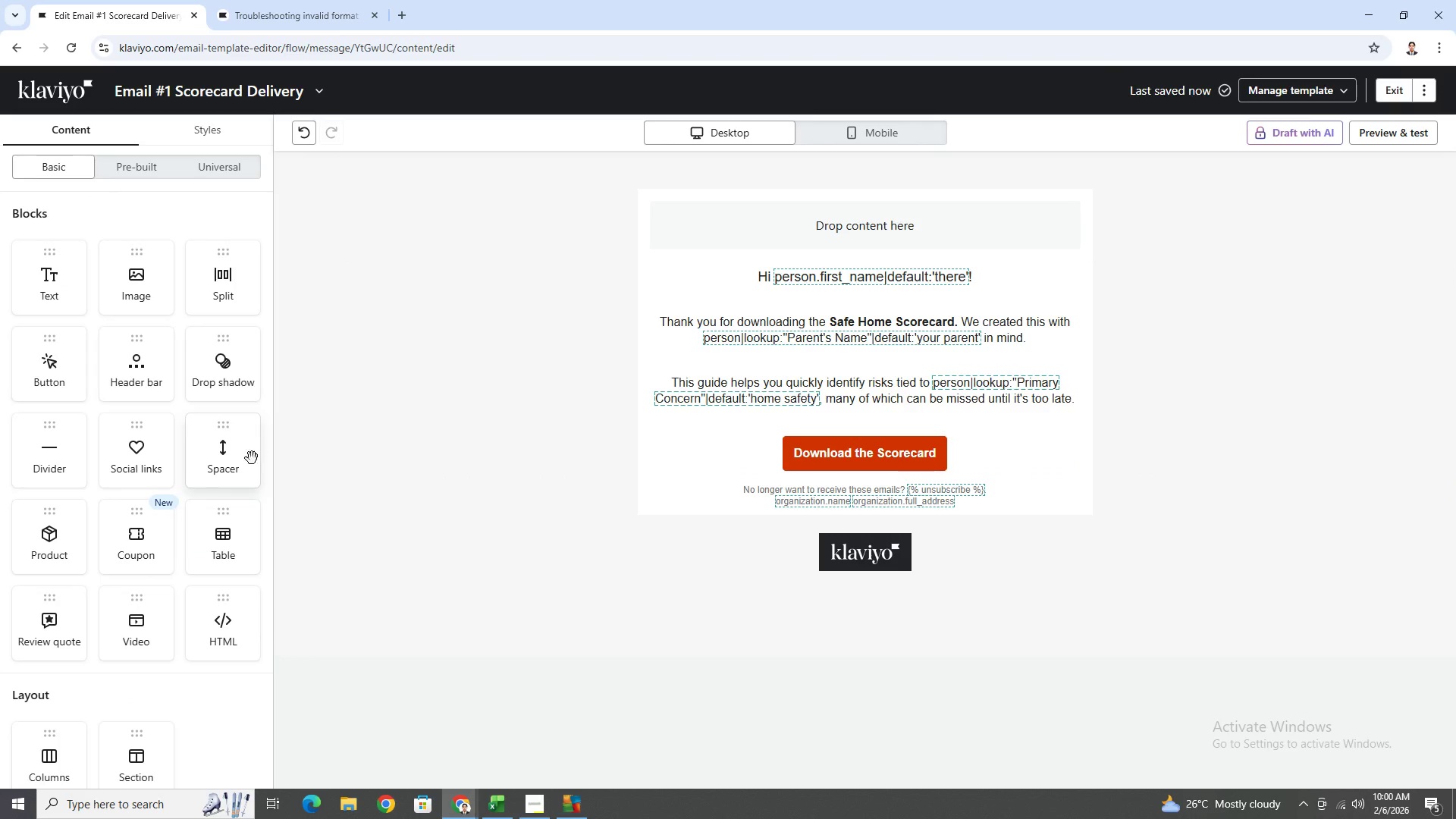 
left_click_drag(start_coordinate=[228, 472], to_coordinate=[830, 514])
 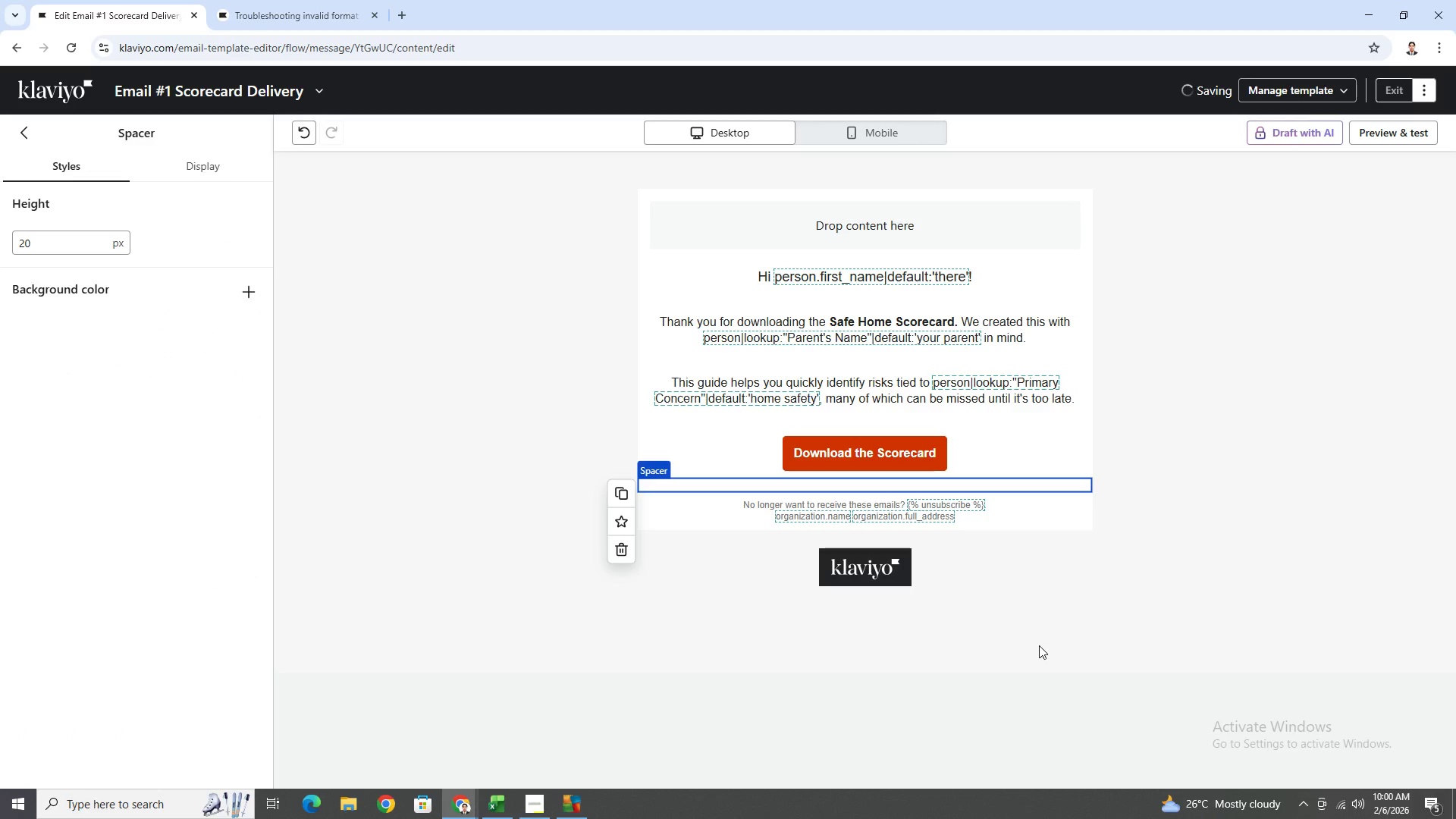 
left_click([1040, 645])
 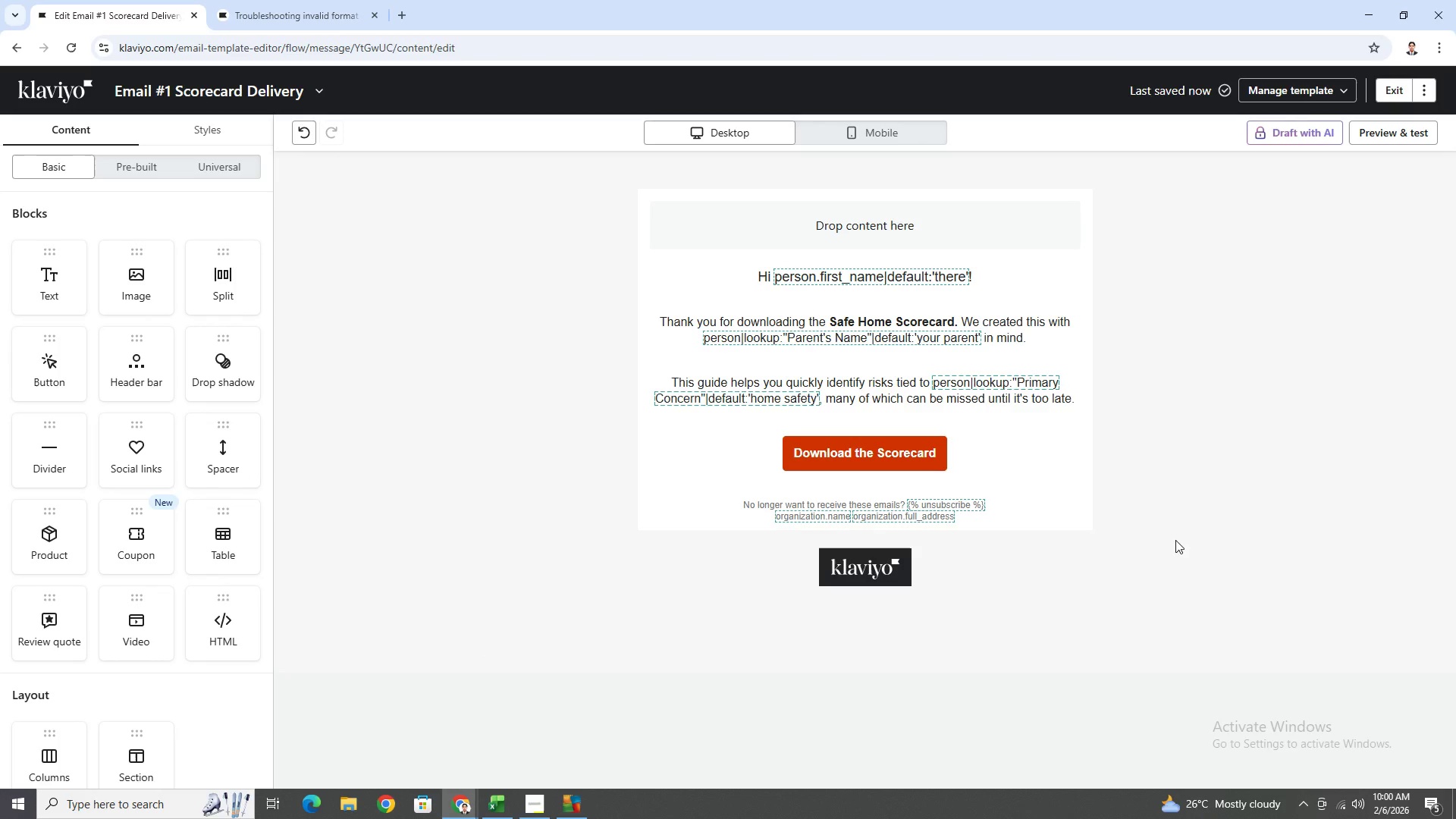 
wait(17.08)
 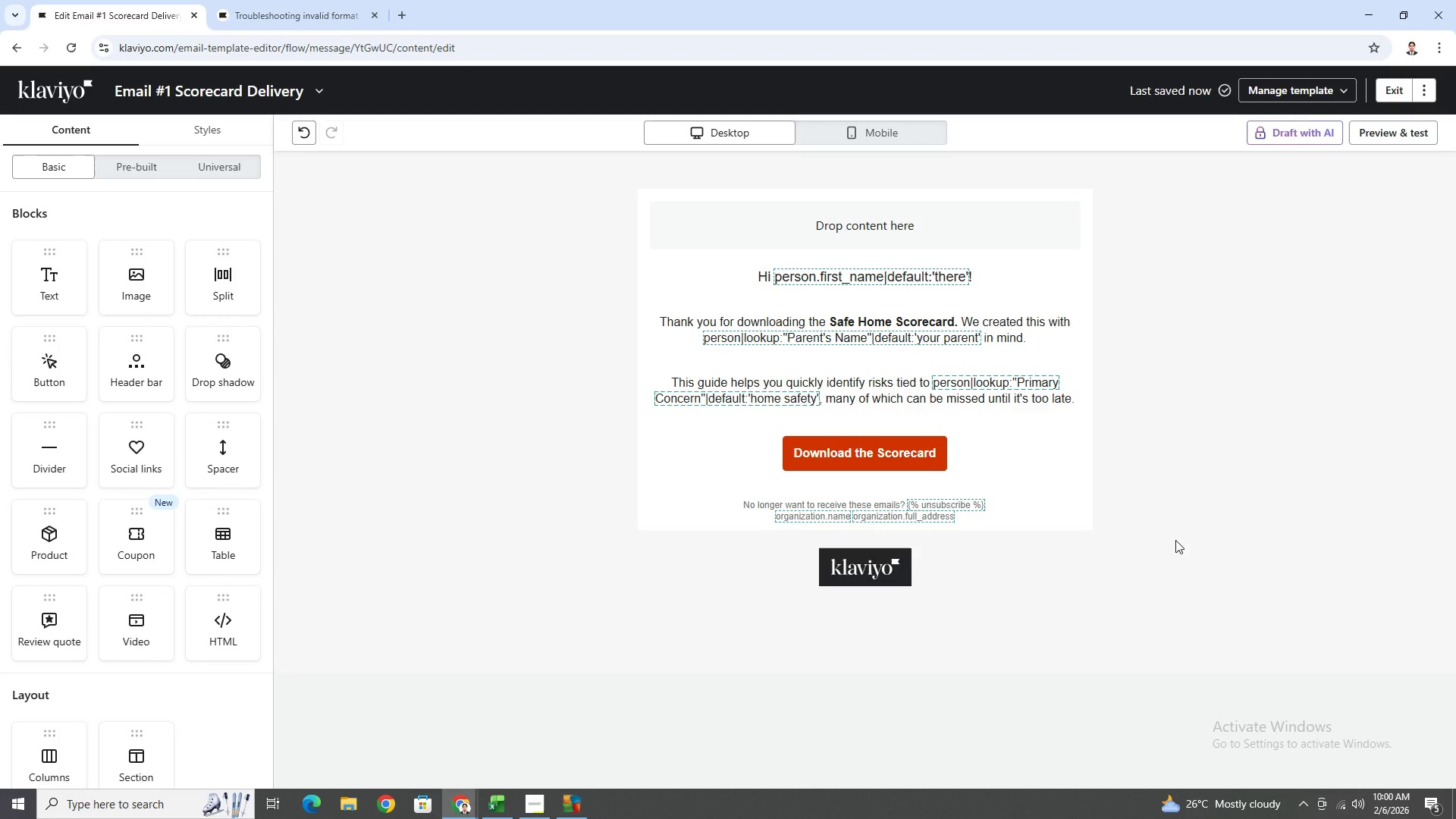 
left_click([726, 394])
 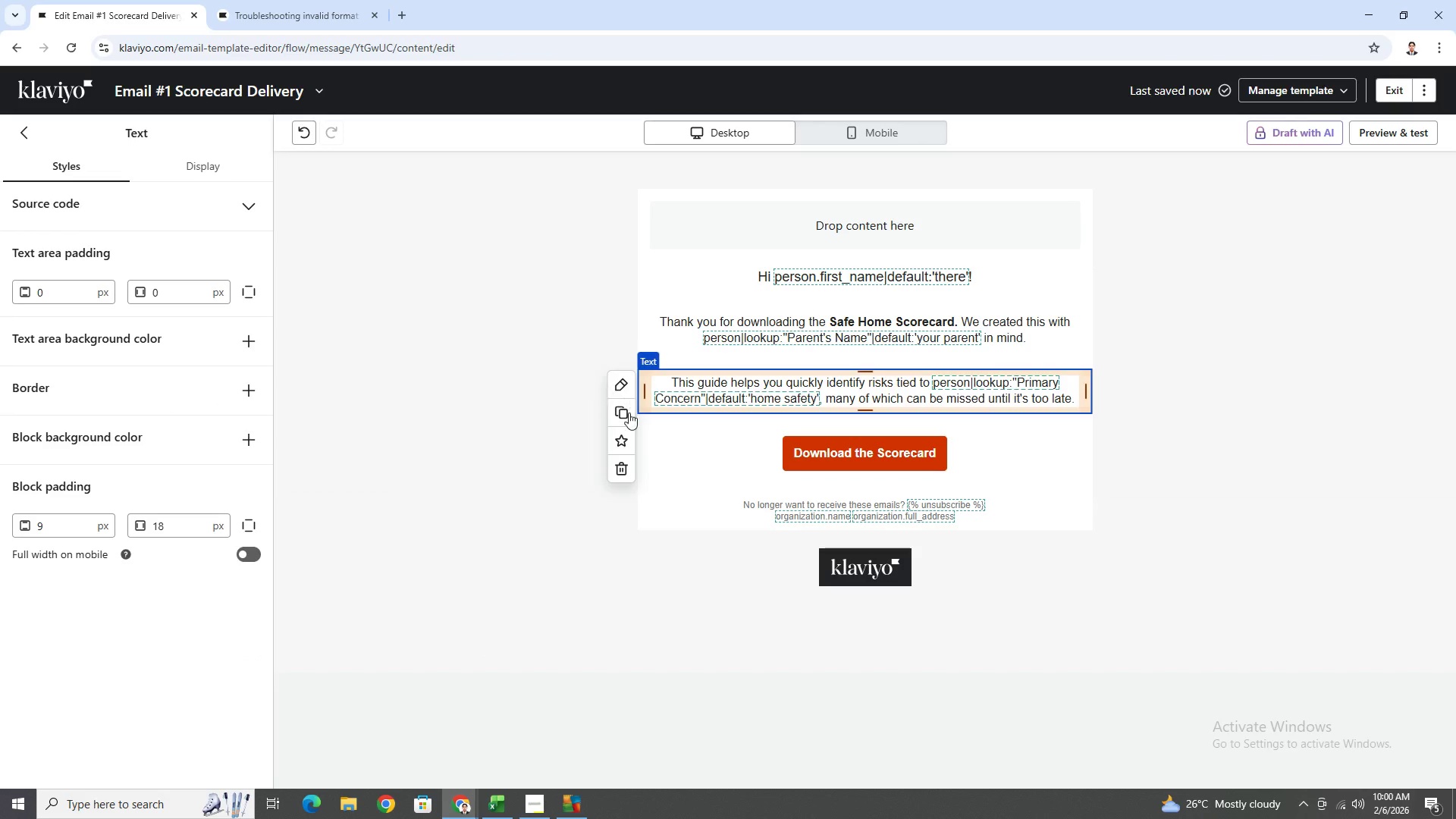 
left_click([625, 413])
 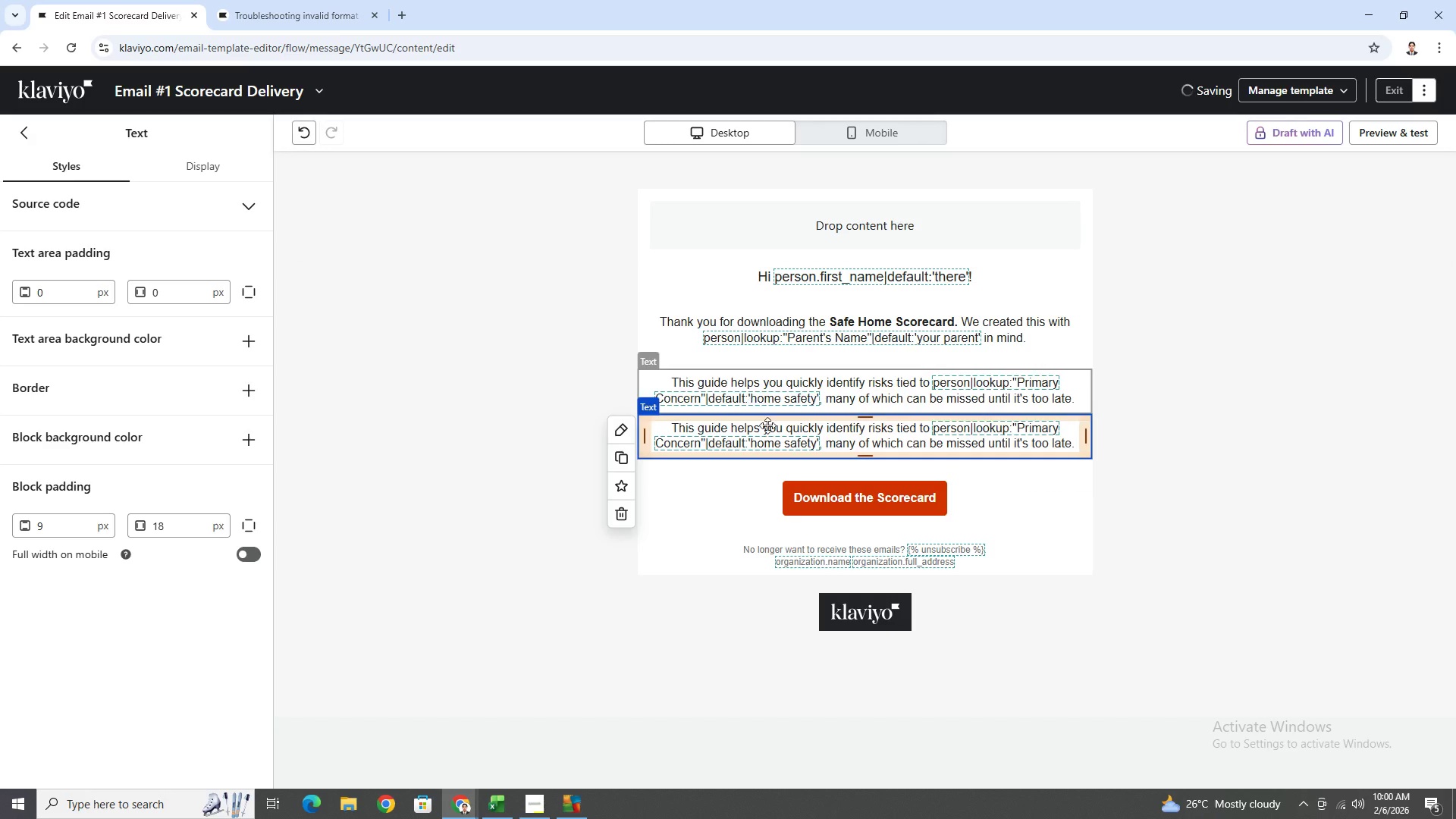 
left_click_drag(start_coordinate=[750, 446], to_coordinate=[757, 580])
 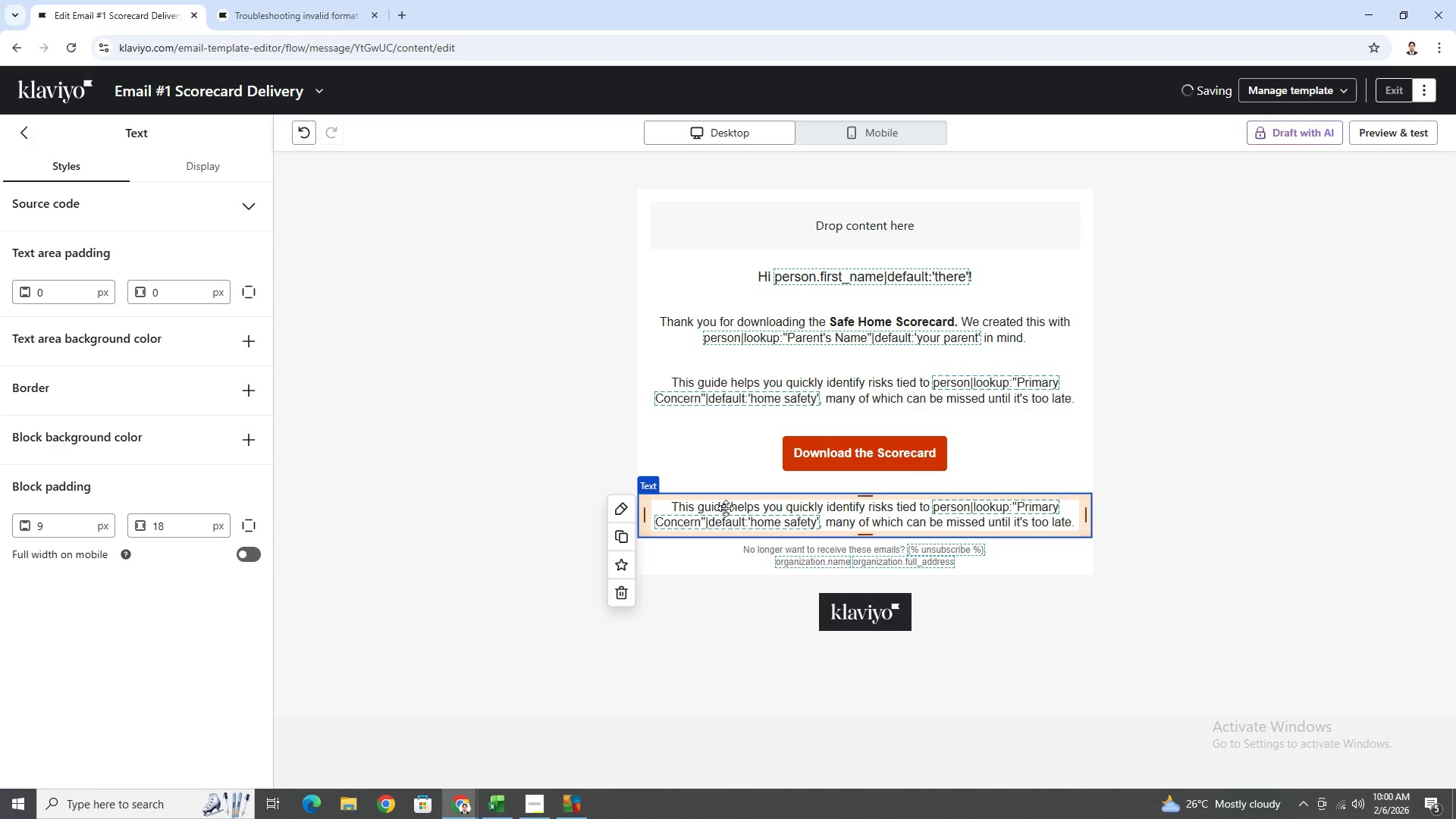 
double_click([726, 507])
 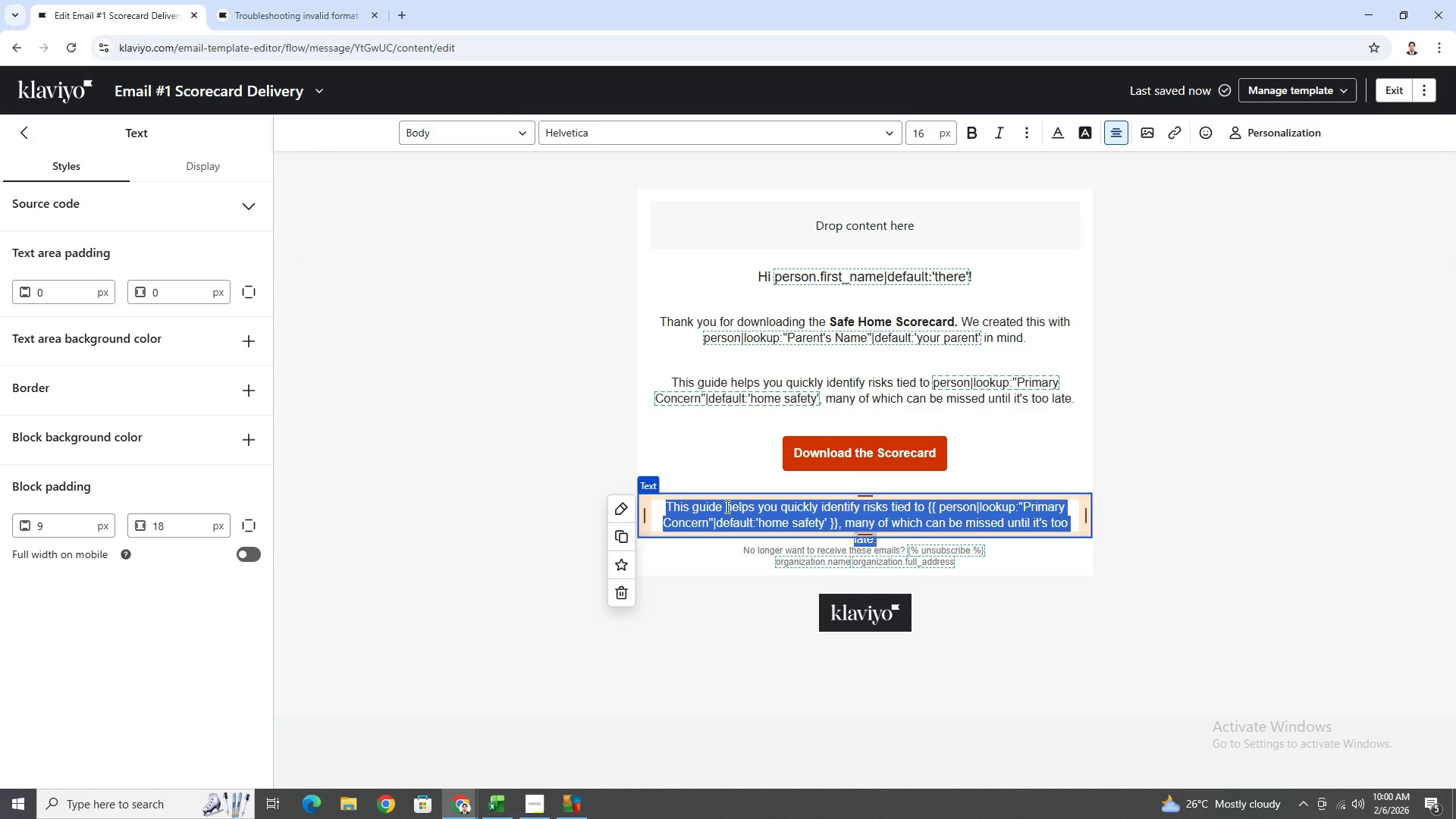 
type(Taking the )
key(Backspace)
key(Backspace)
key(Backspace)
type(his first step now can prevent accidents)
 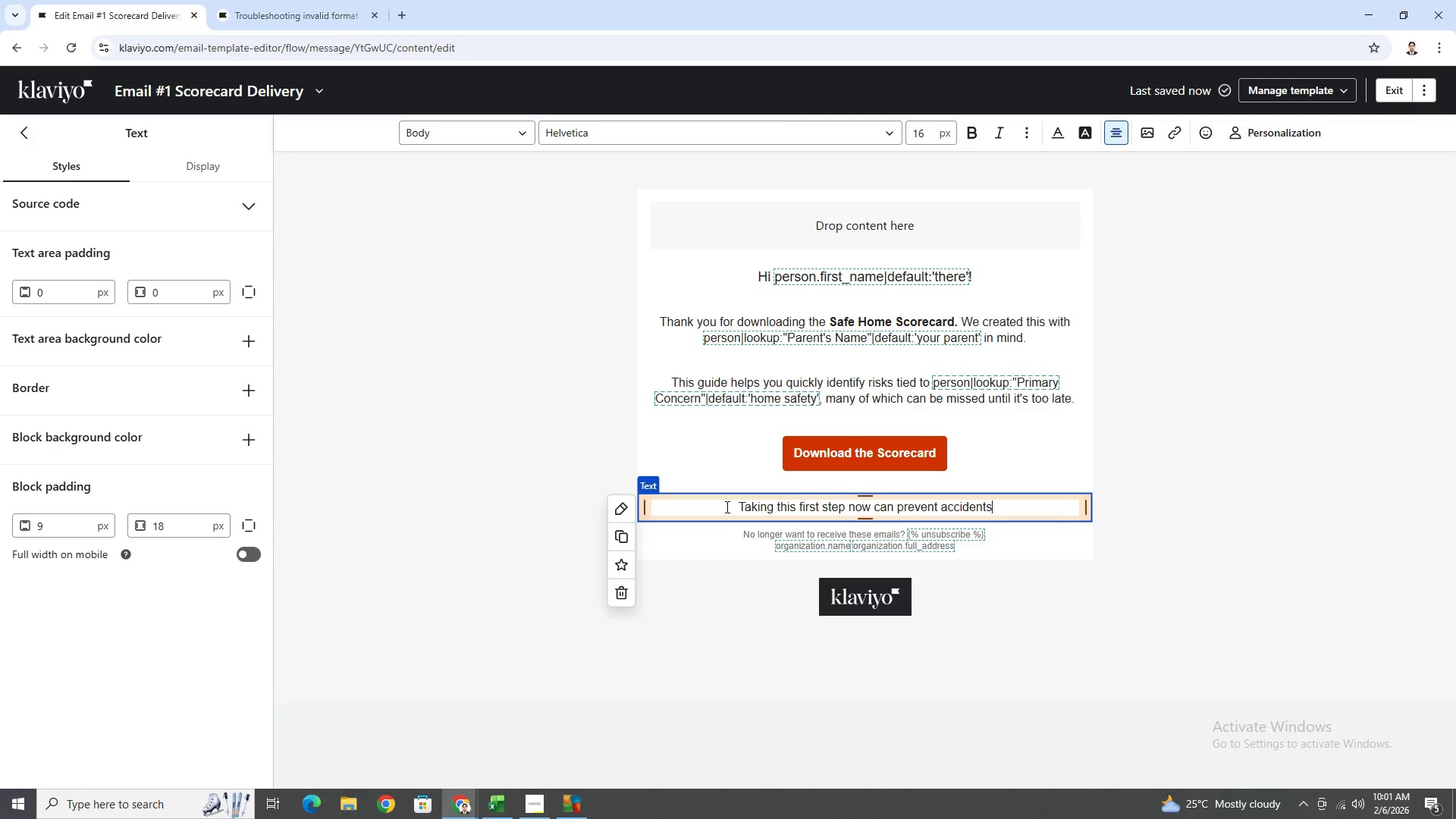 
wait(8.27)
 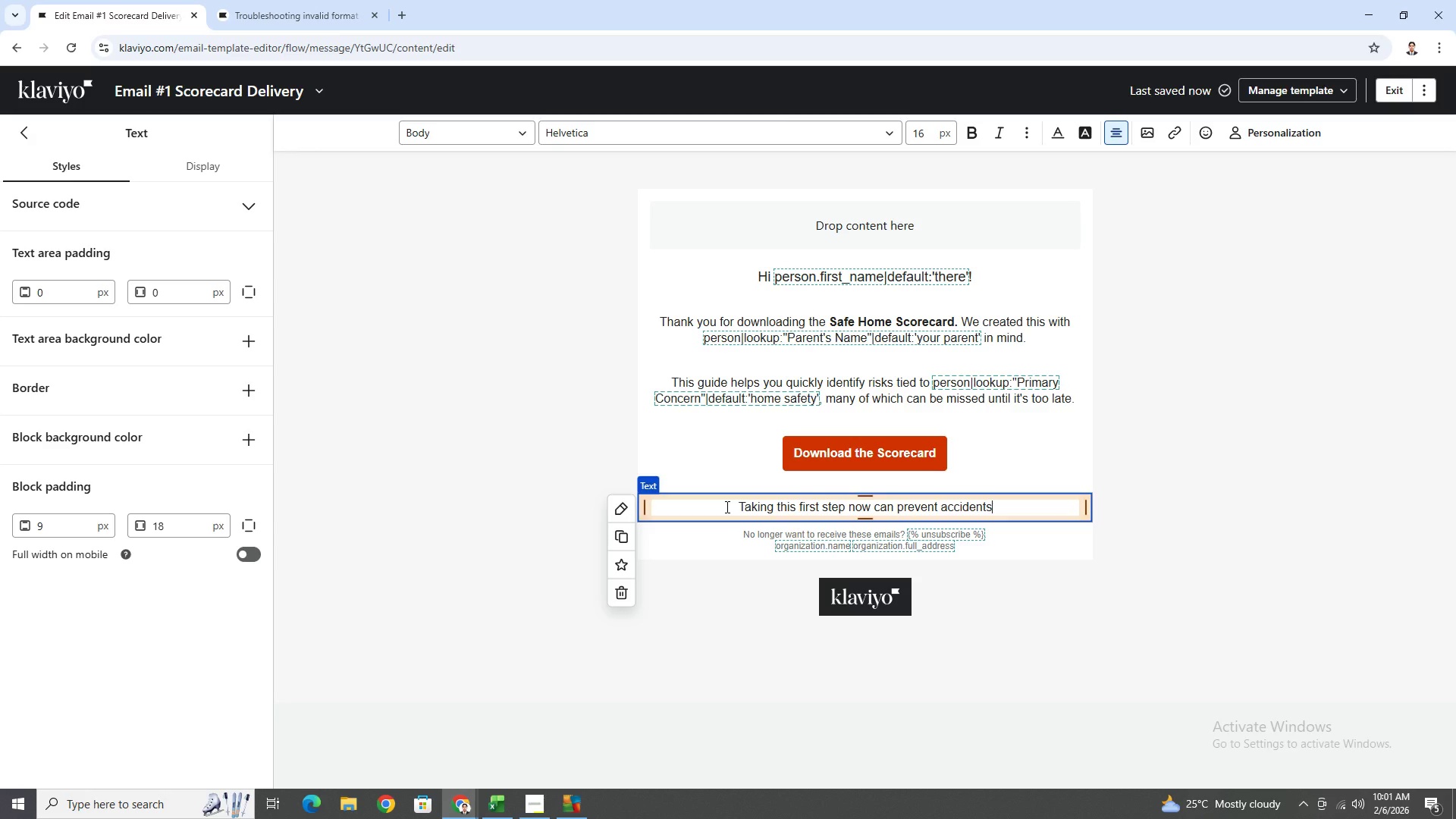 
type( and bring peace of mind.)
 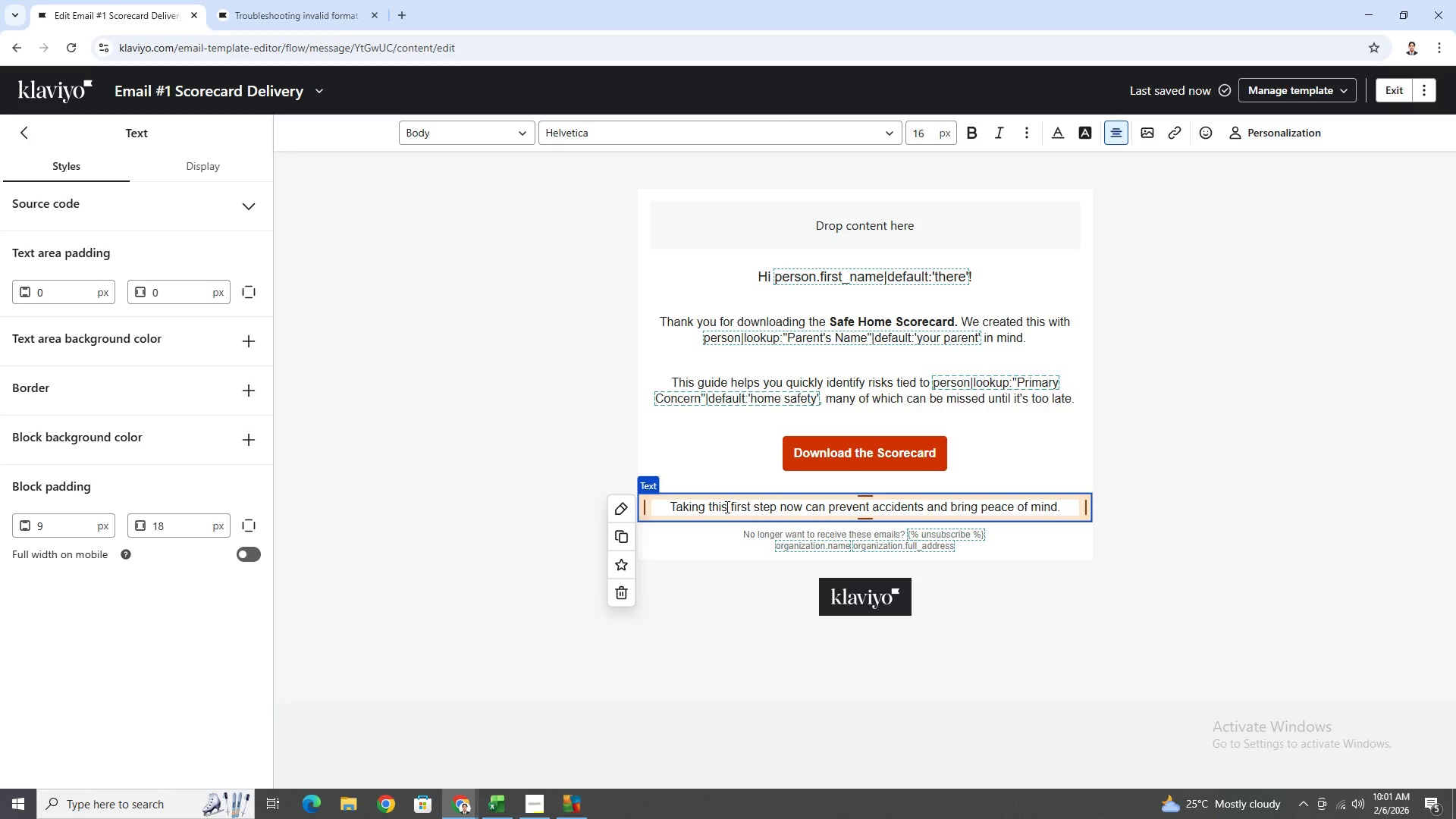 
wait(15.09)
 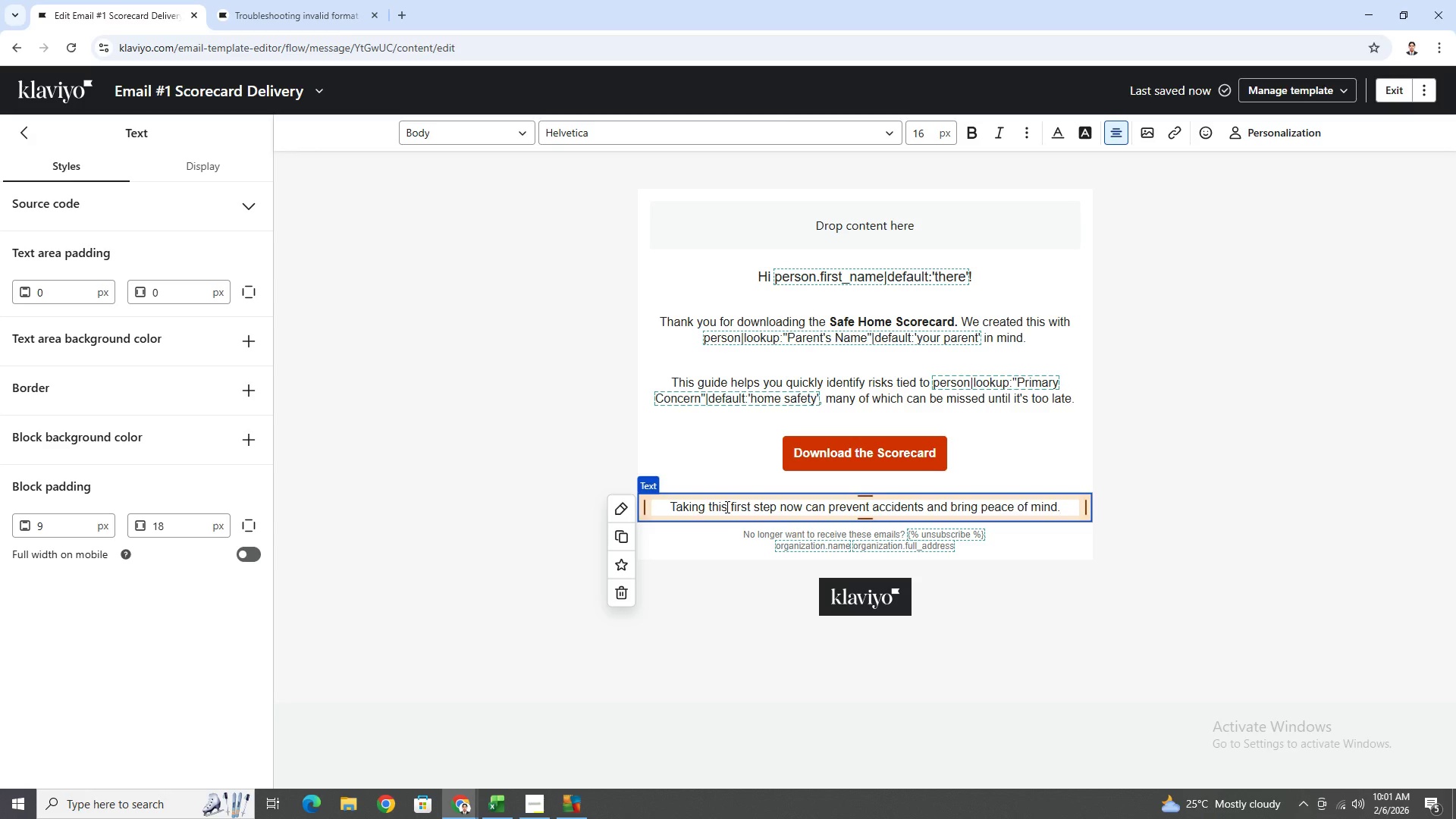 
double_click([1050, 509])
 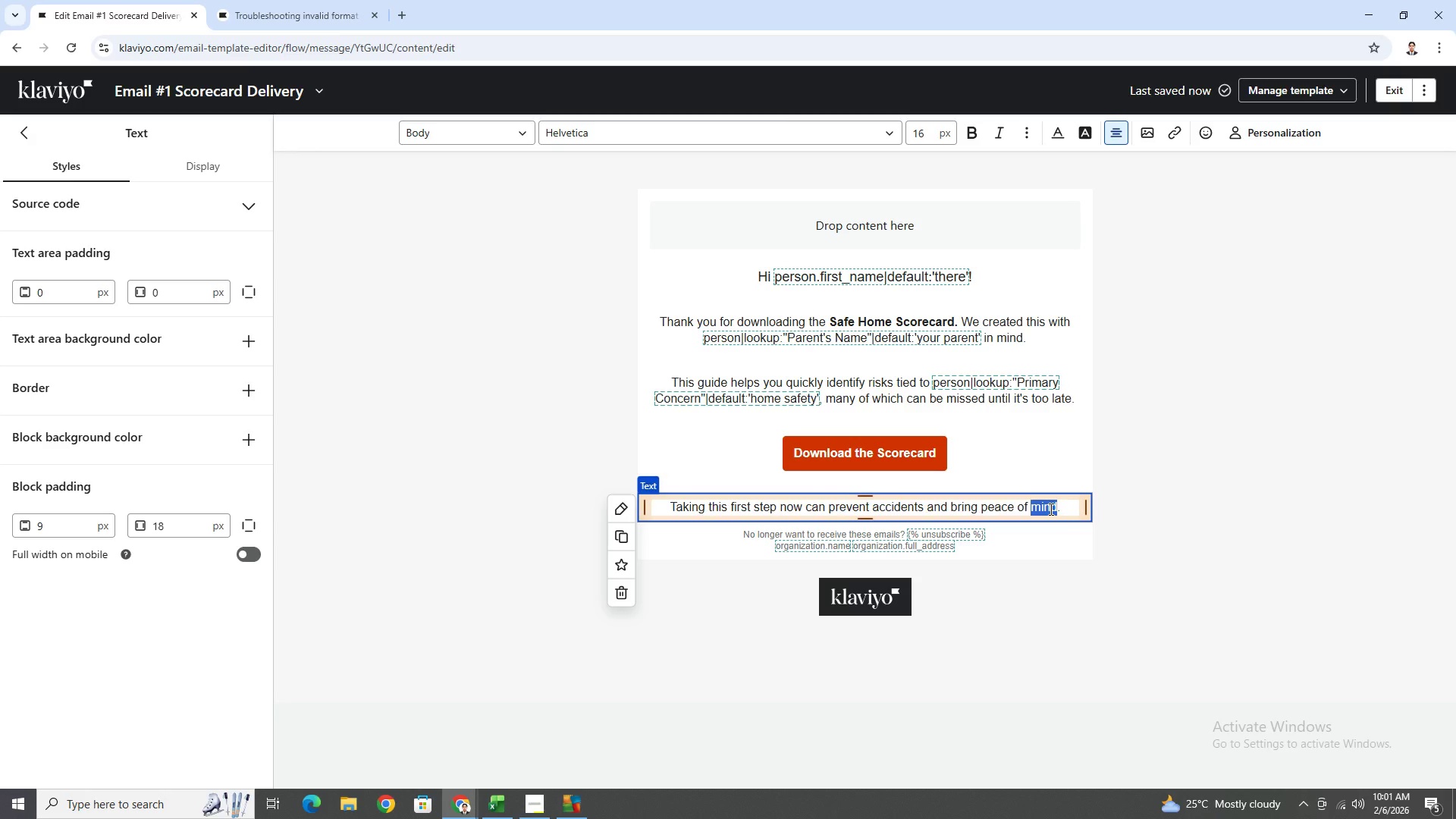 
triple_click([1050, 509])
 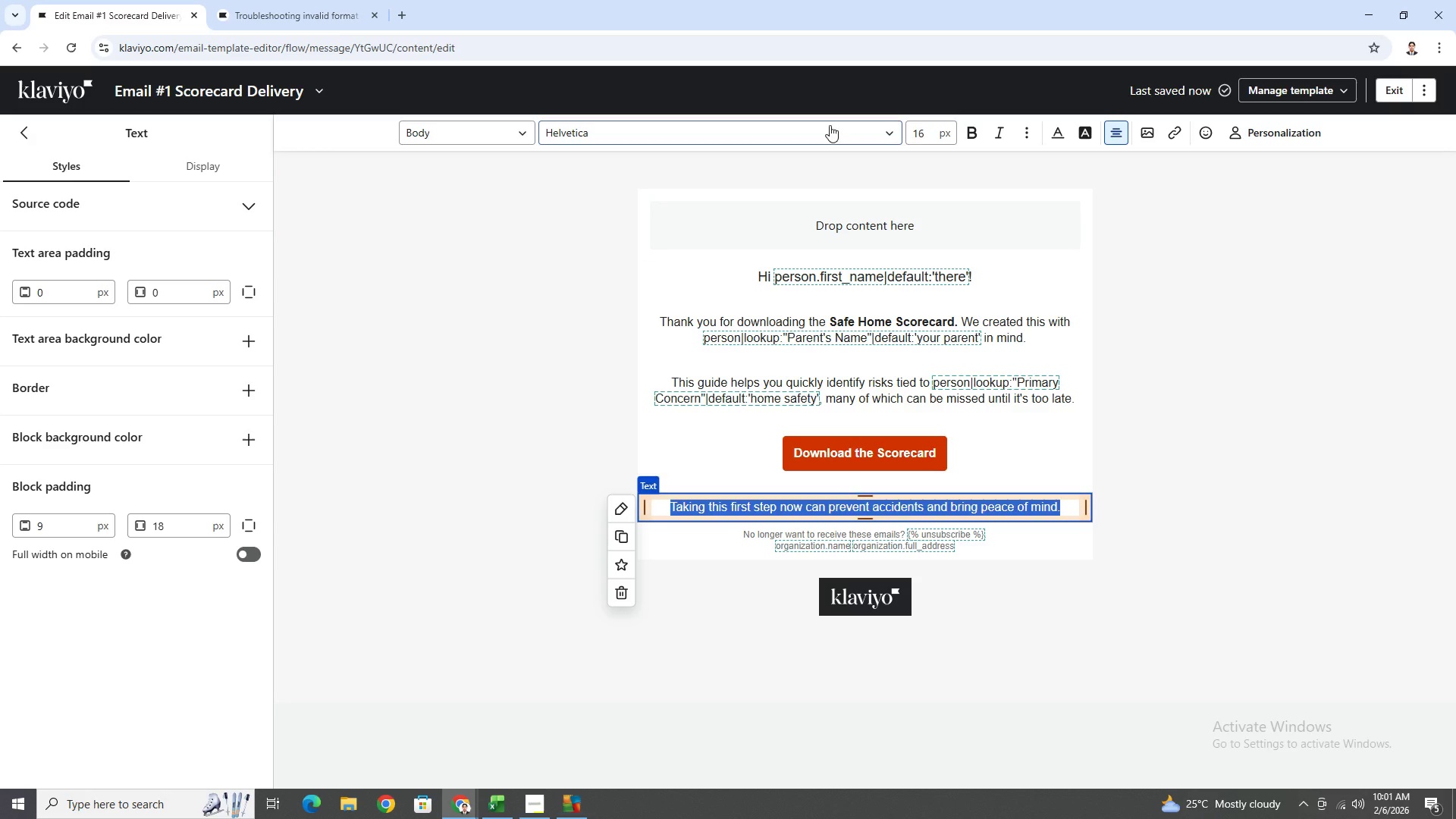 
left_click([924, 132])
 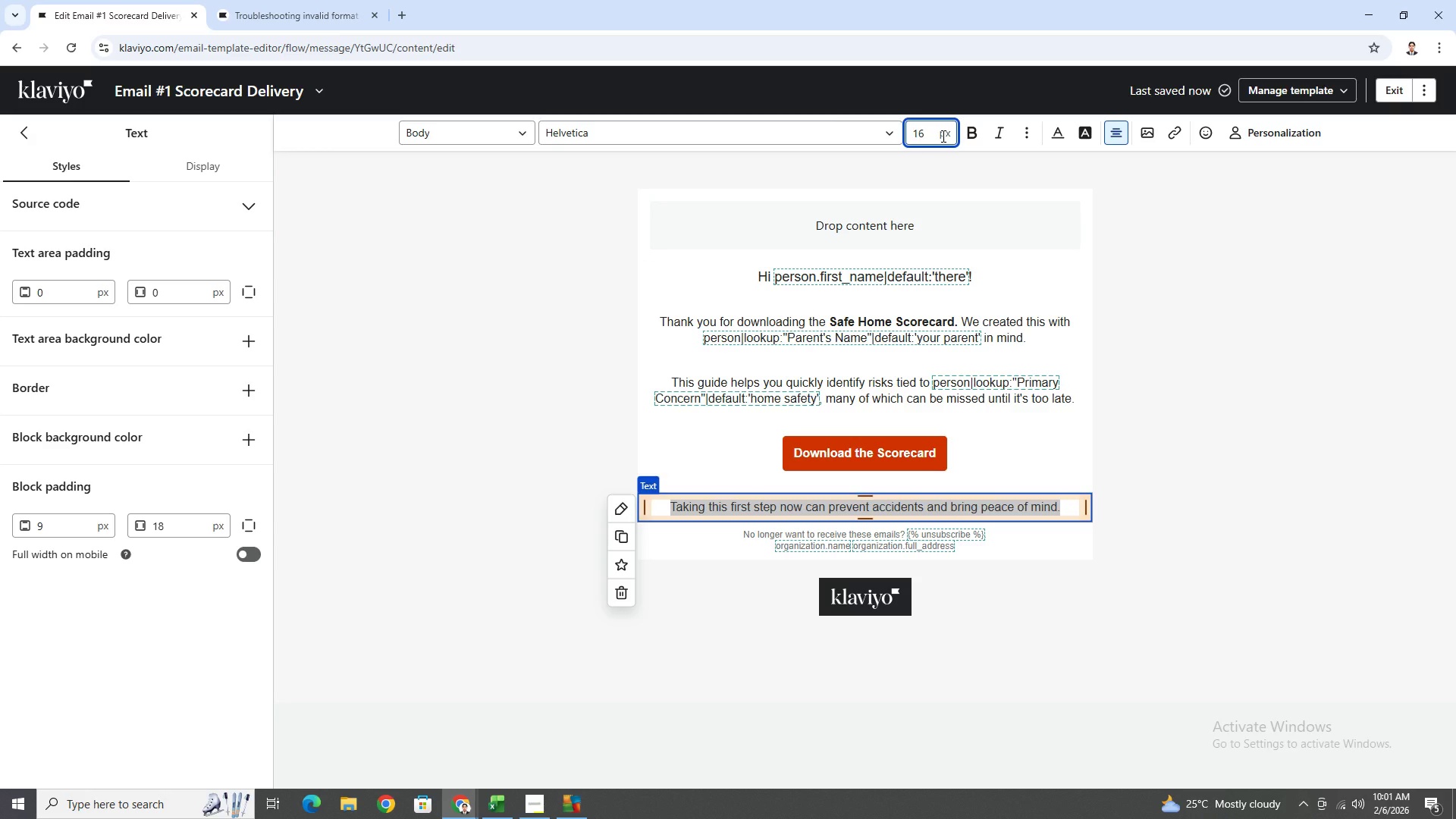 
key(Backspace)
 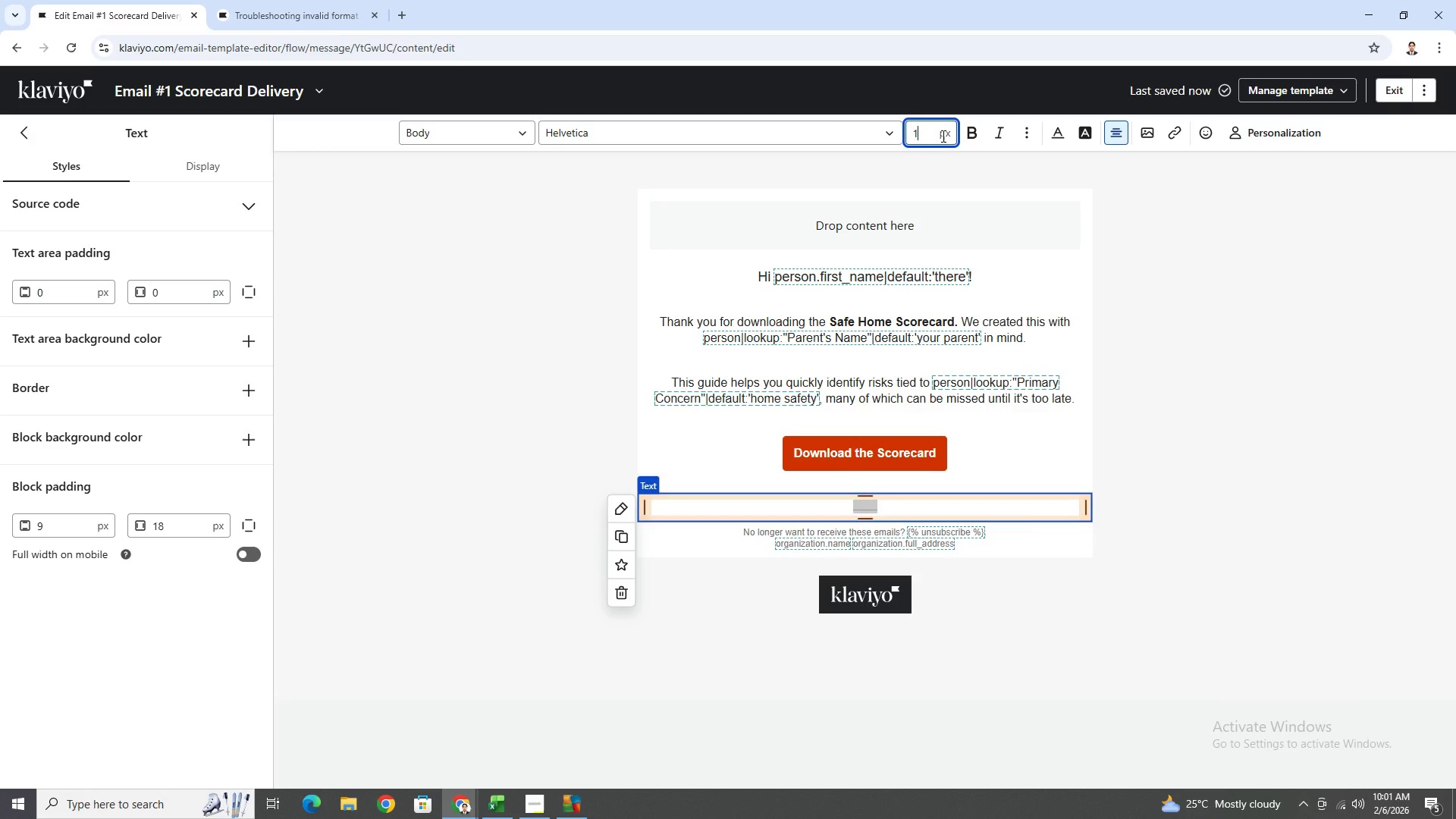 
key(4)
 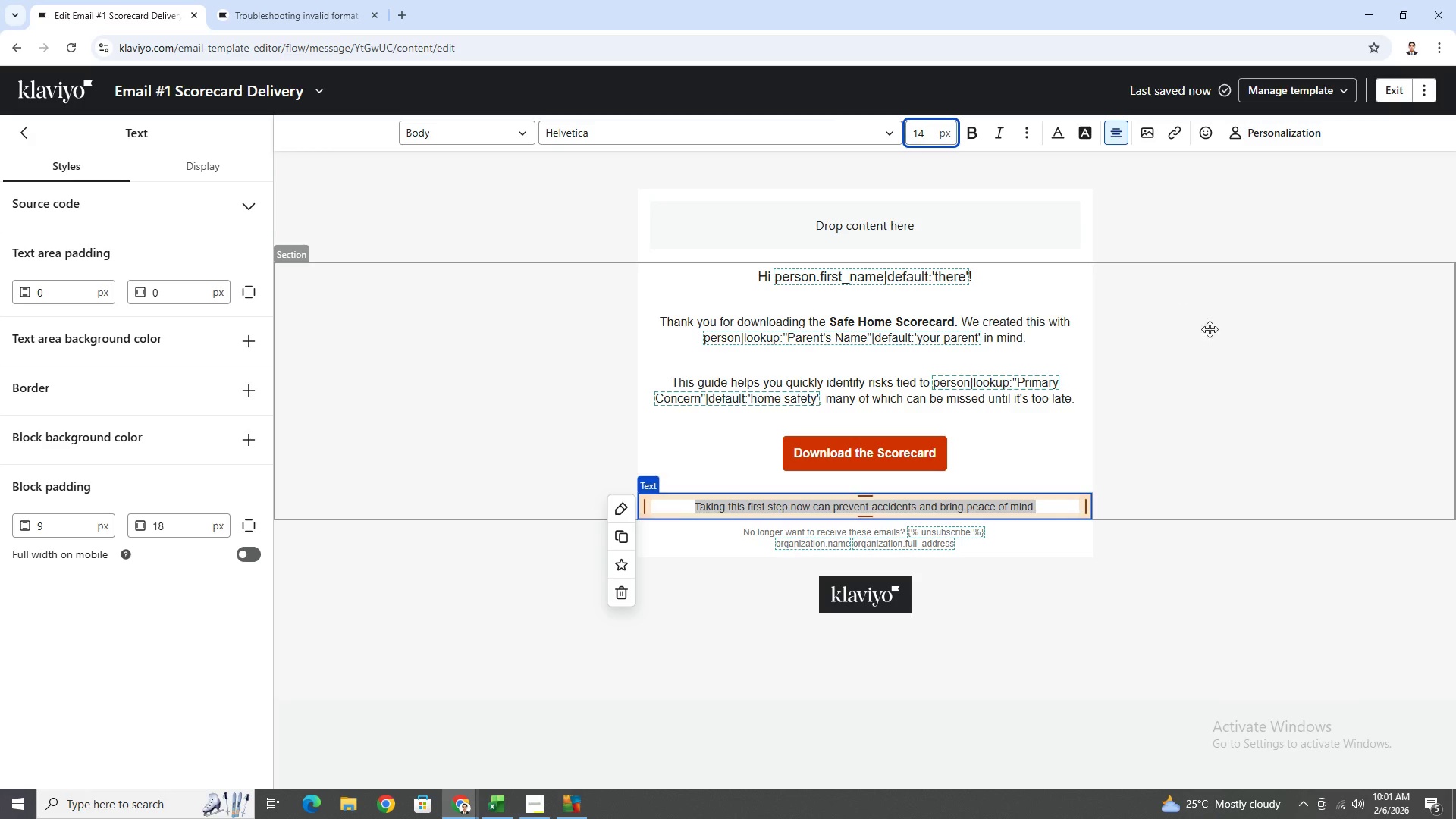 
left_click([1159, 481])
 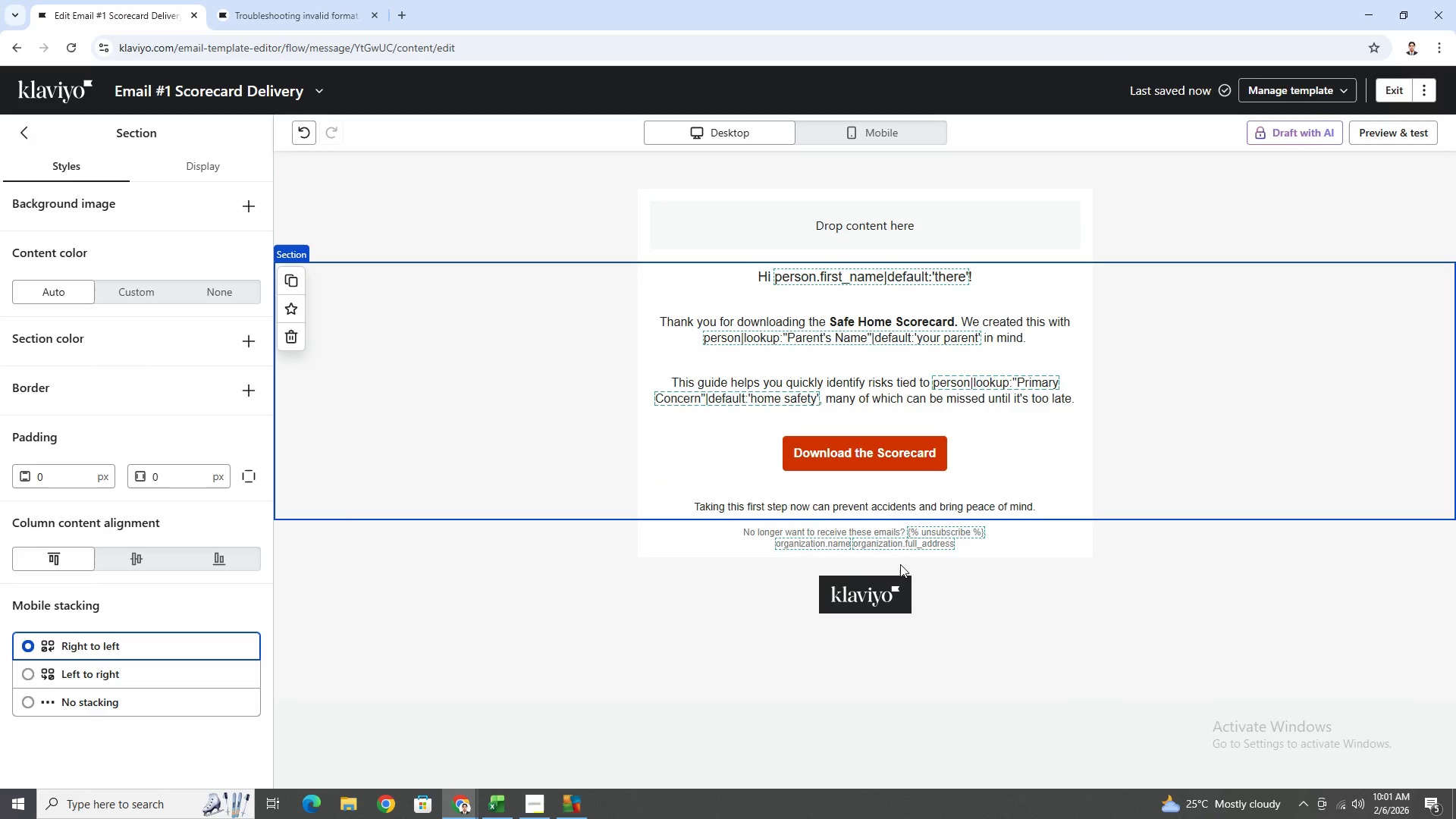 
left_click([560, 540])
 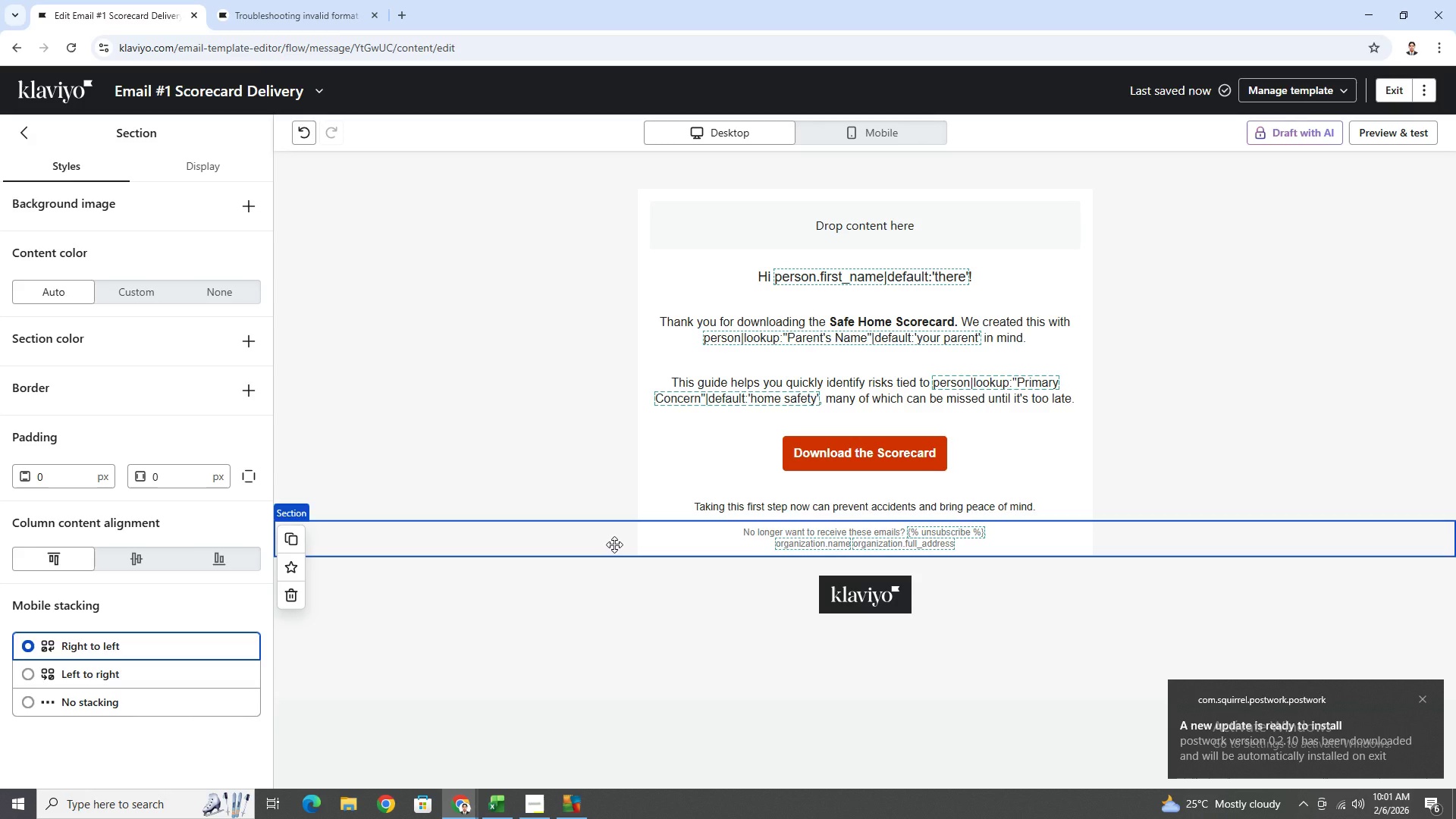 
wait(10.08)
 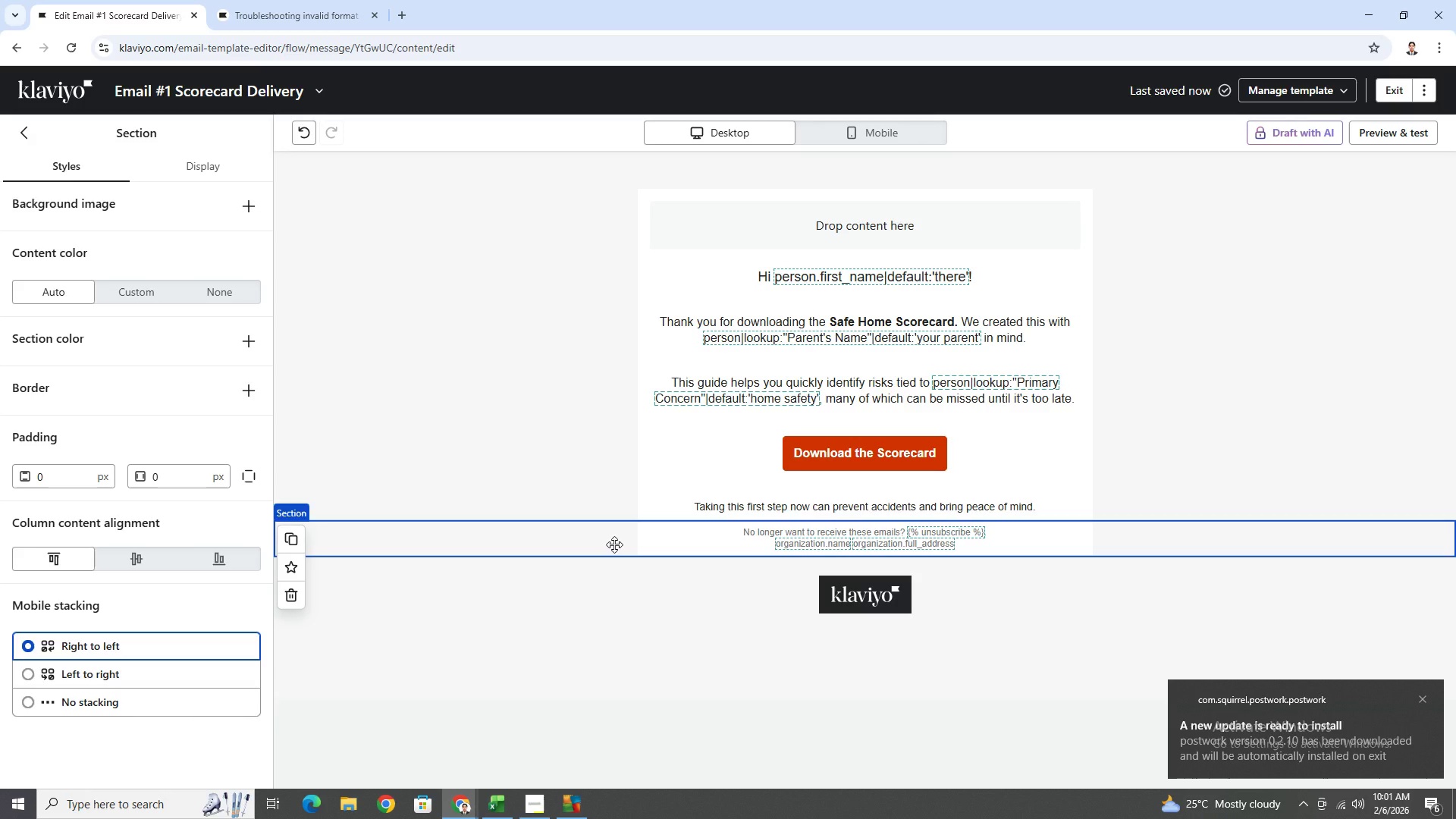 
left_click([218, 298])
 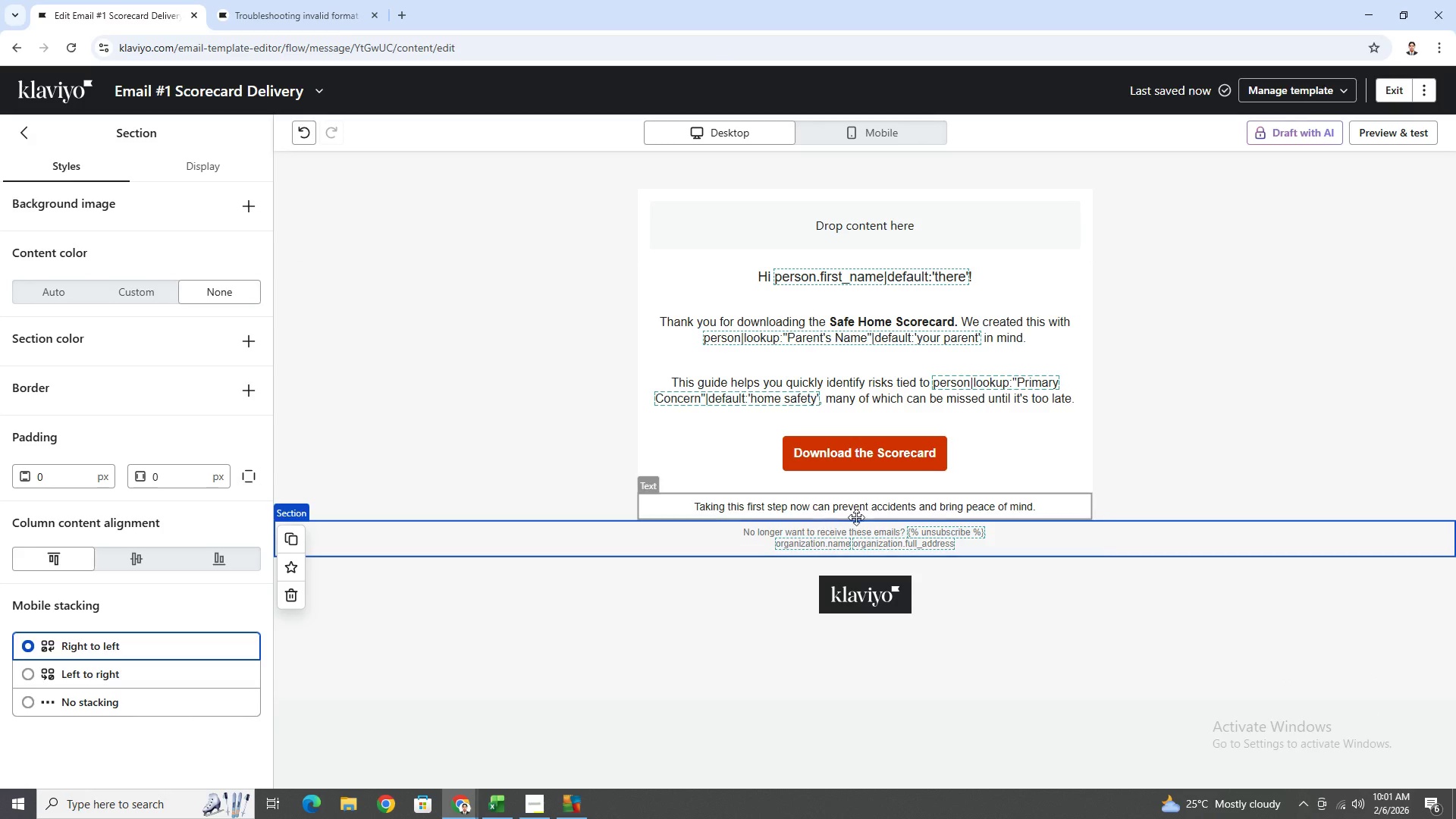 
left_click([1286, 500])
 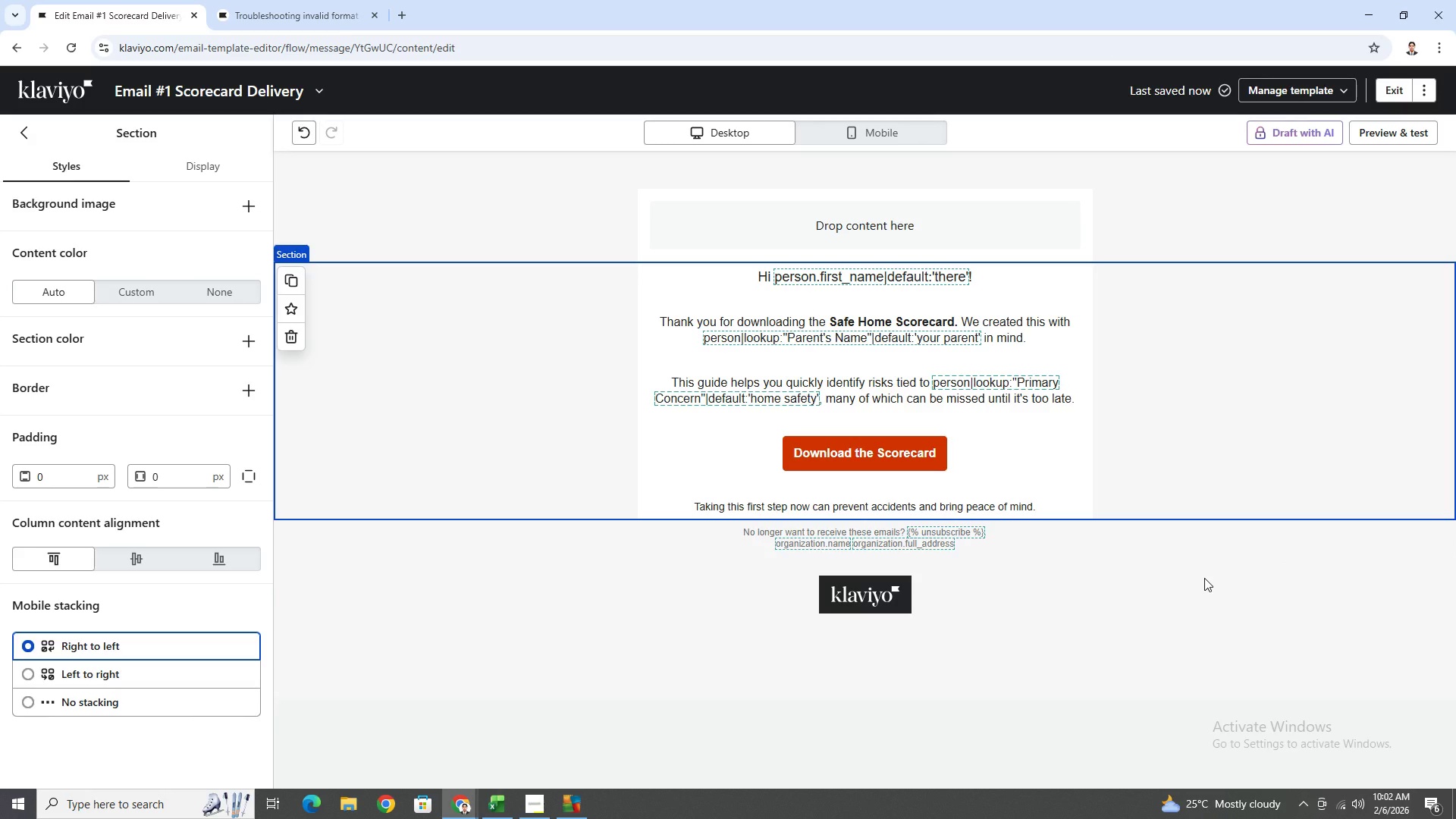 
wait(10.53)
 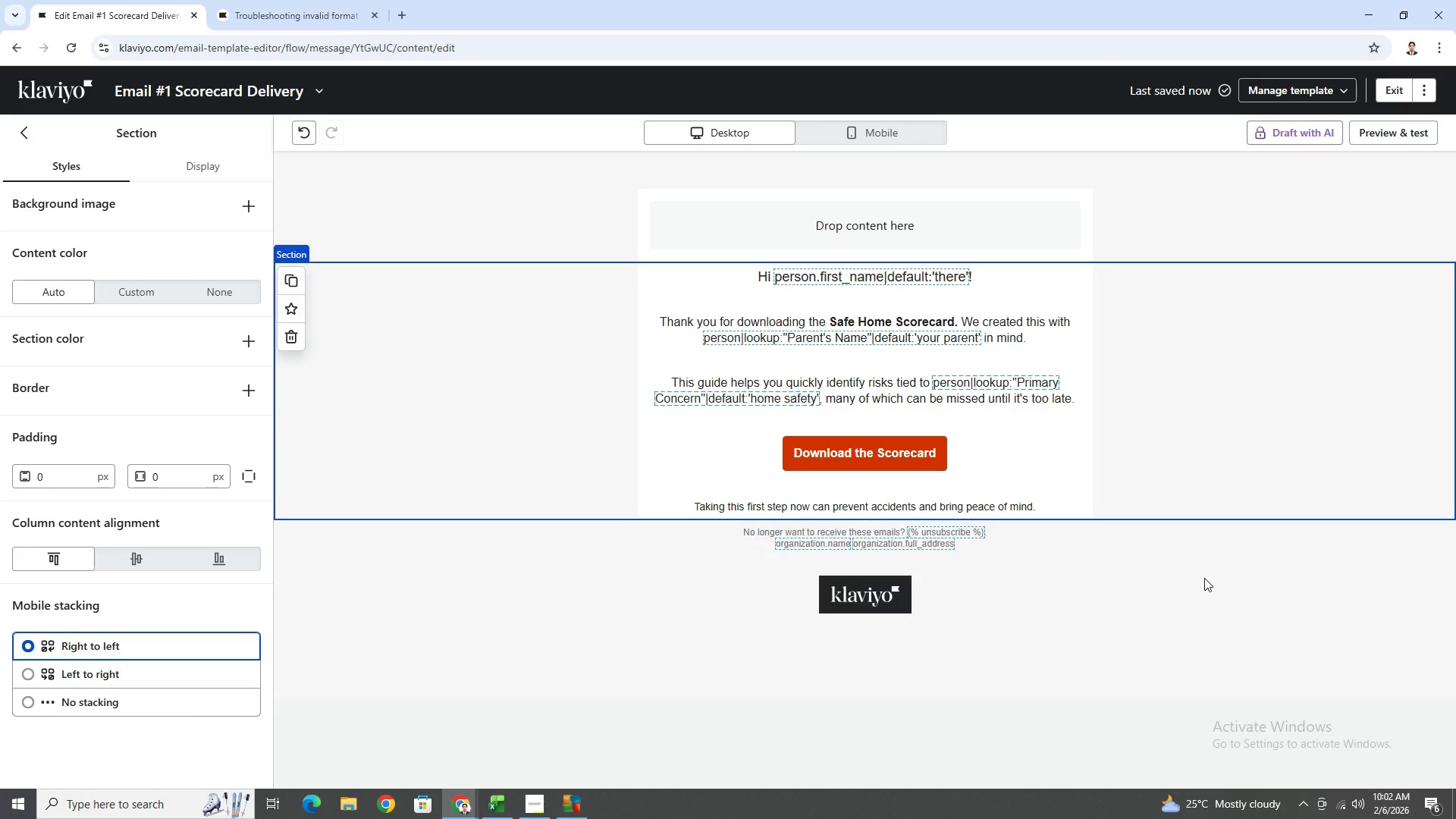 
left_click([886, 130])
 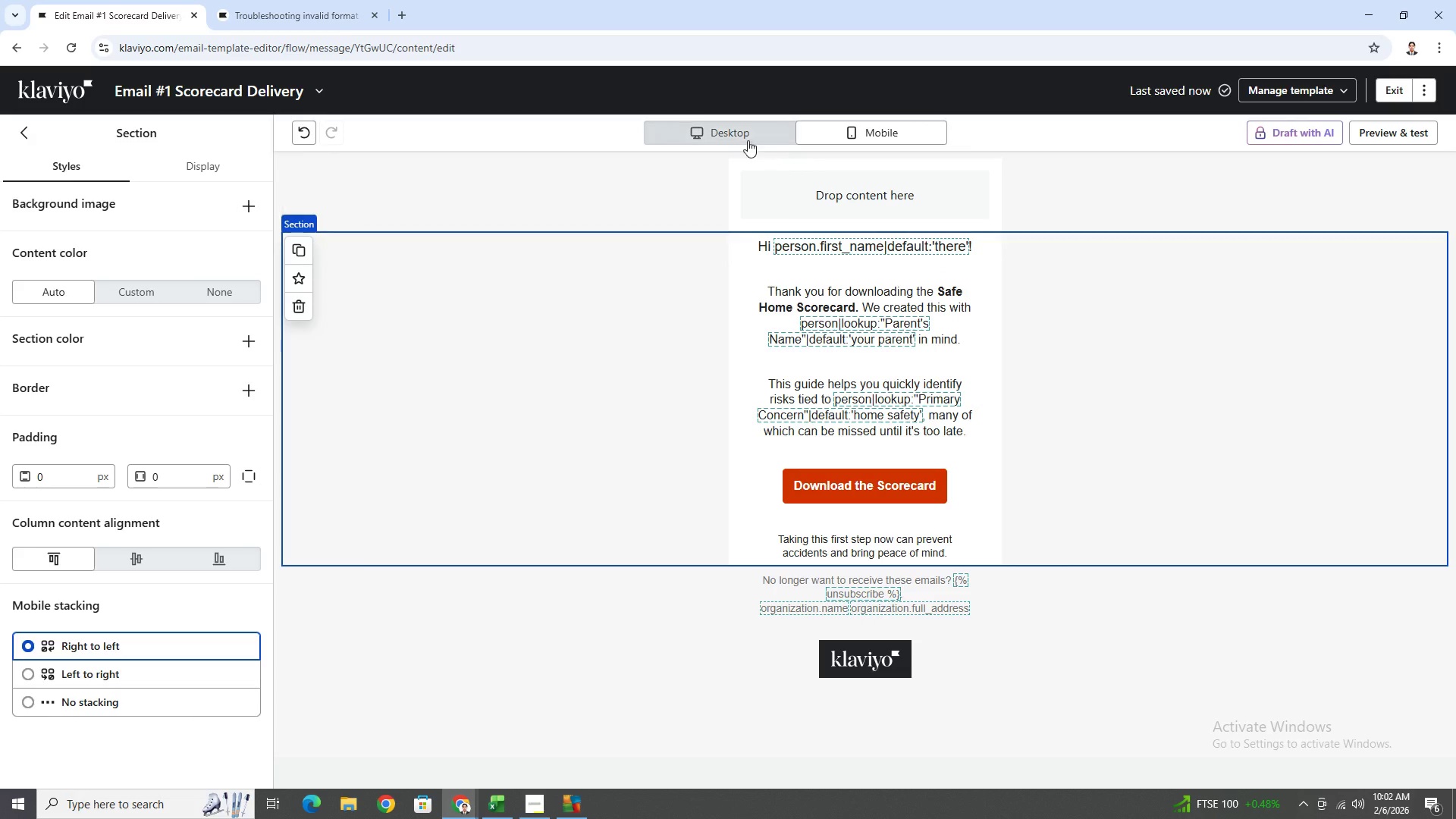 
wait(6.48)
 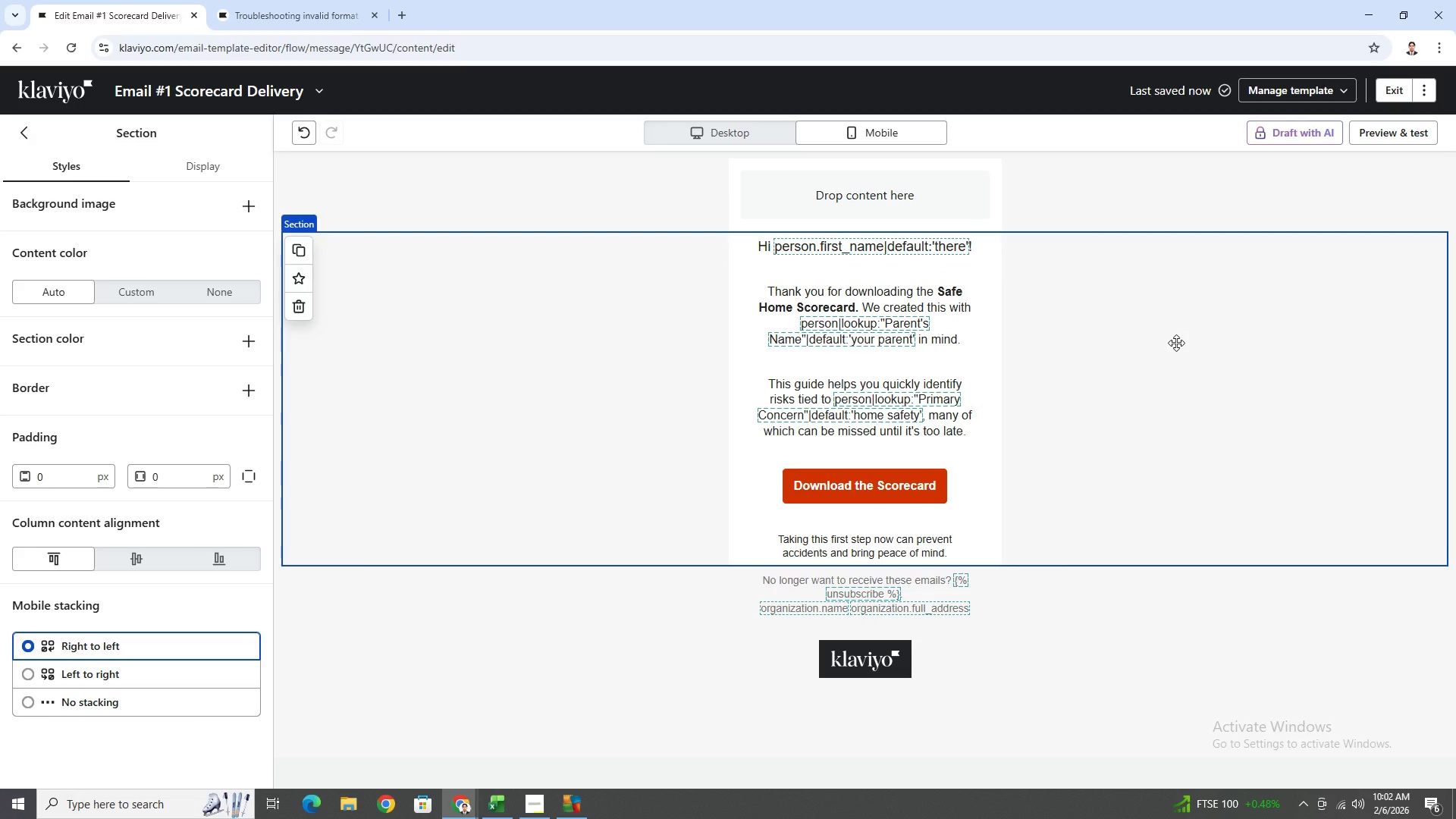 
left_click([722, 133])
 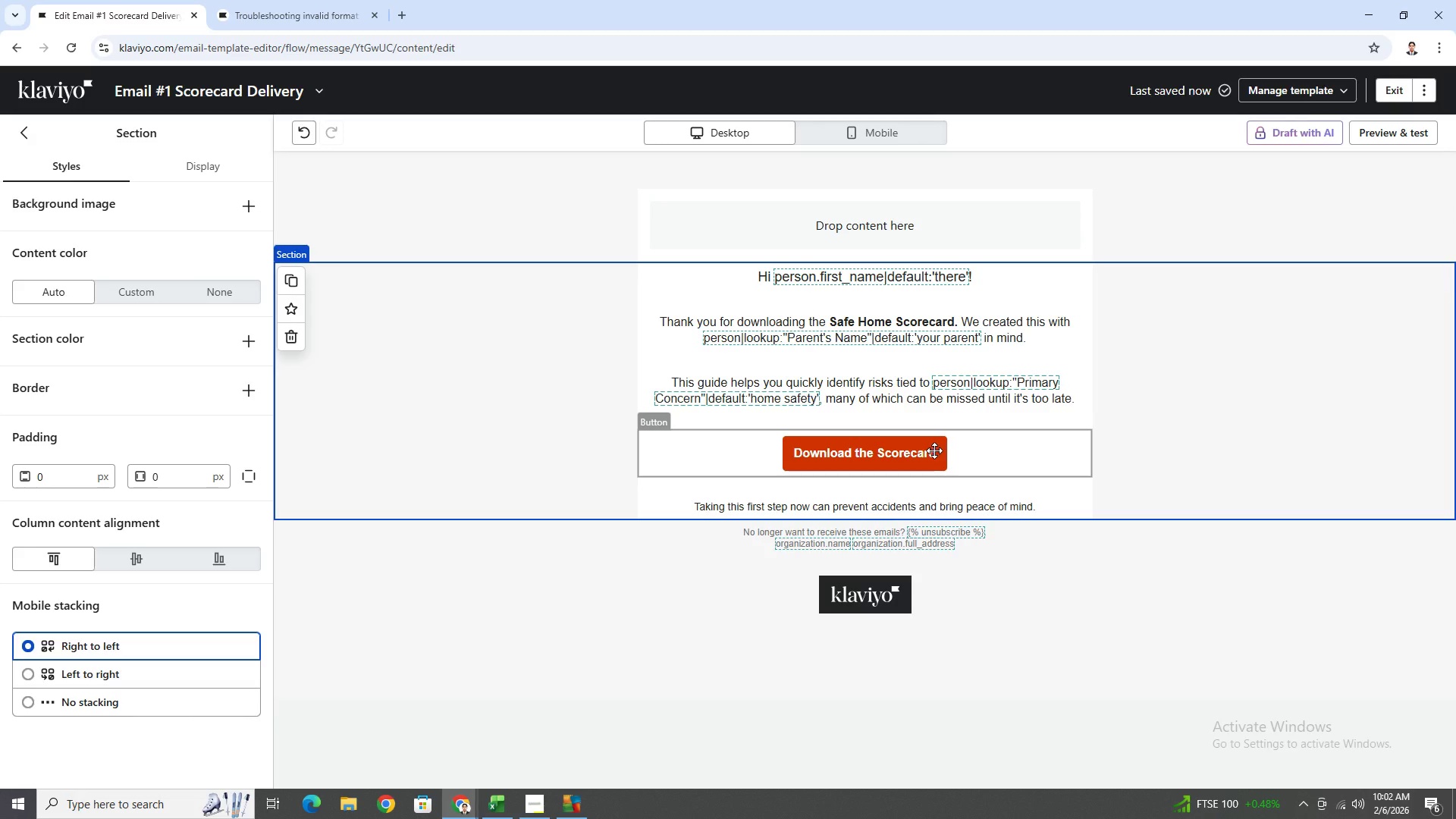 
wait(17.99)
 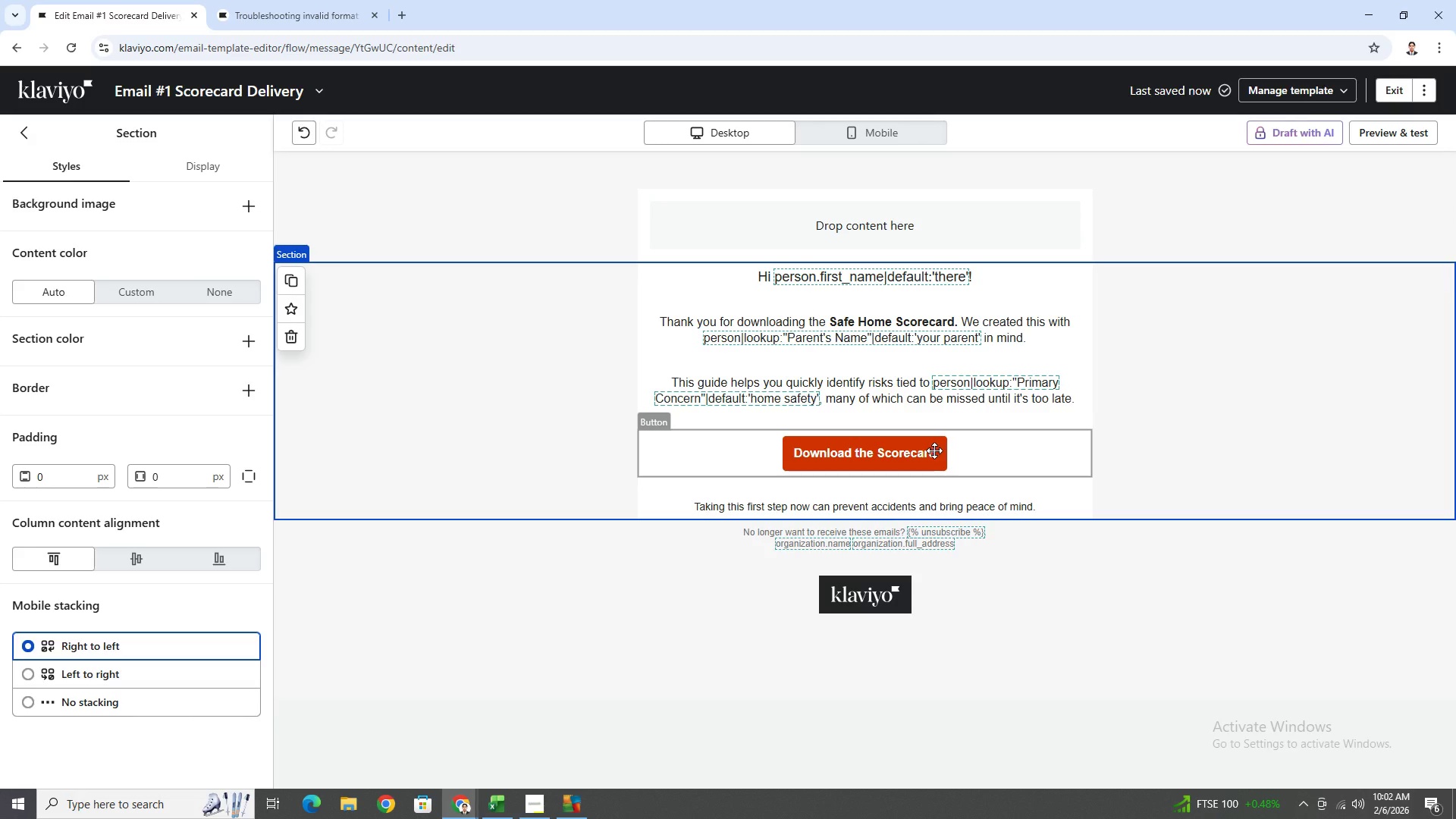 
left_click([34, 139])
 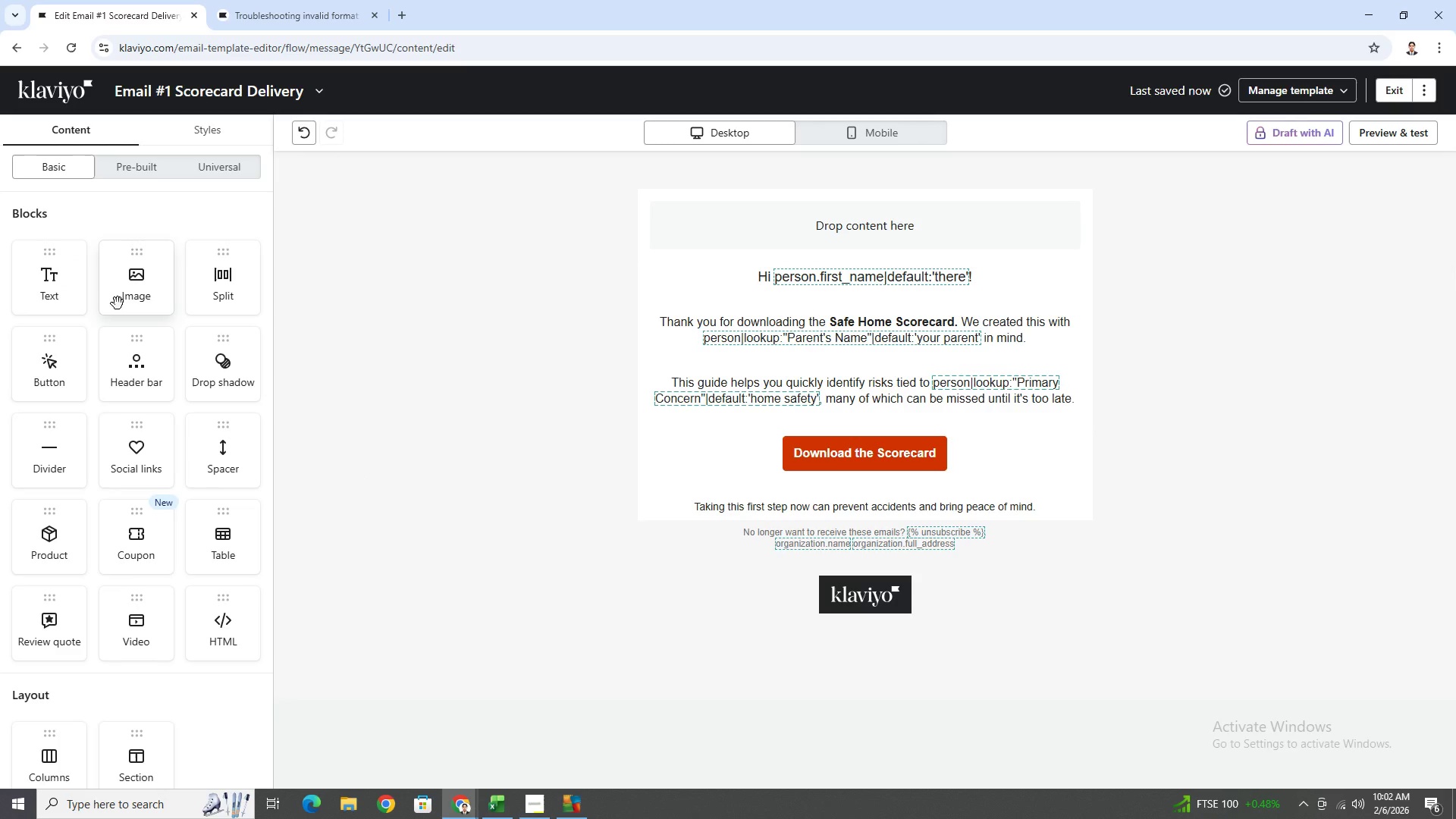 
wait(6.47)
 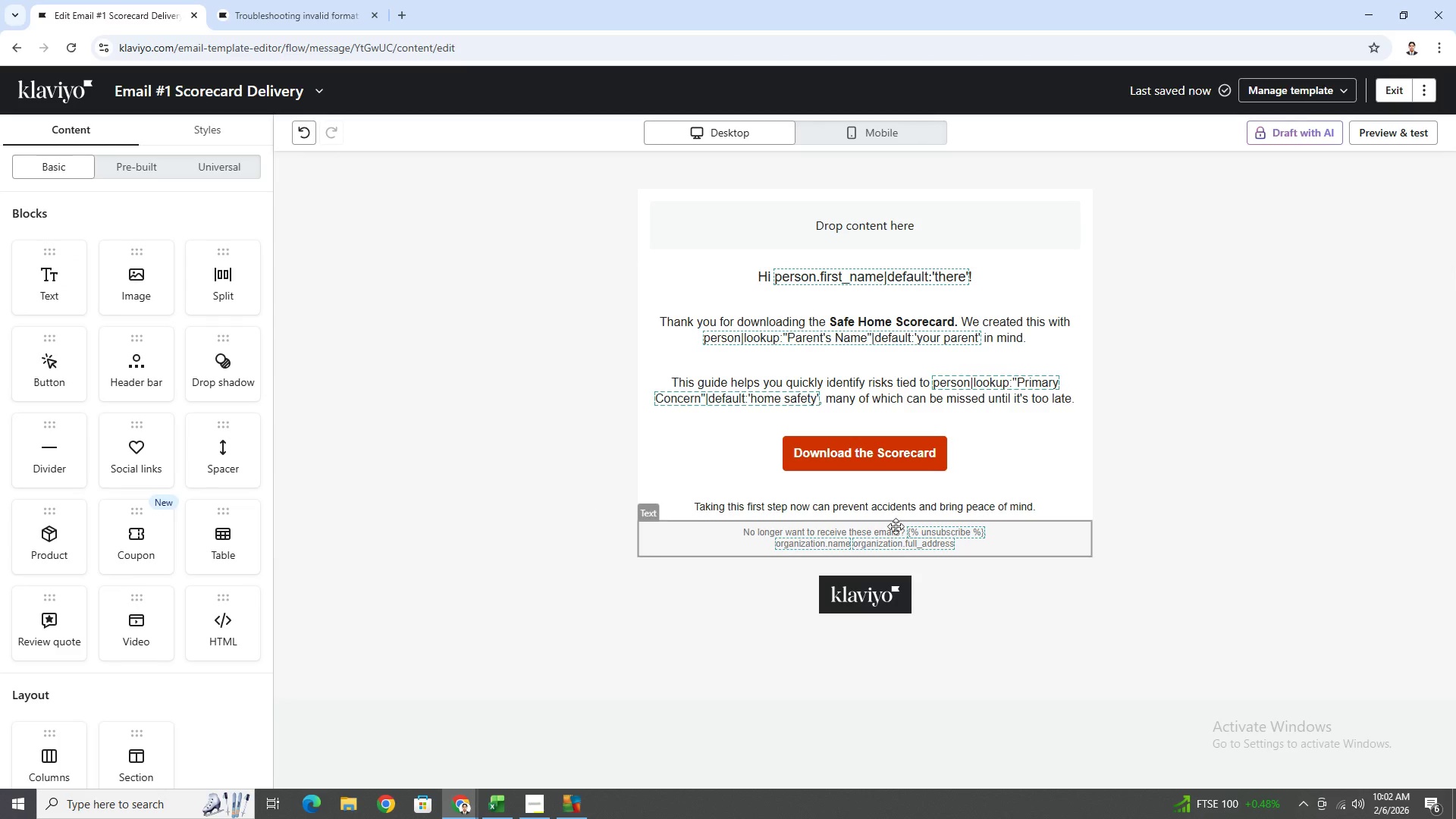 
left_click_drag(start_coordinate=[130, 296], to_coordinate=[942, 466])
 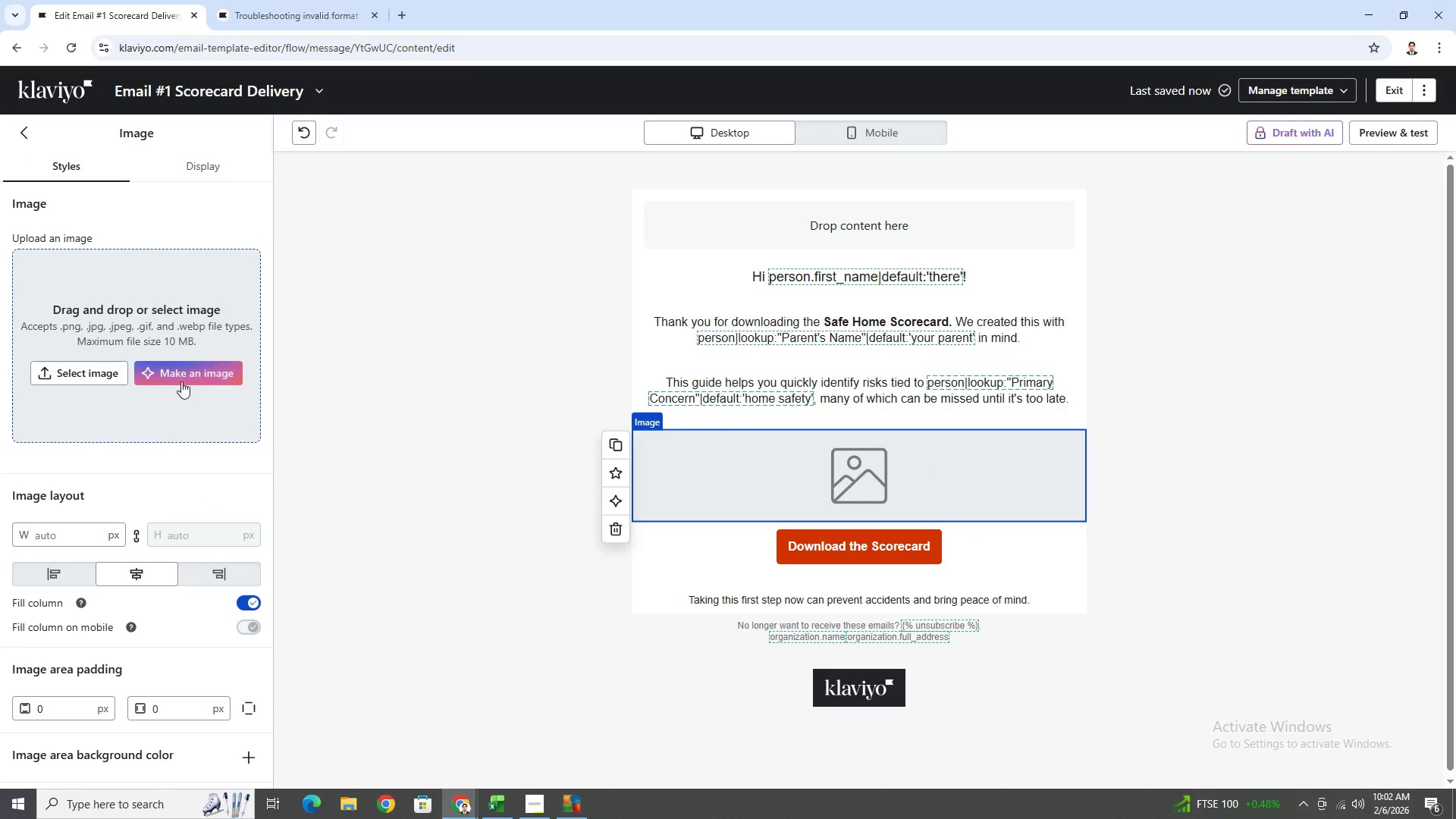 
left_click([187, 378])
 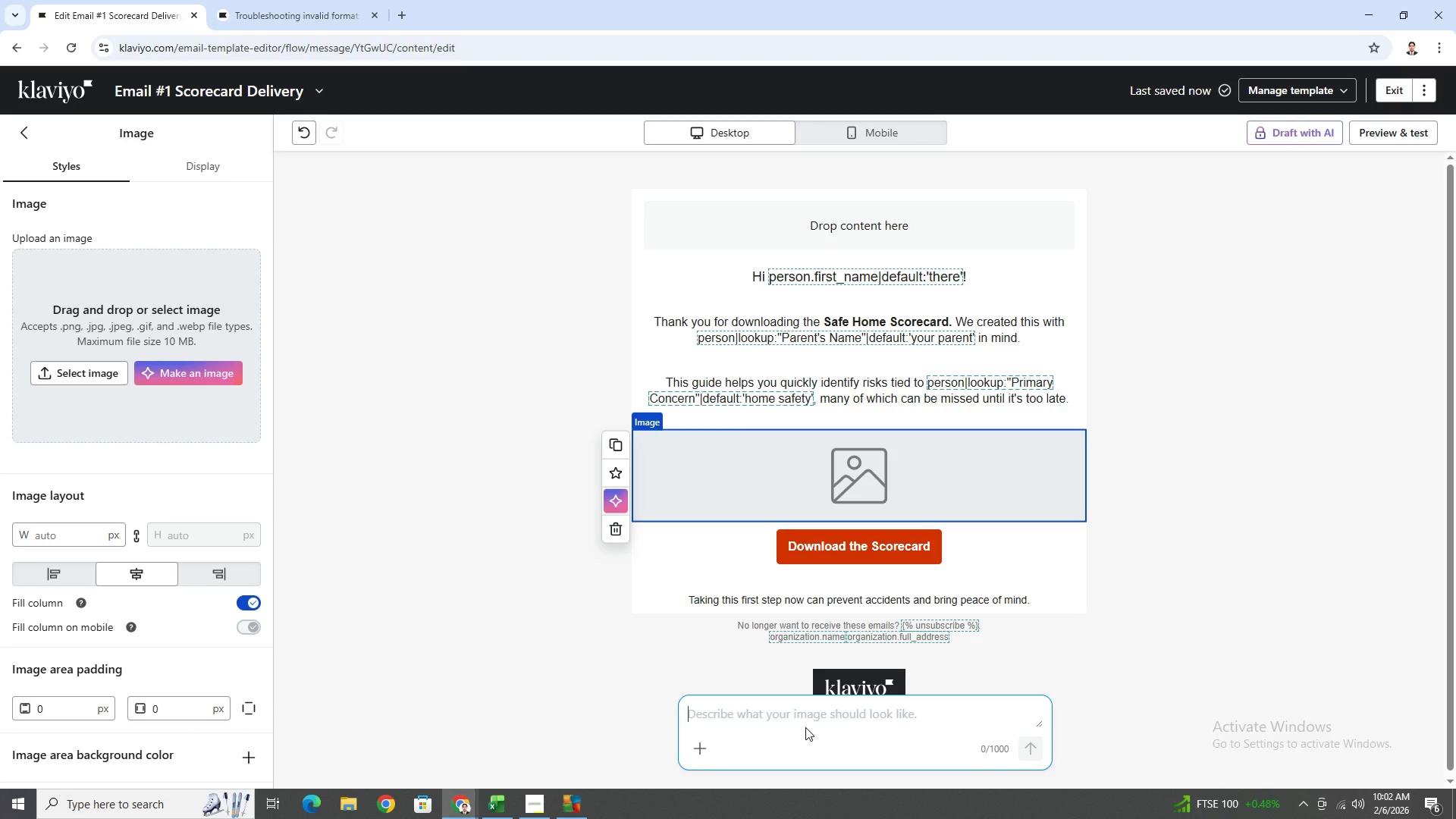 
wait(6.0)
 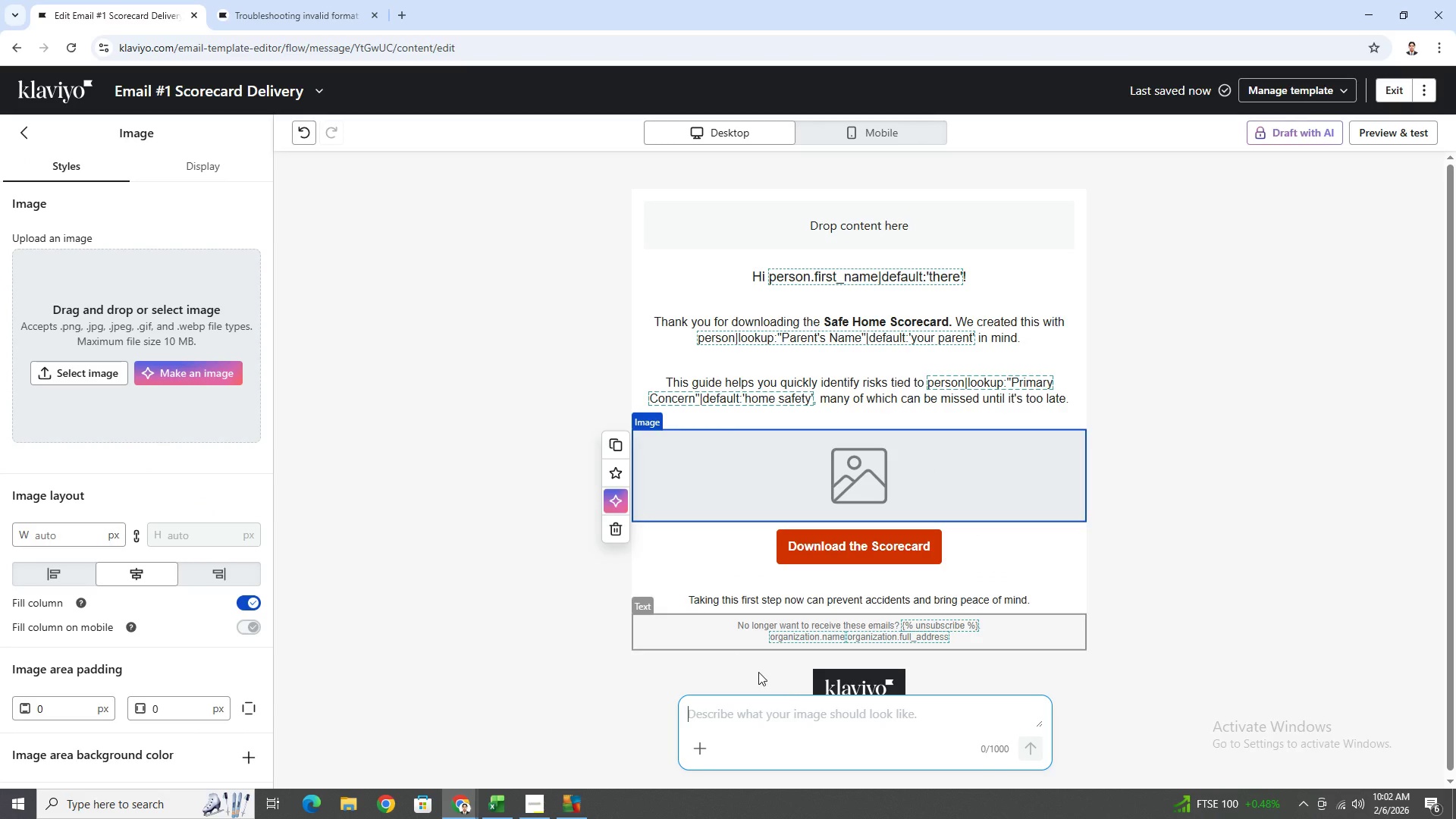 
type(arrow down icon)
 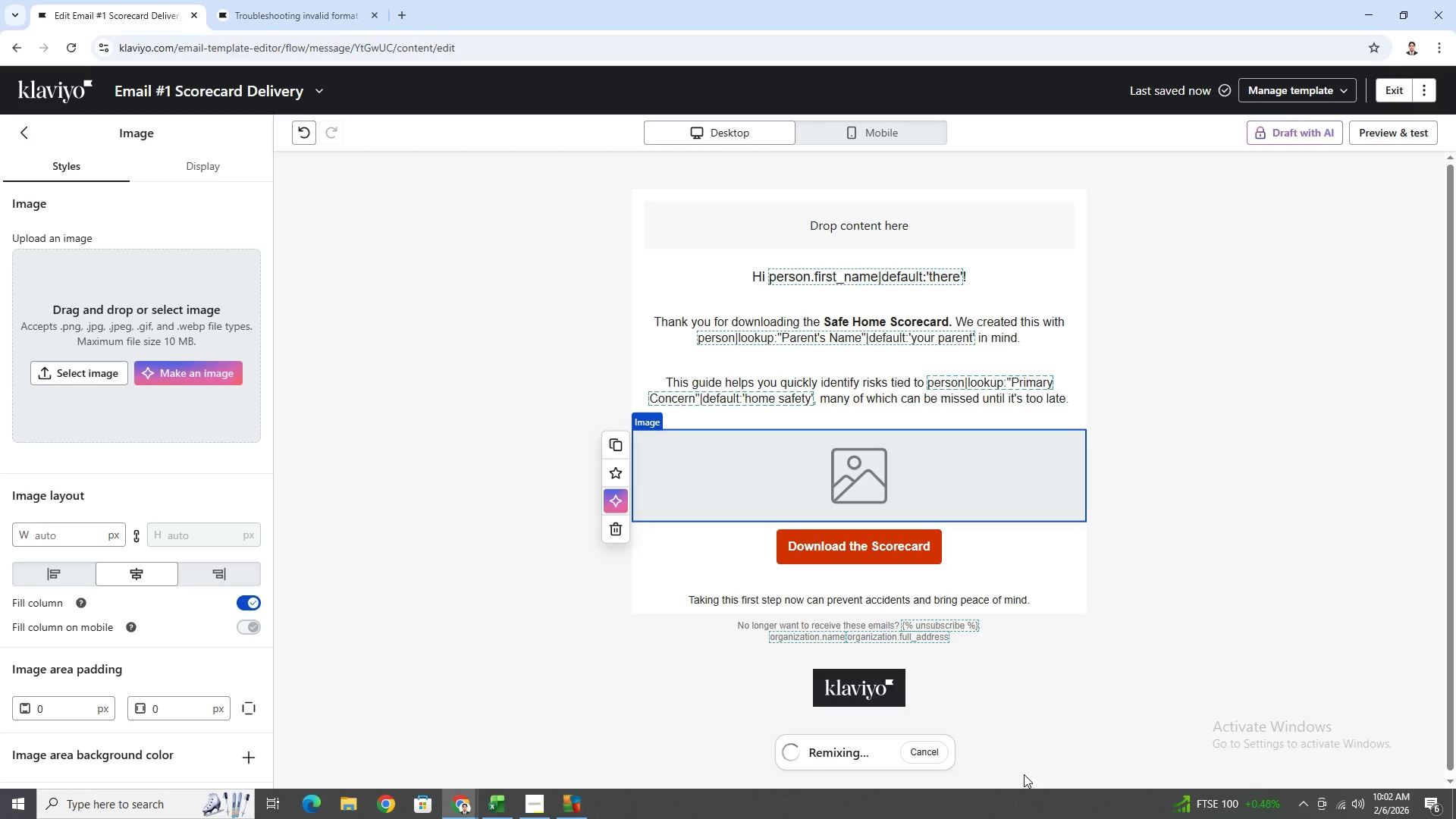 
mouse_move([1034, 720])
 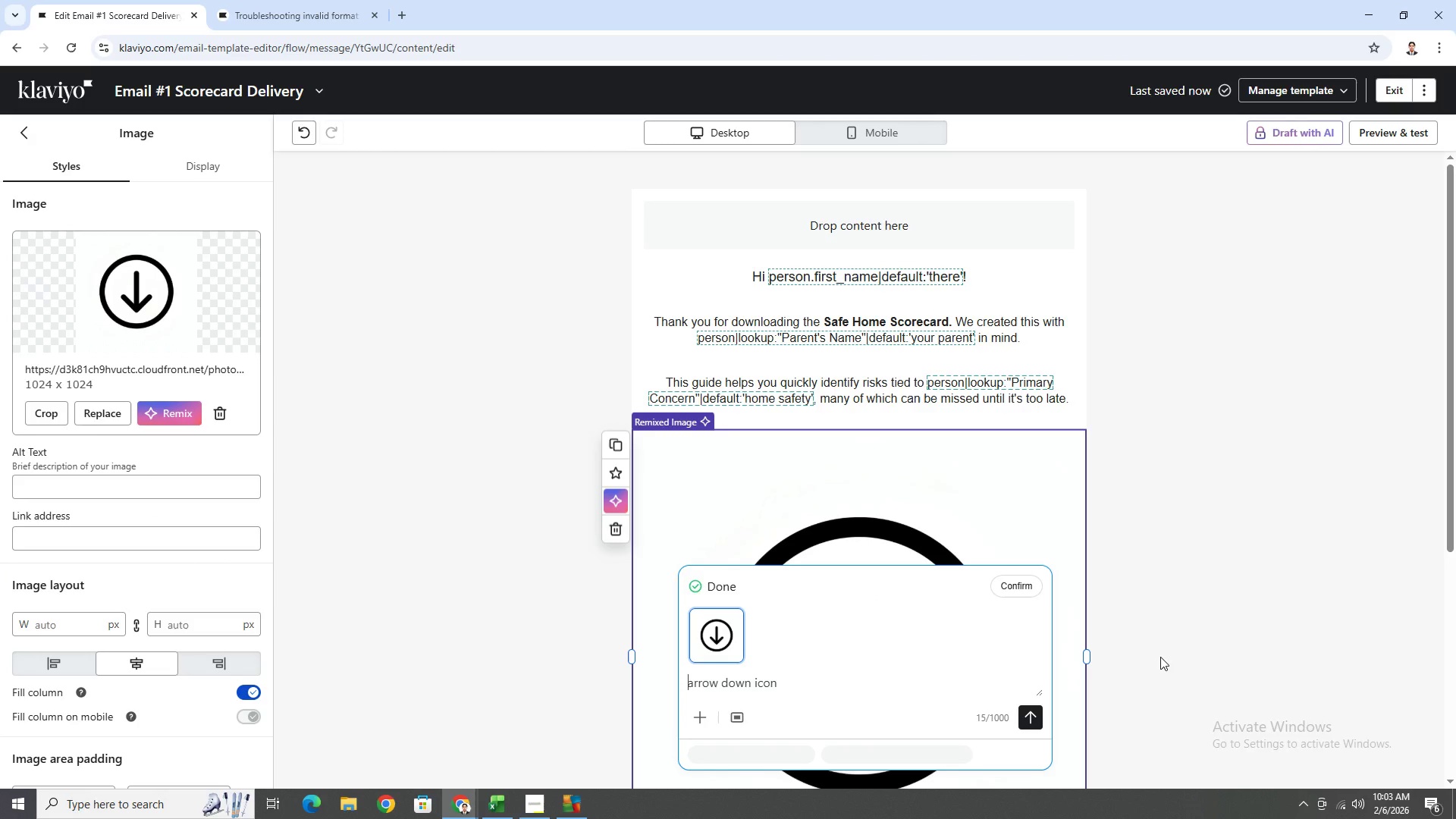 
scroll: coordinate [1161, 657], scroll_direction: down, amount: 5.0
 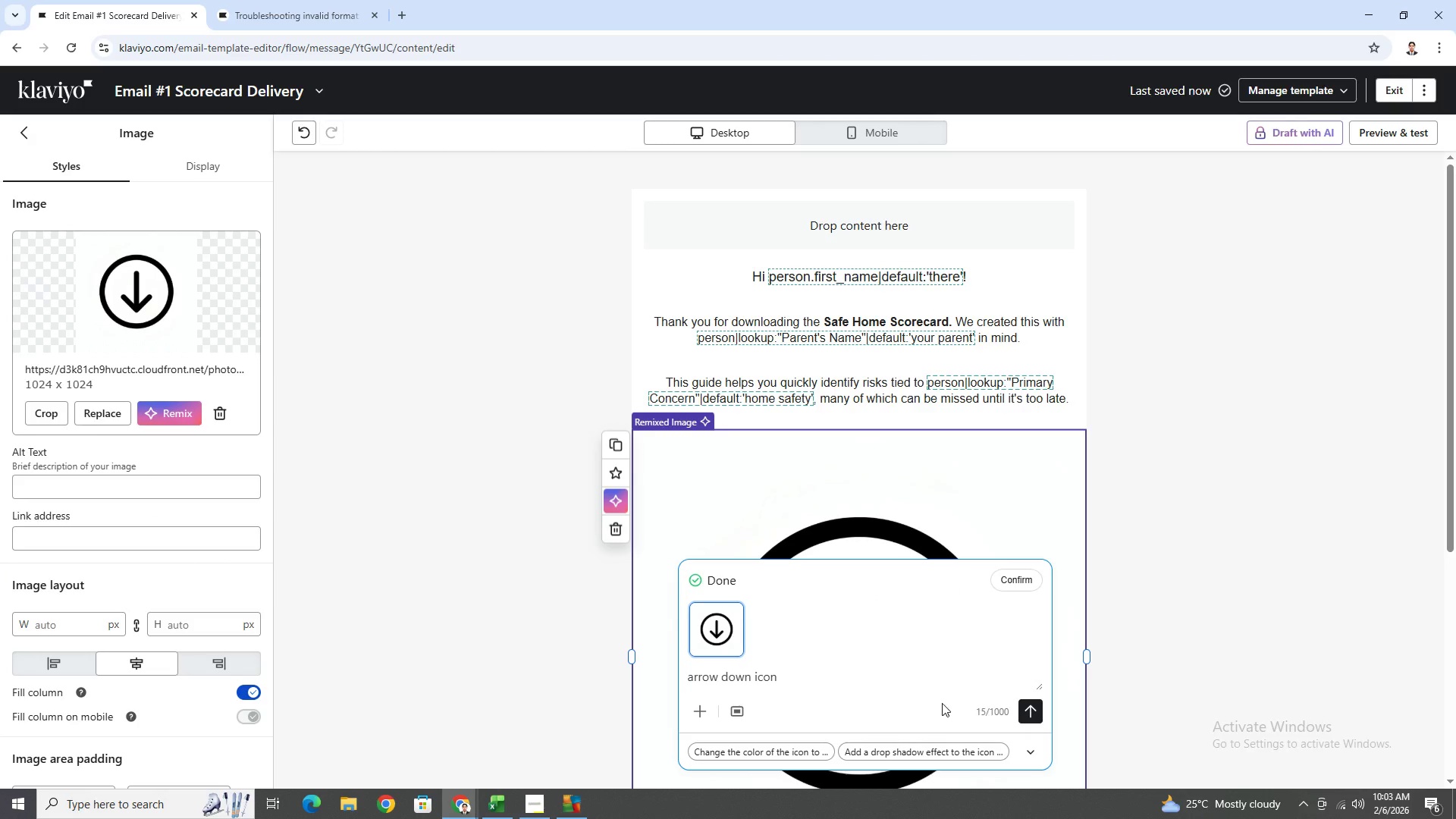 
wait(5.76)
 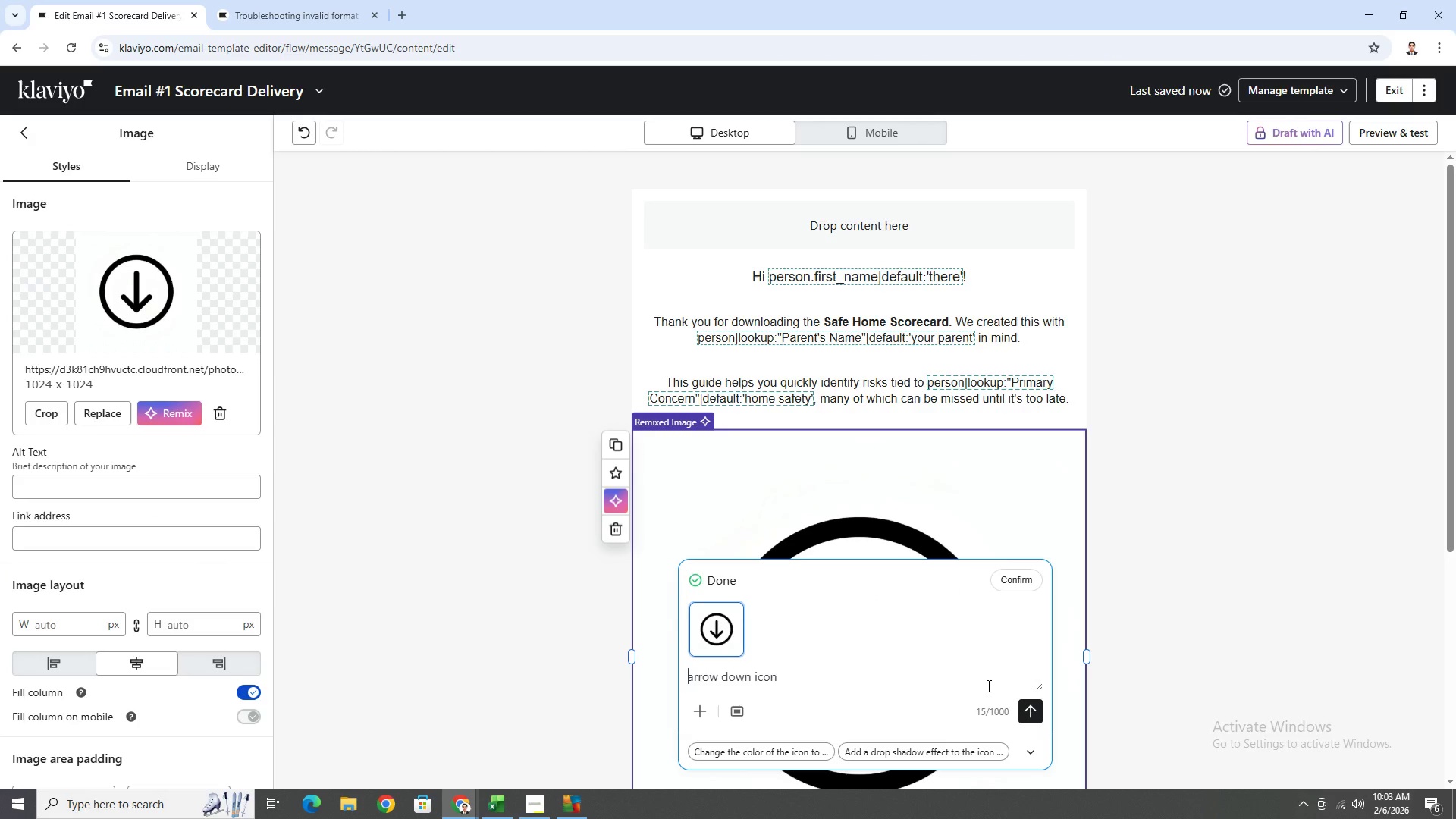 
left_click([831, 683])
 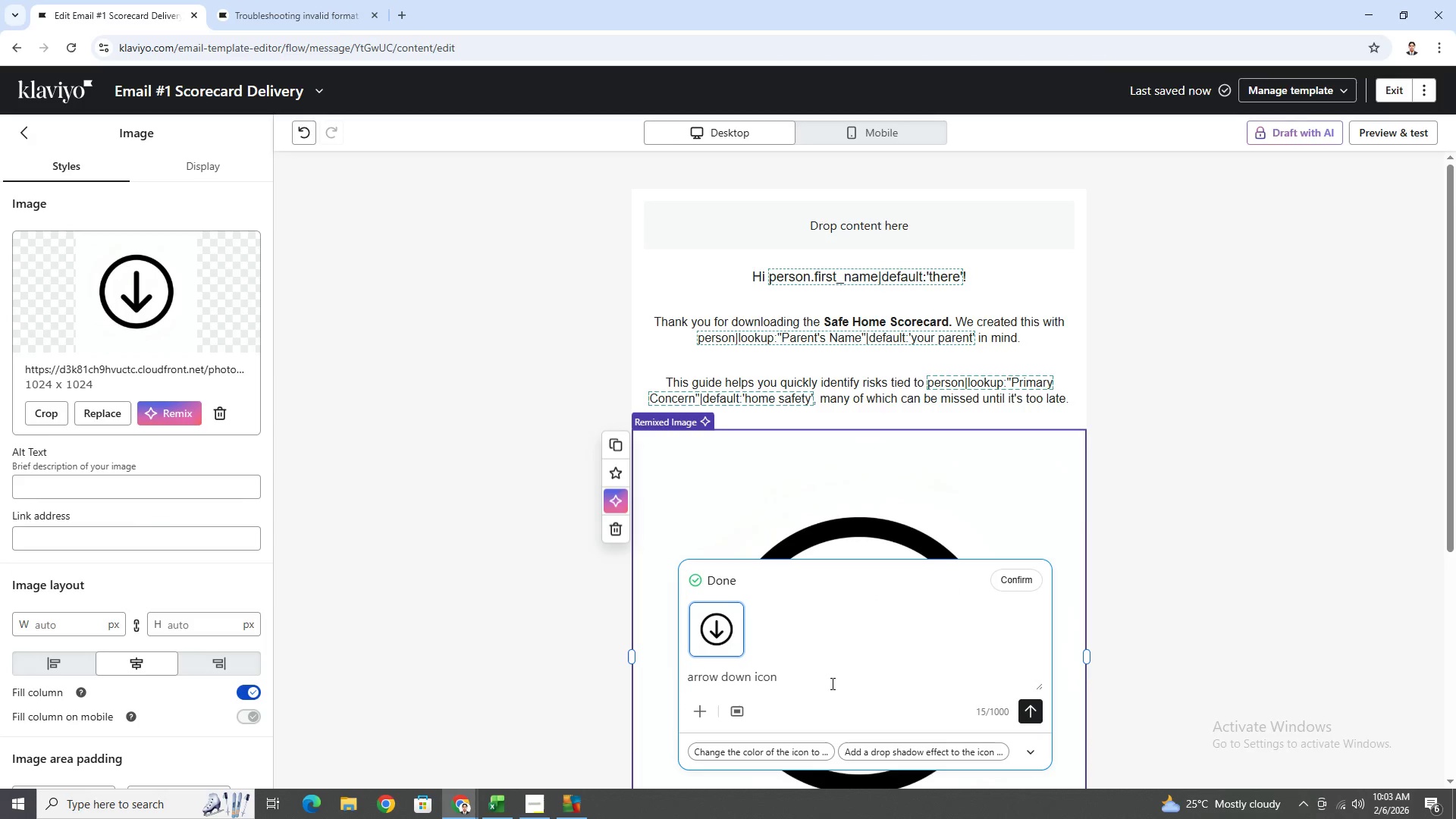 
type( color blue)
 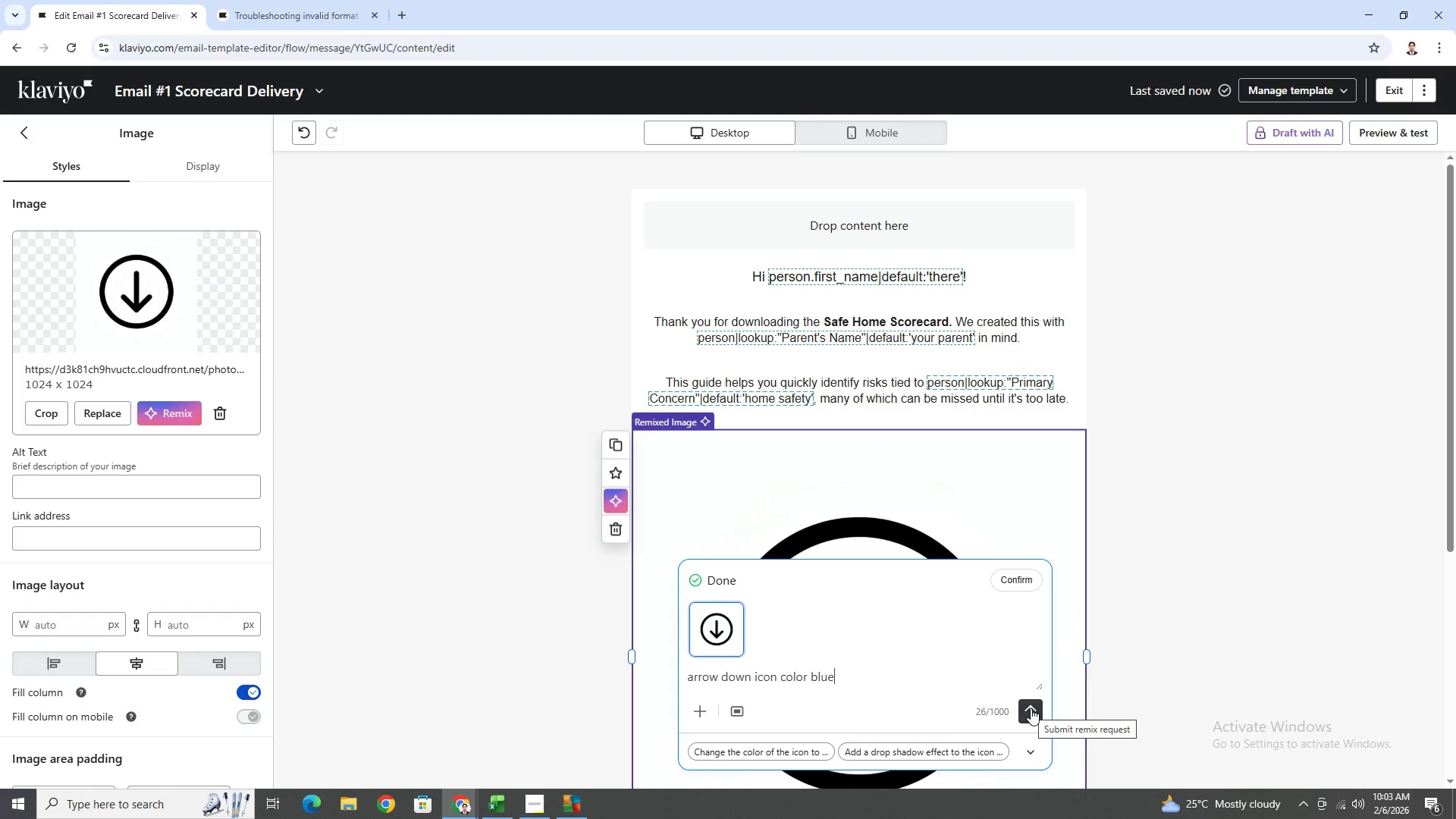 
wait(5.67)
 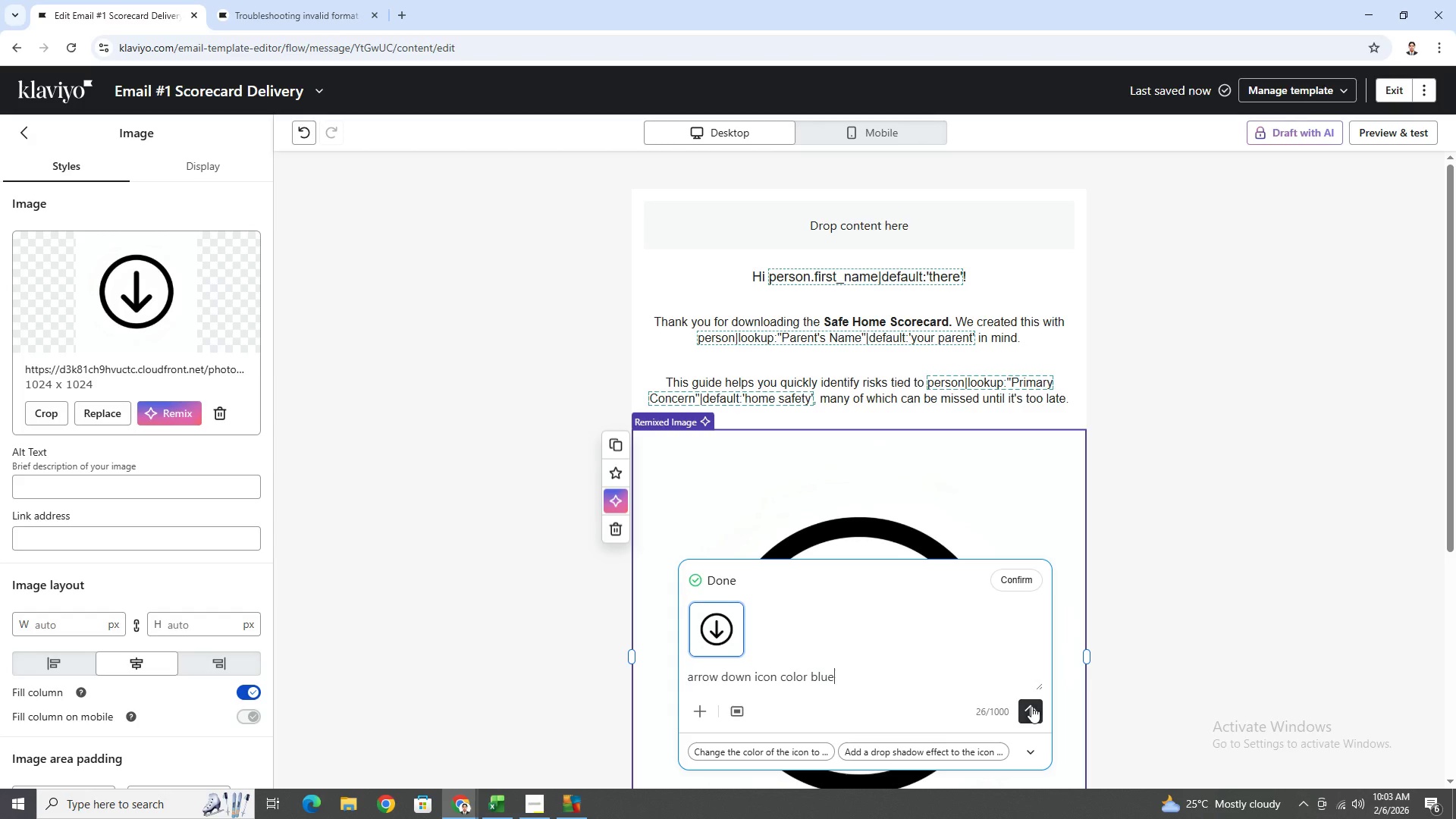 
left_click([1031, 708])
 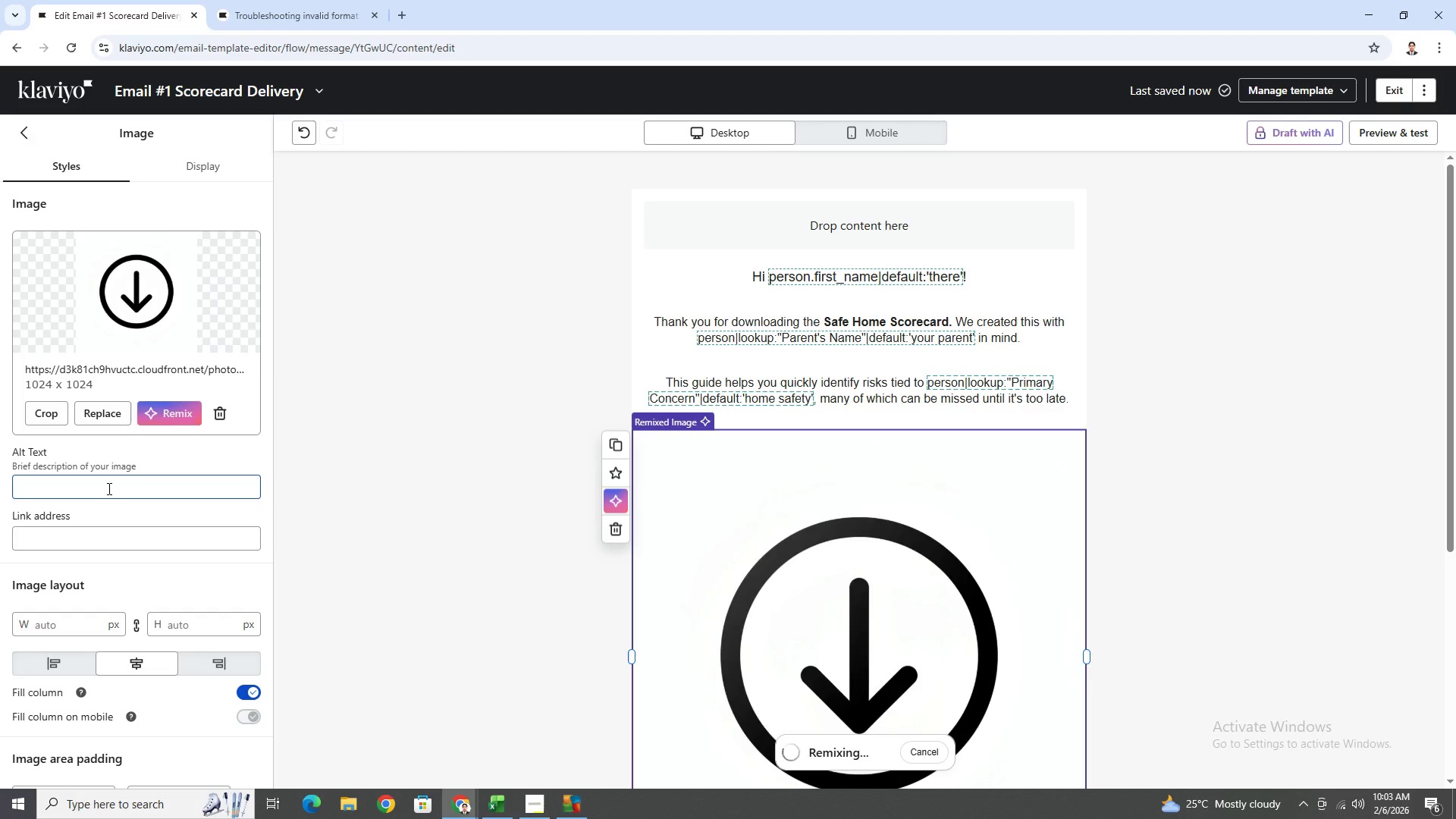 
wait(13.67)
 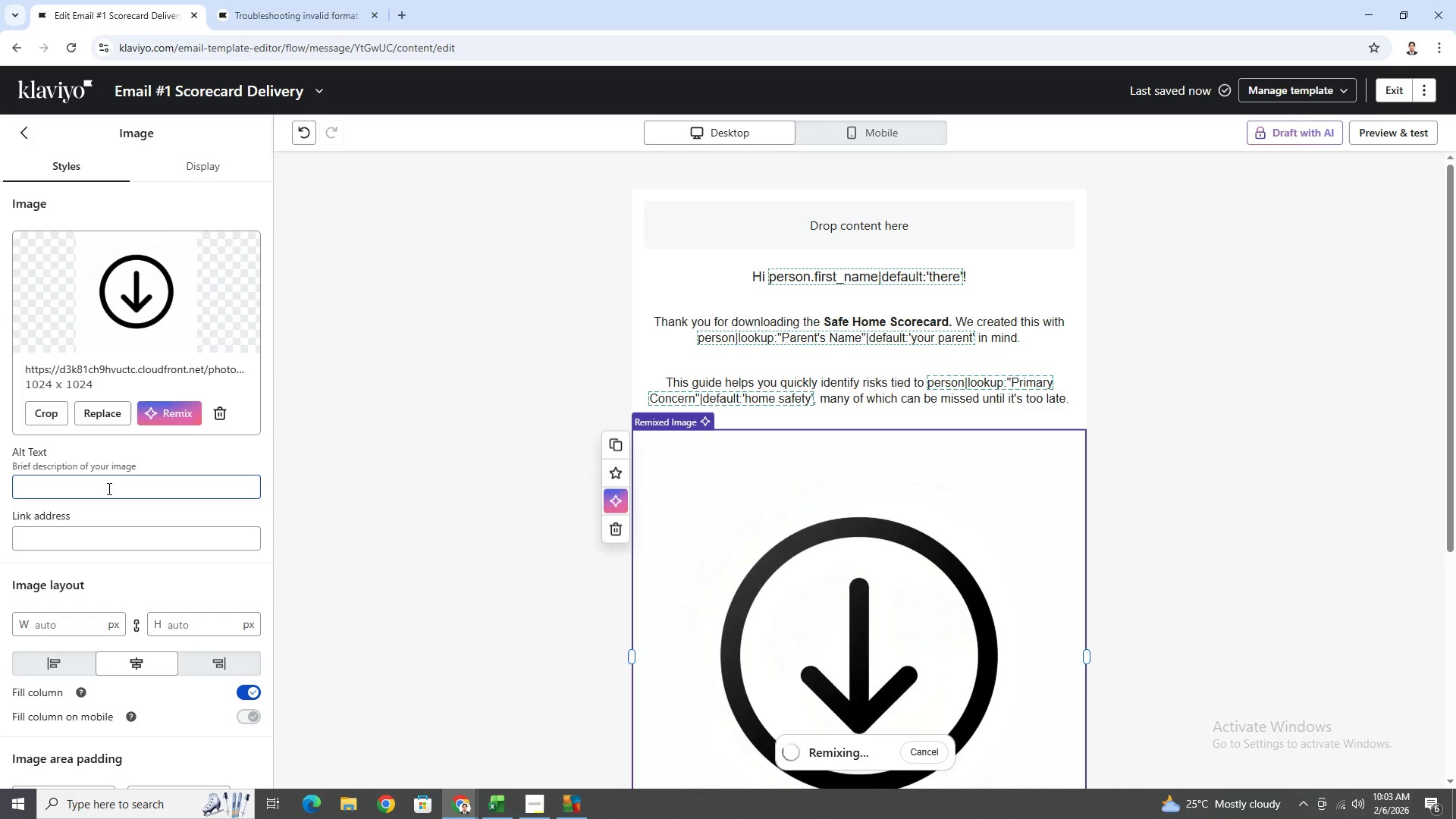 
left_click([143, 489])
 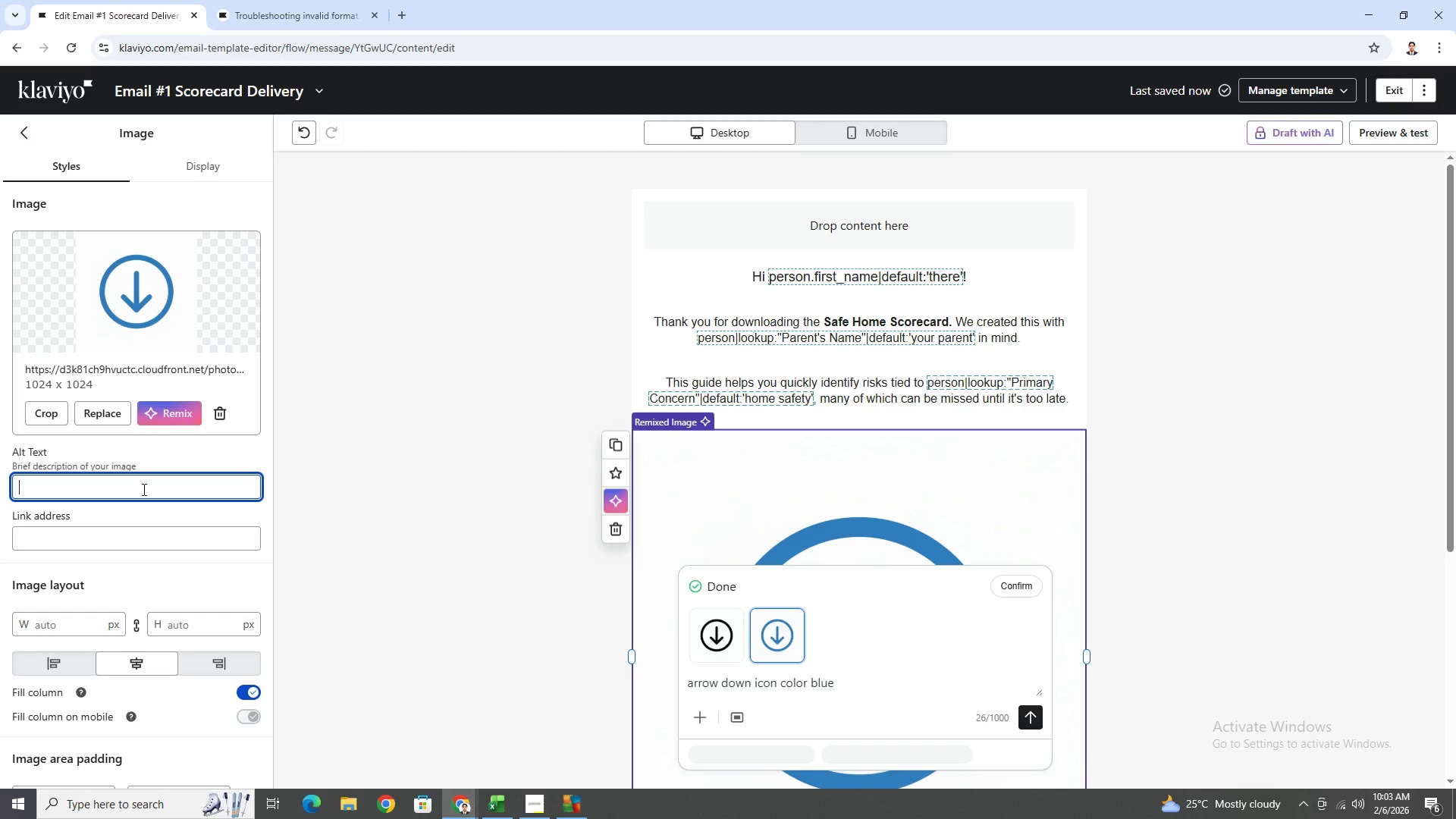 
type(arrow down)
 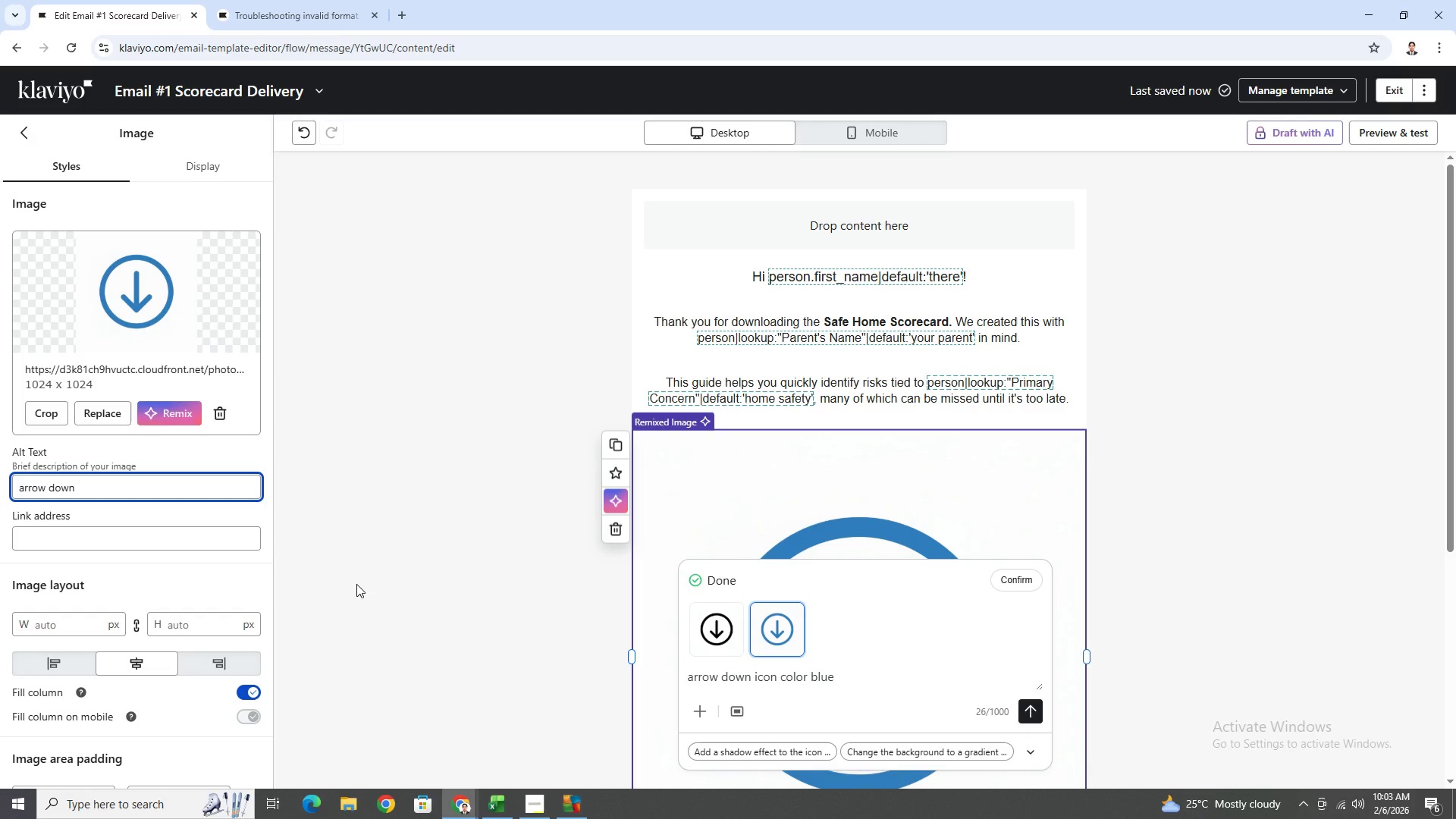 
scroll: coordinate [130, 575], scroll_direction: down, amount: 2.0
 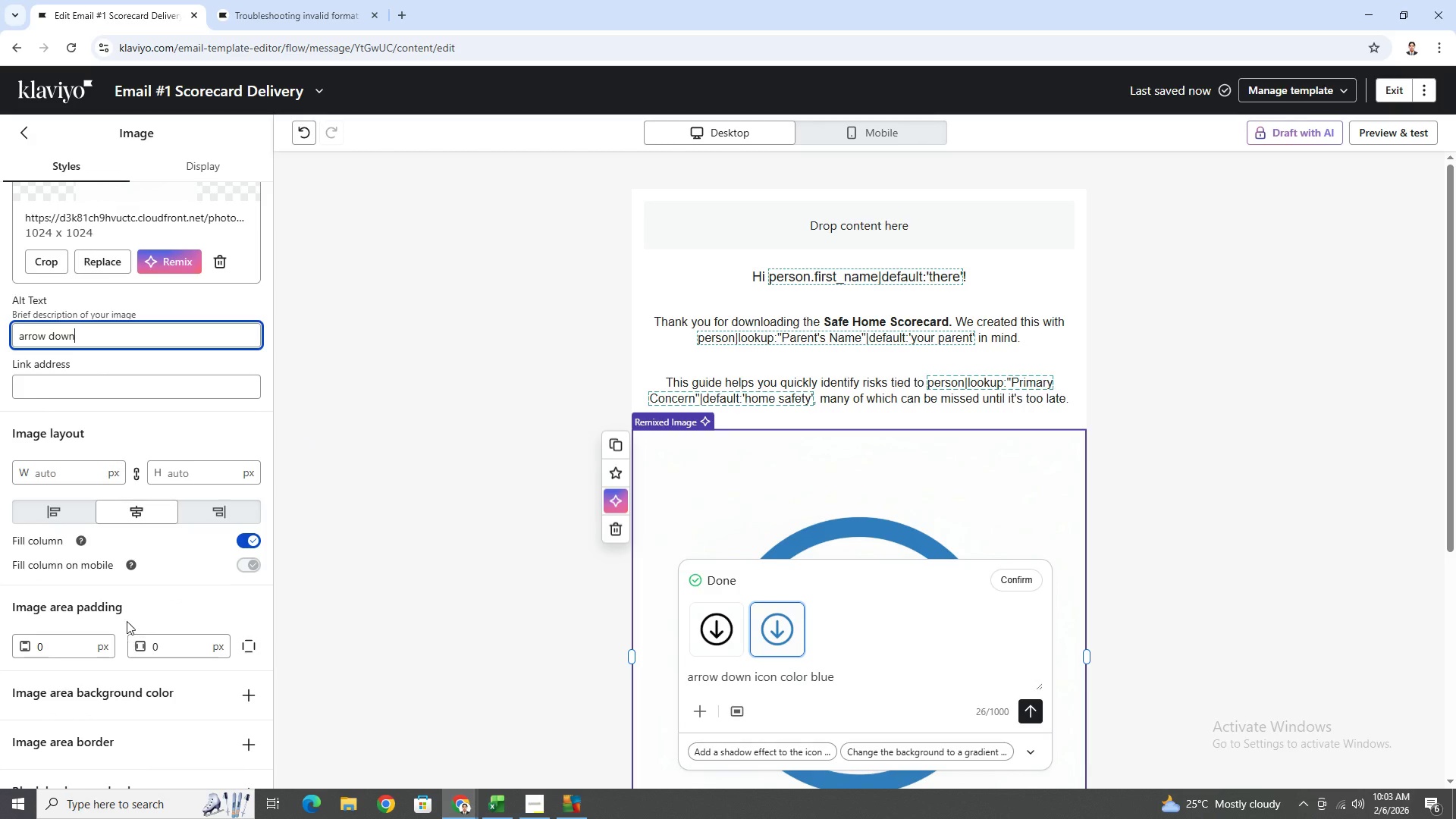 
scroll: coordinate [168, 378], scroll_direction: up, amount: 3.0
 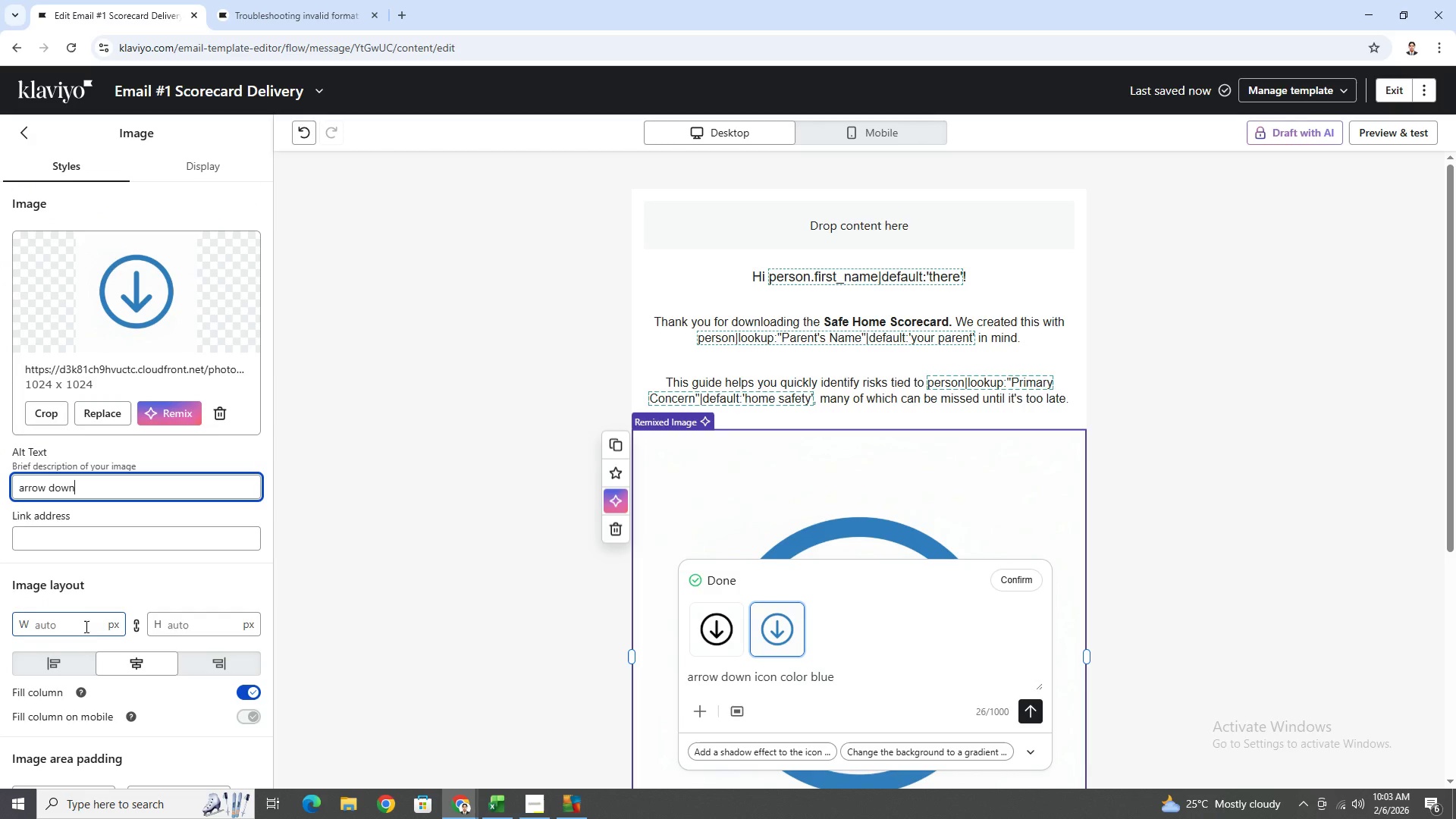 
left_click([187, 627])
 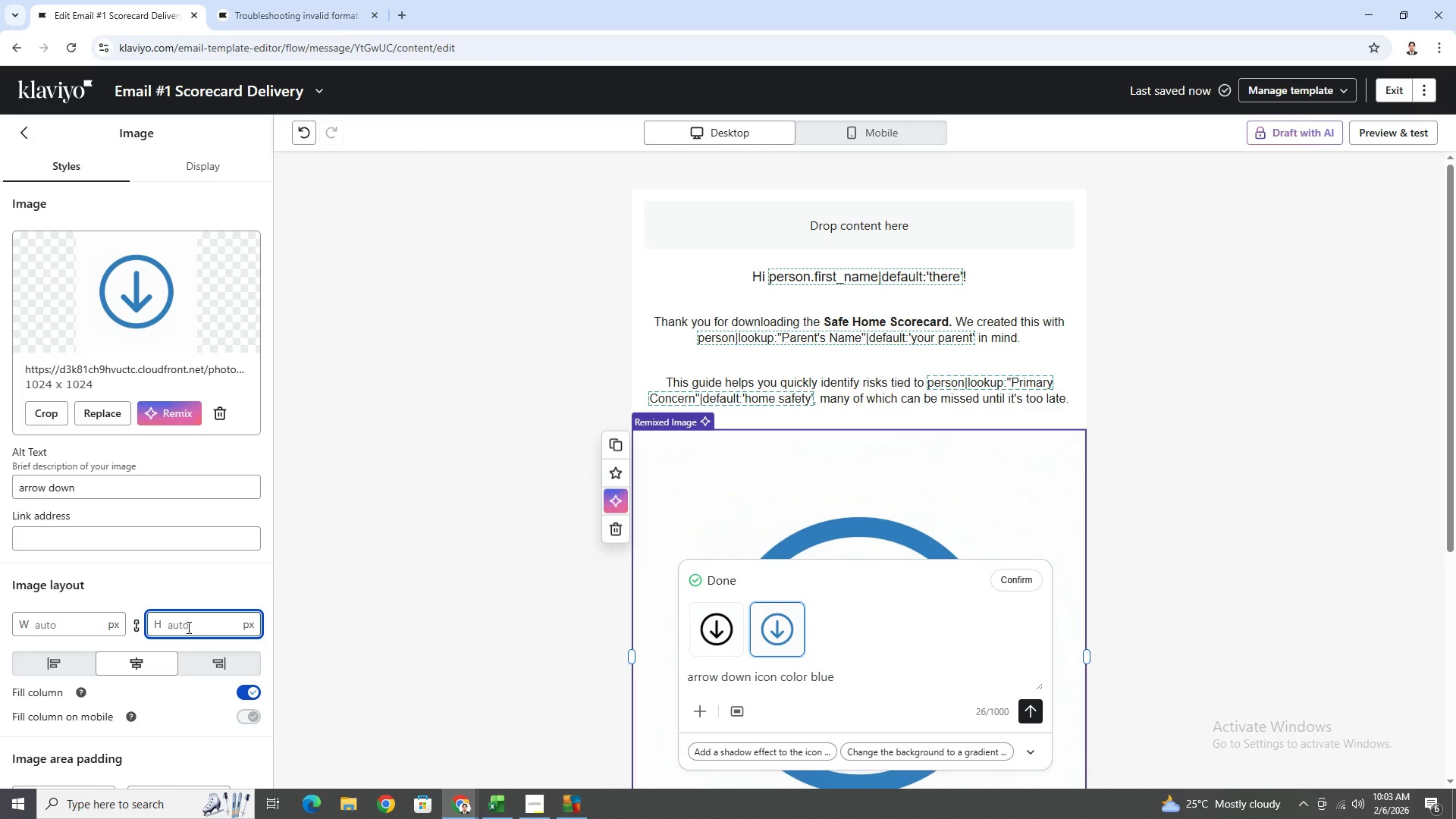 
key(Numpad9)
 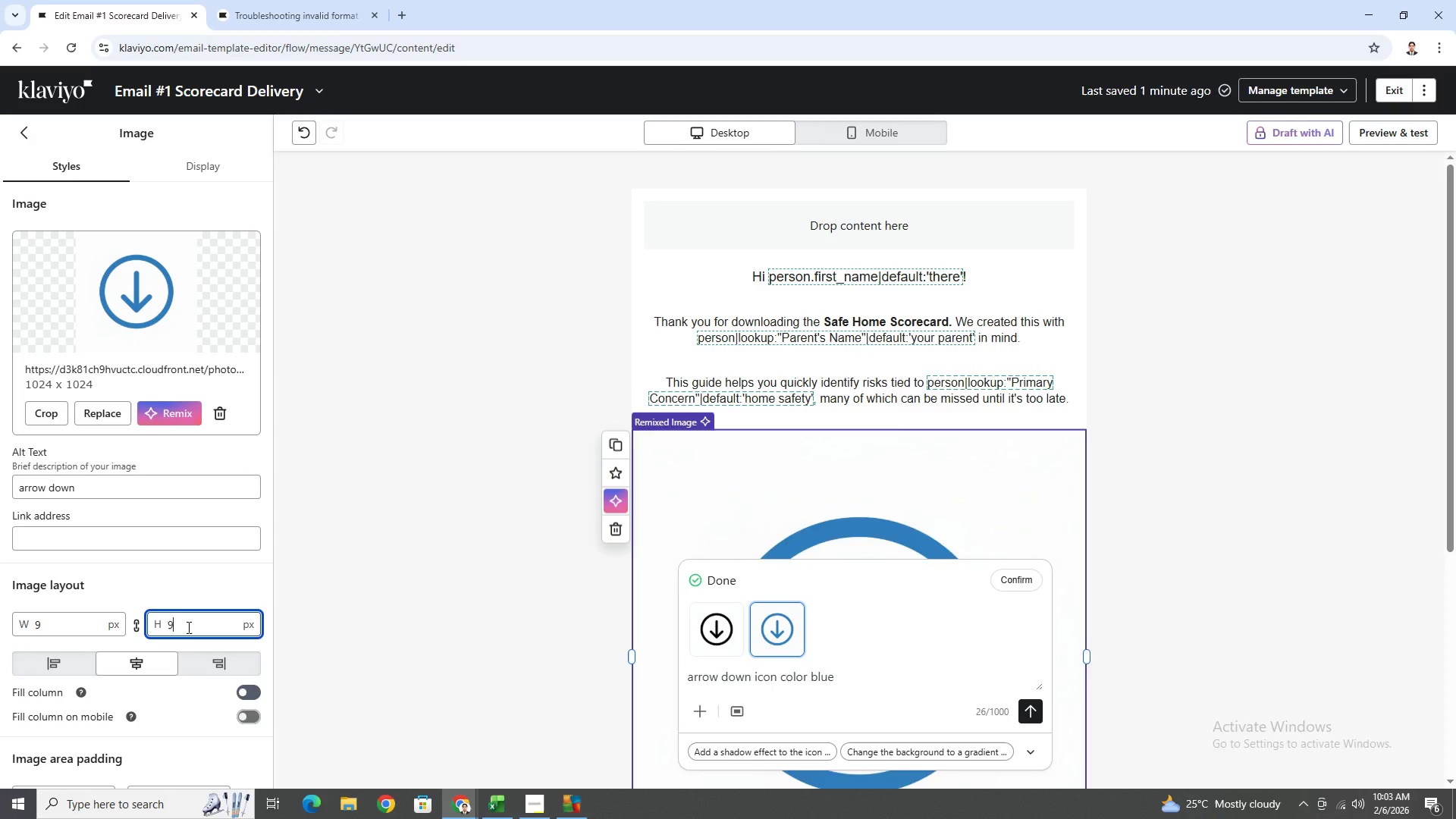 
key(Numpad0)
 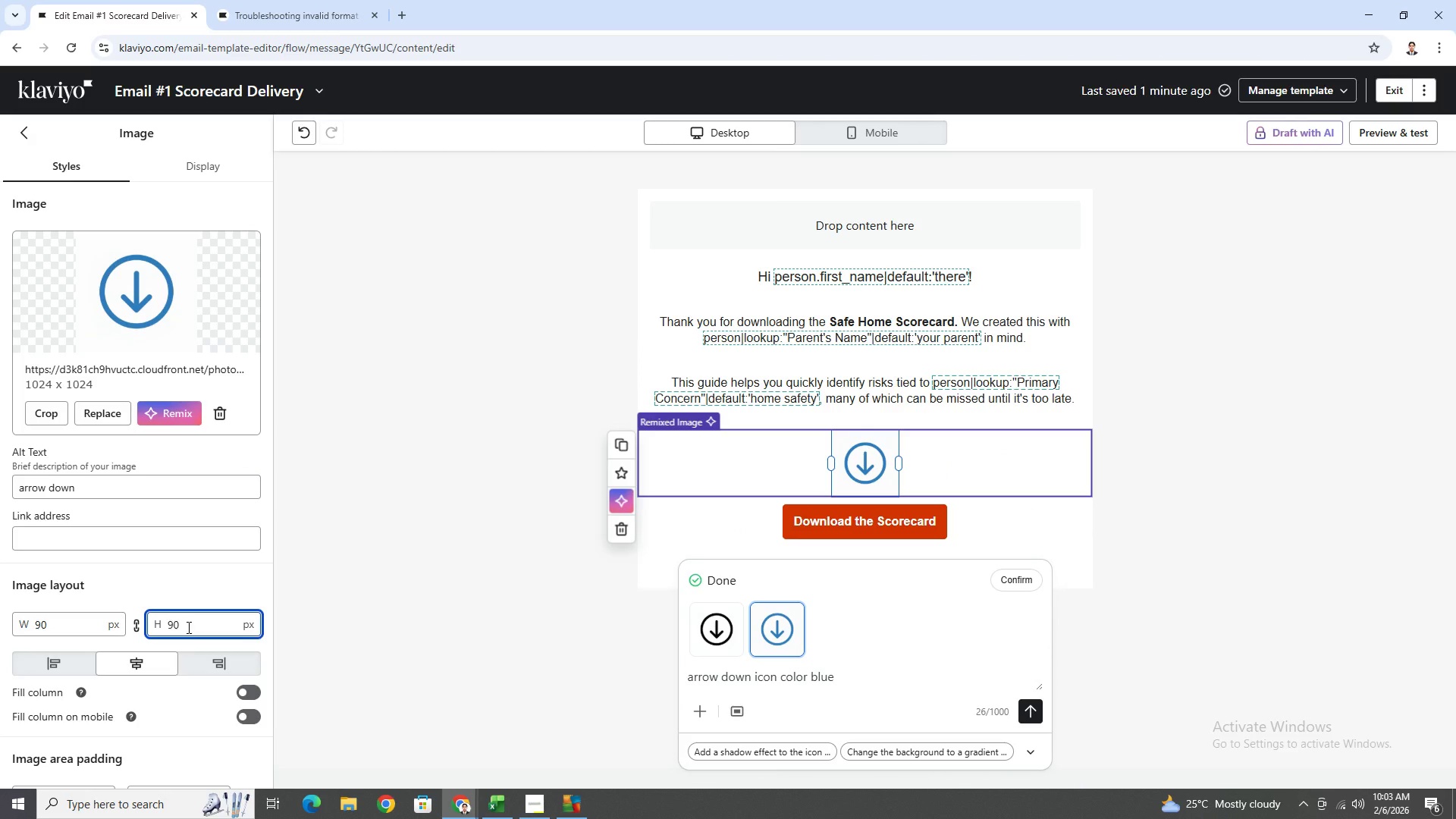 
wait(8.72)
 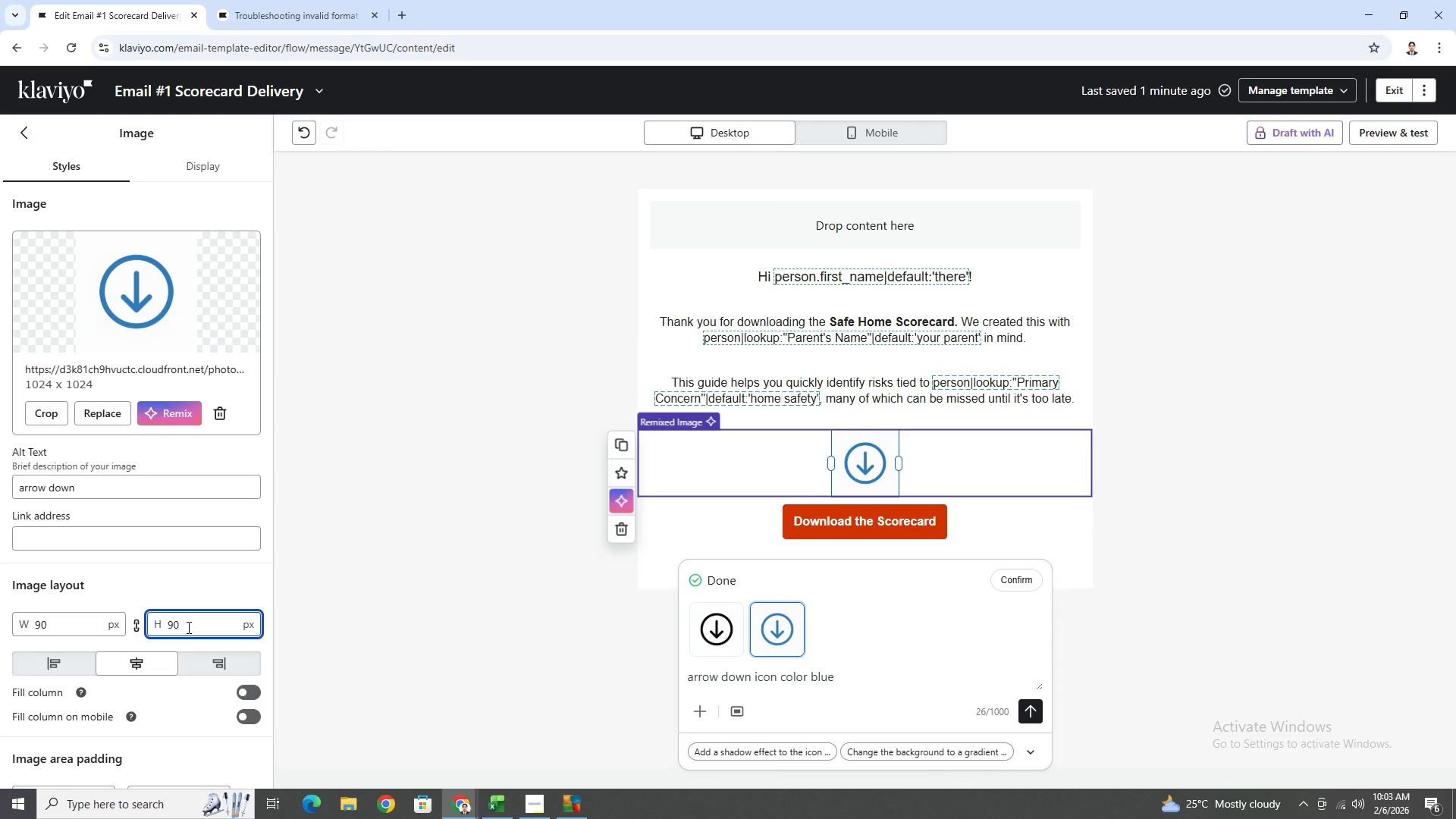 
left_click([689, 681])
 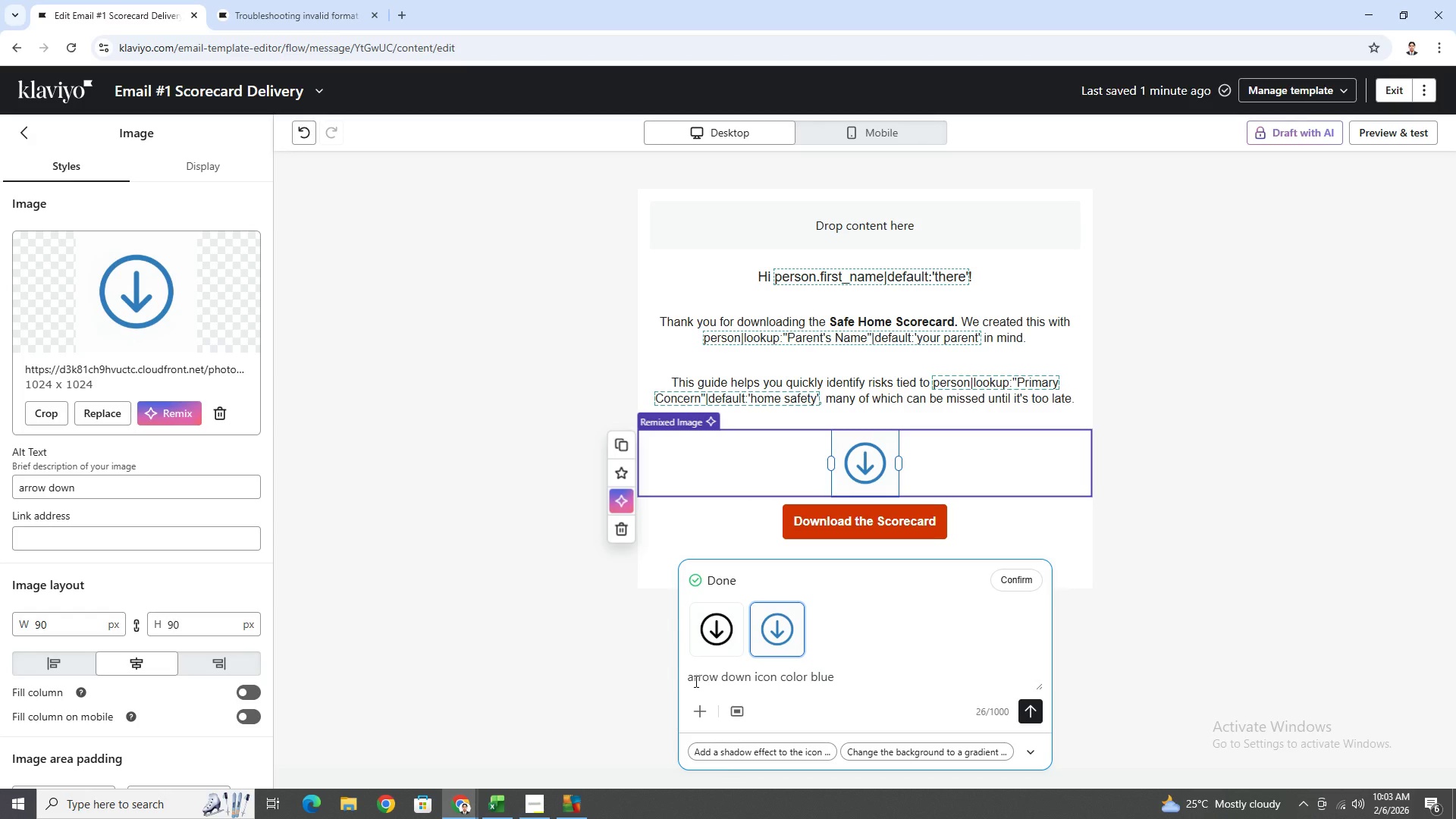 
type(animated )
 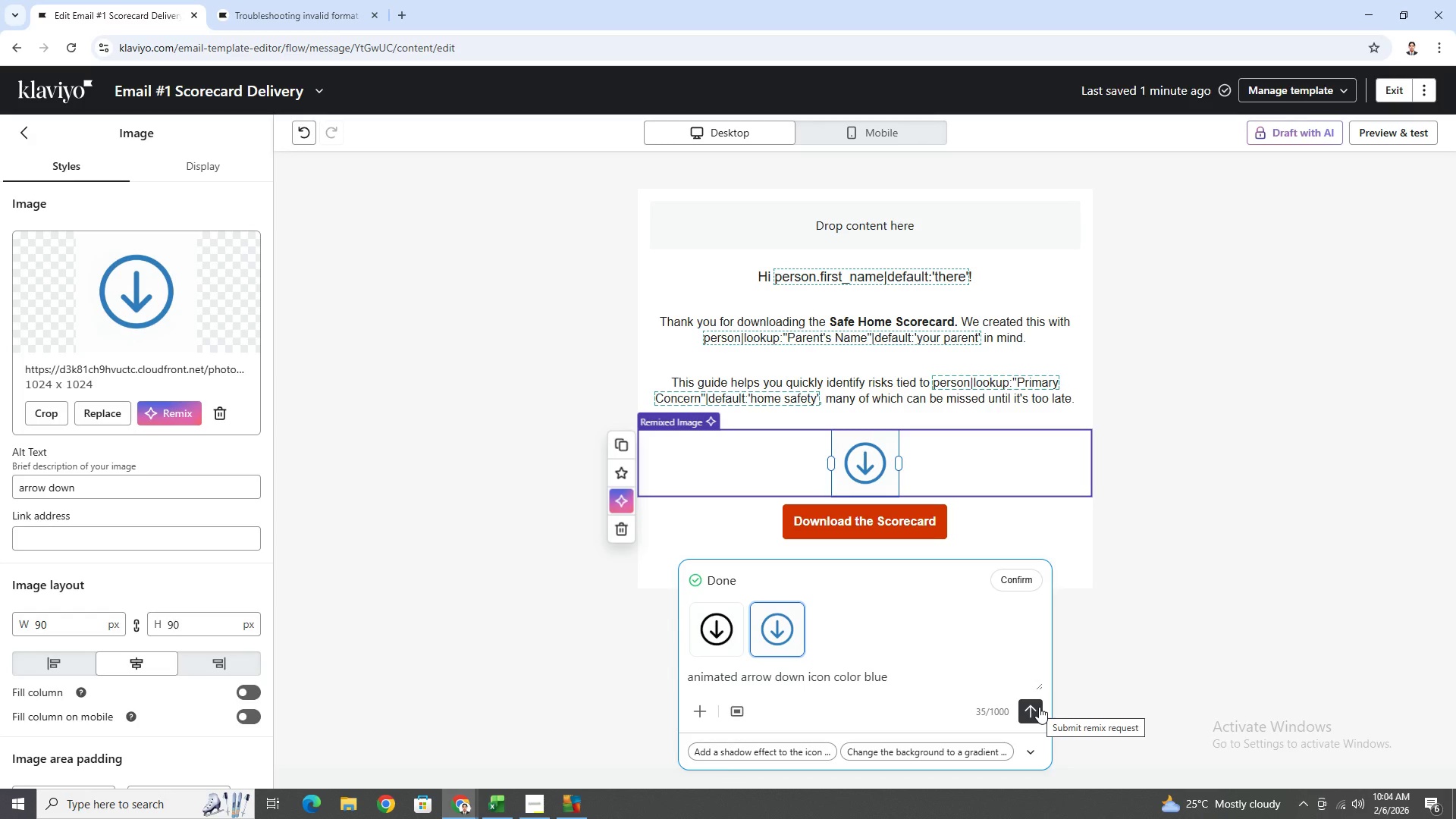 
left_click([1039, 707])
 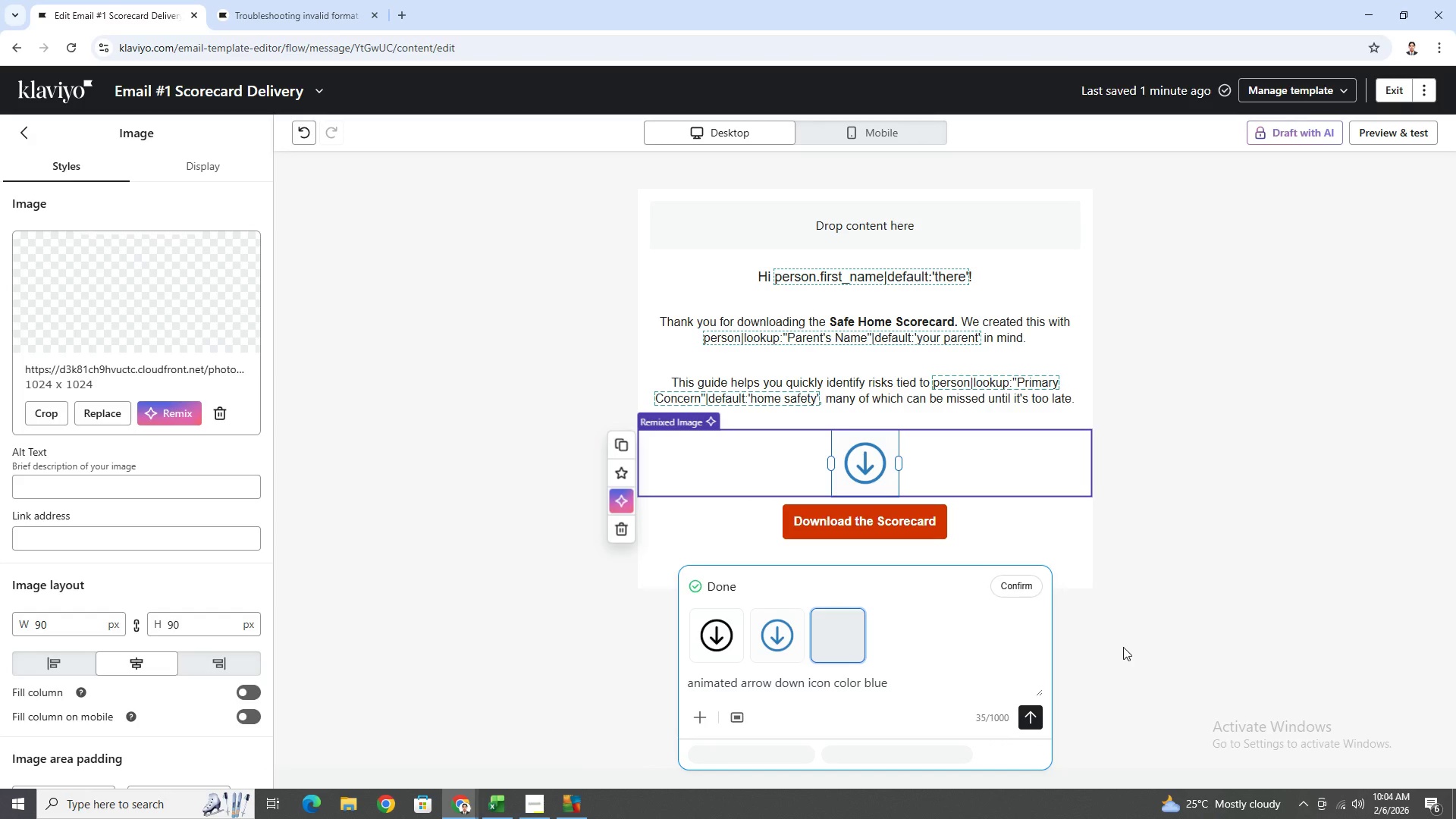 
wait(17.11)
 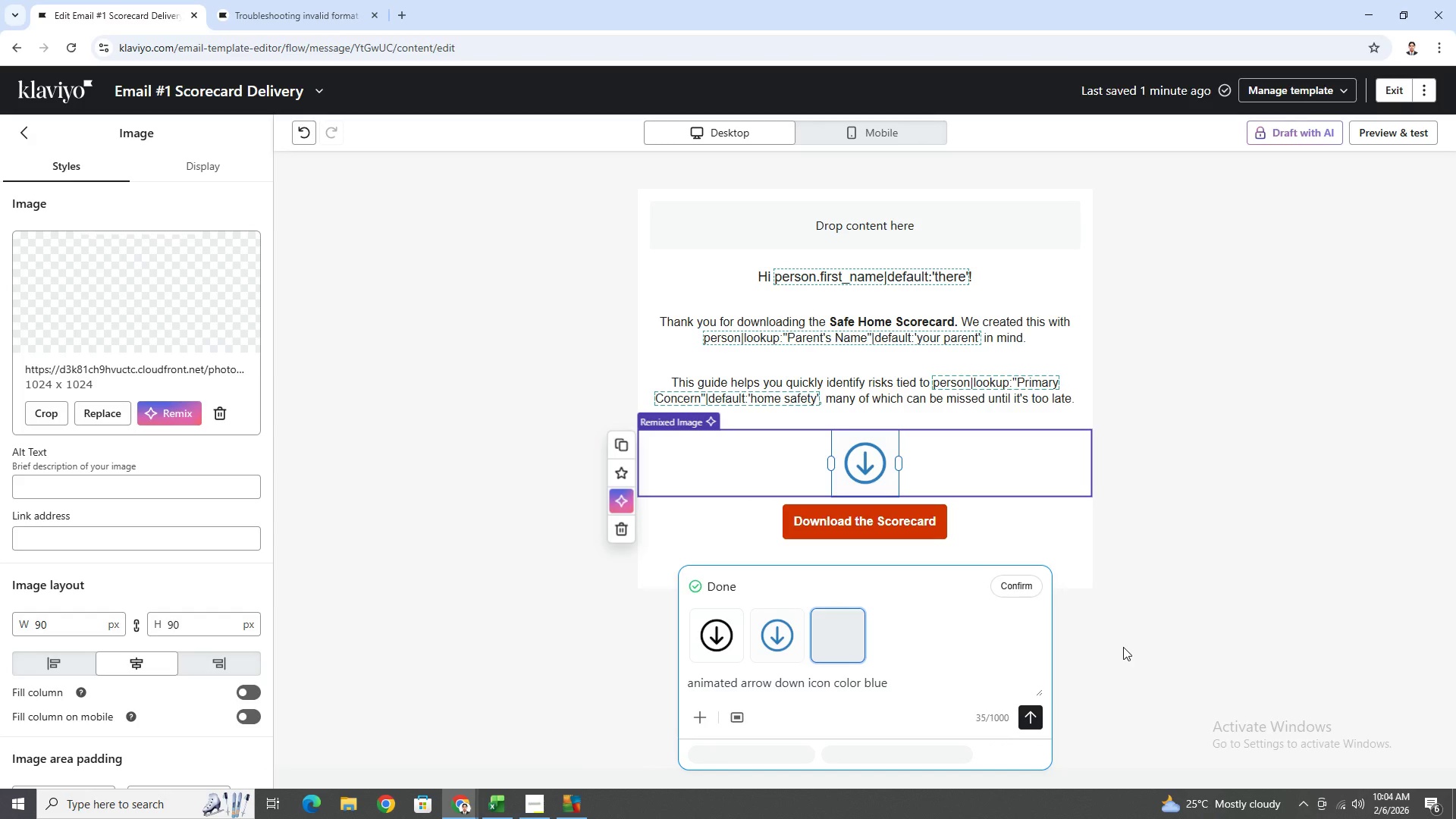 
left_click([783, 623])
 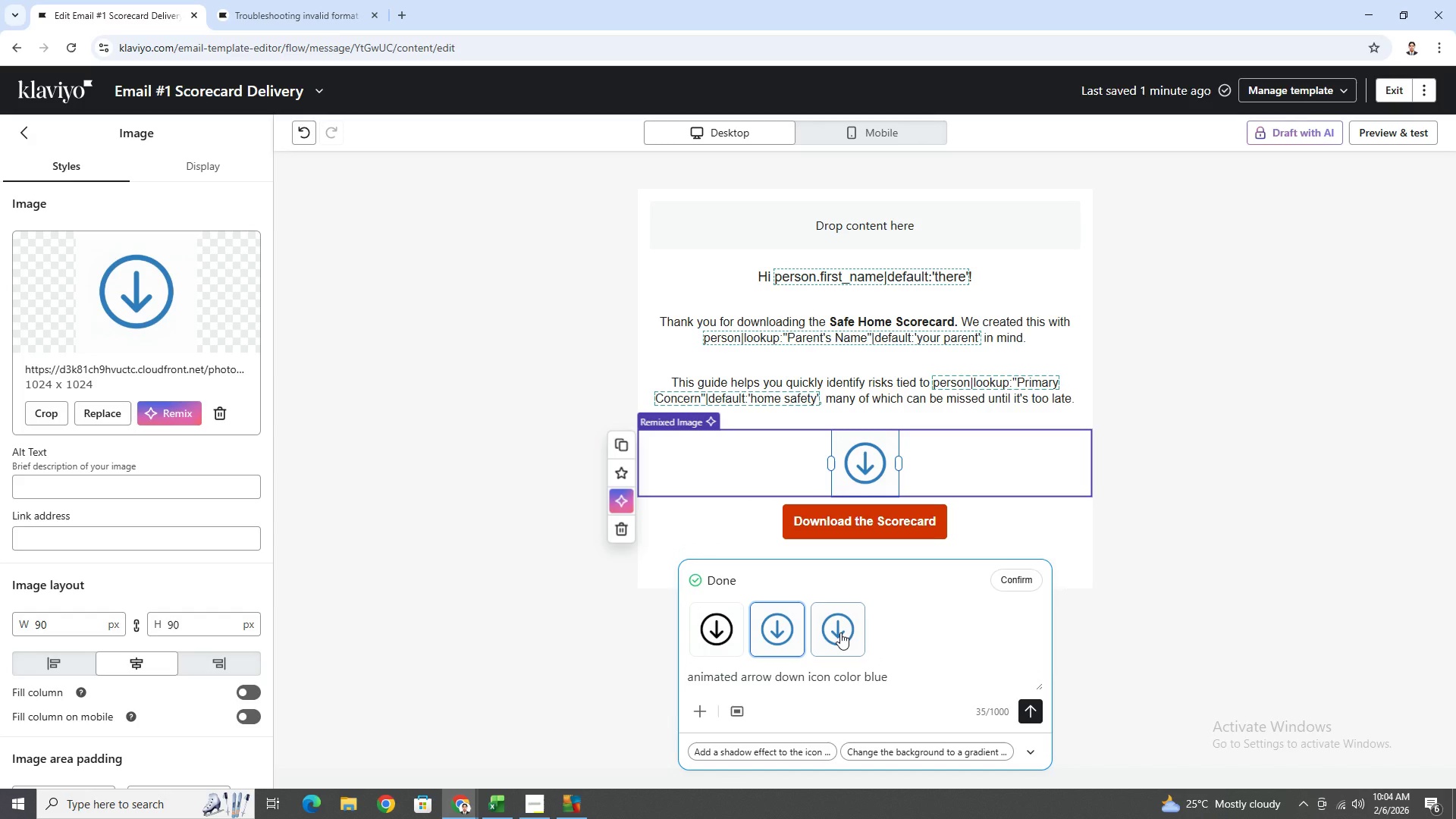 
left_click([840, 632])
 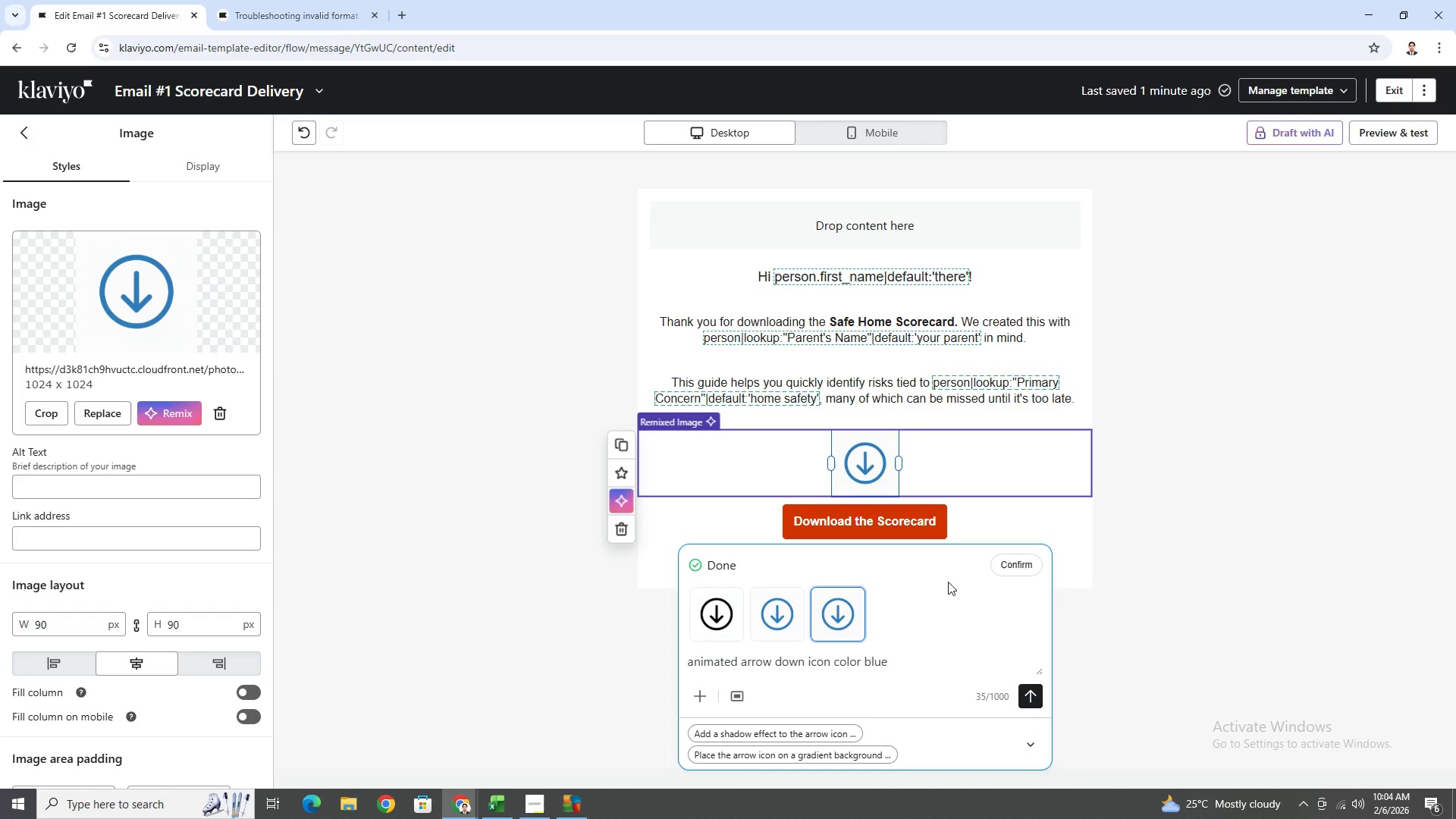 
left_click([1014, 566])
 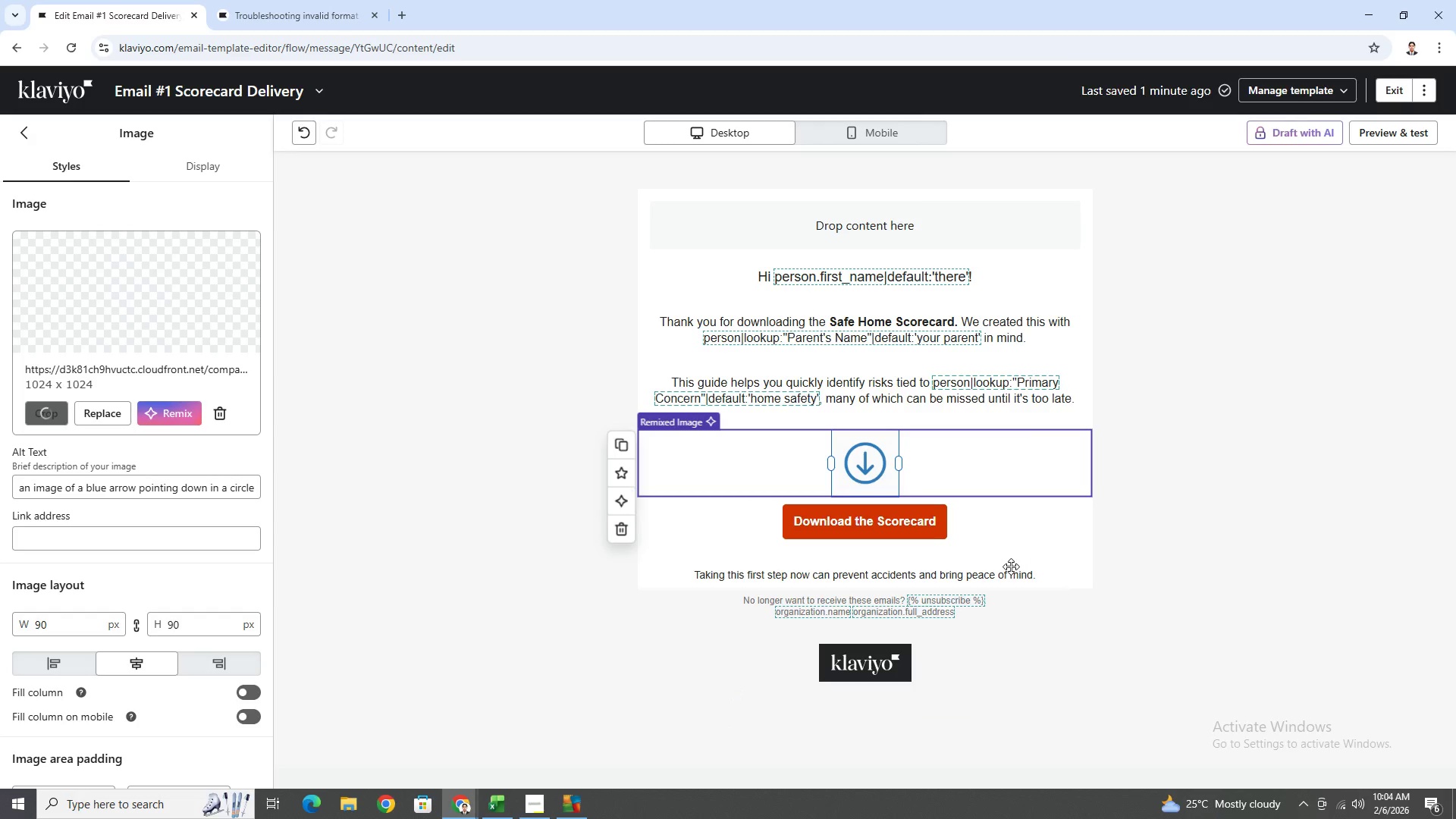 
left_click([1230, 556])
 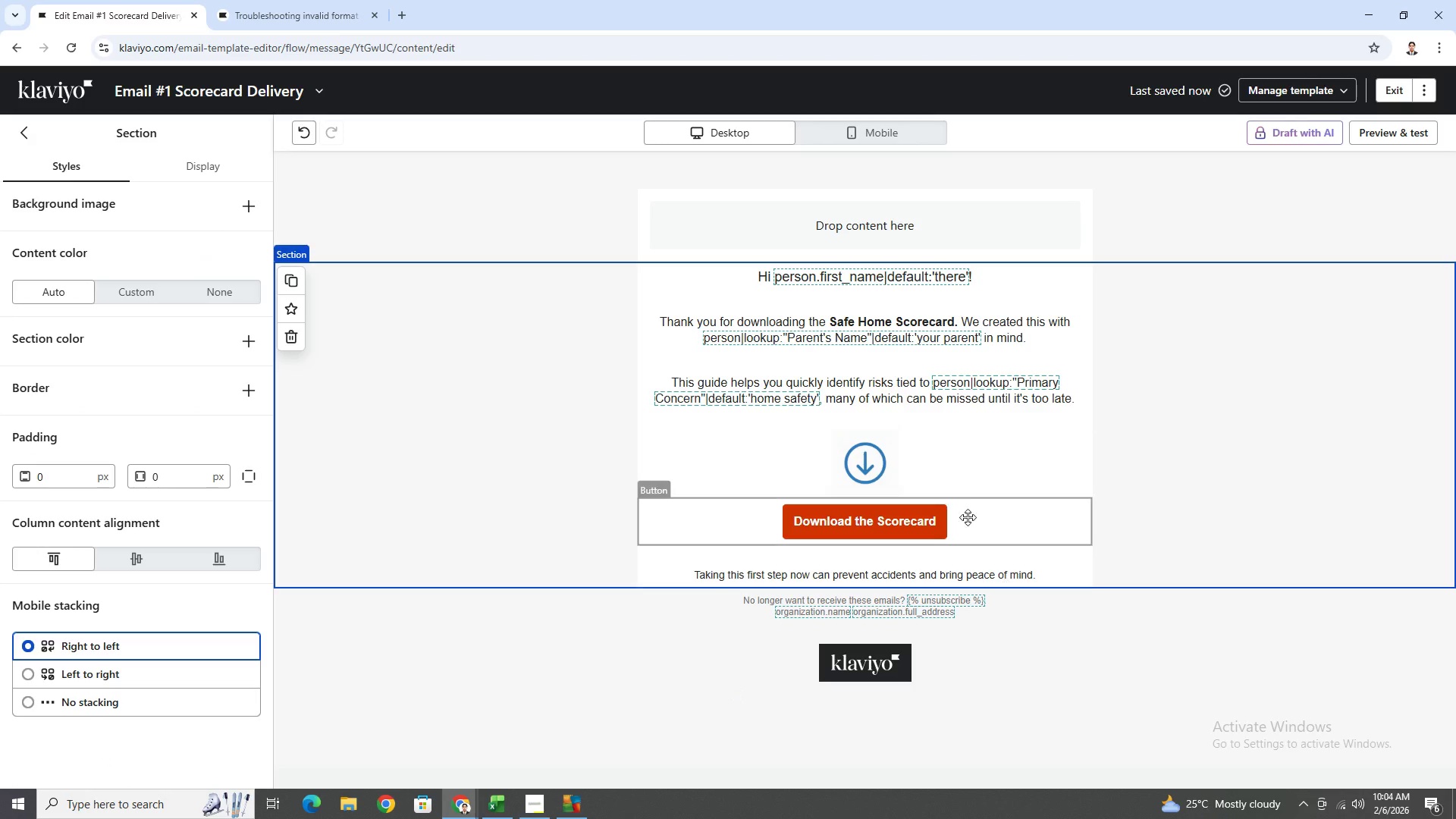 
left_click([930, 466])
 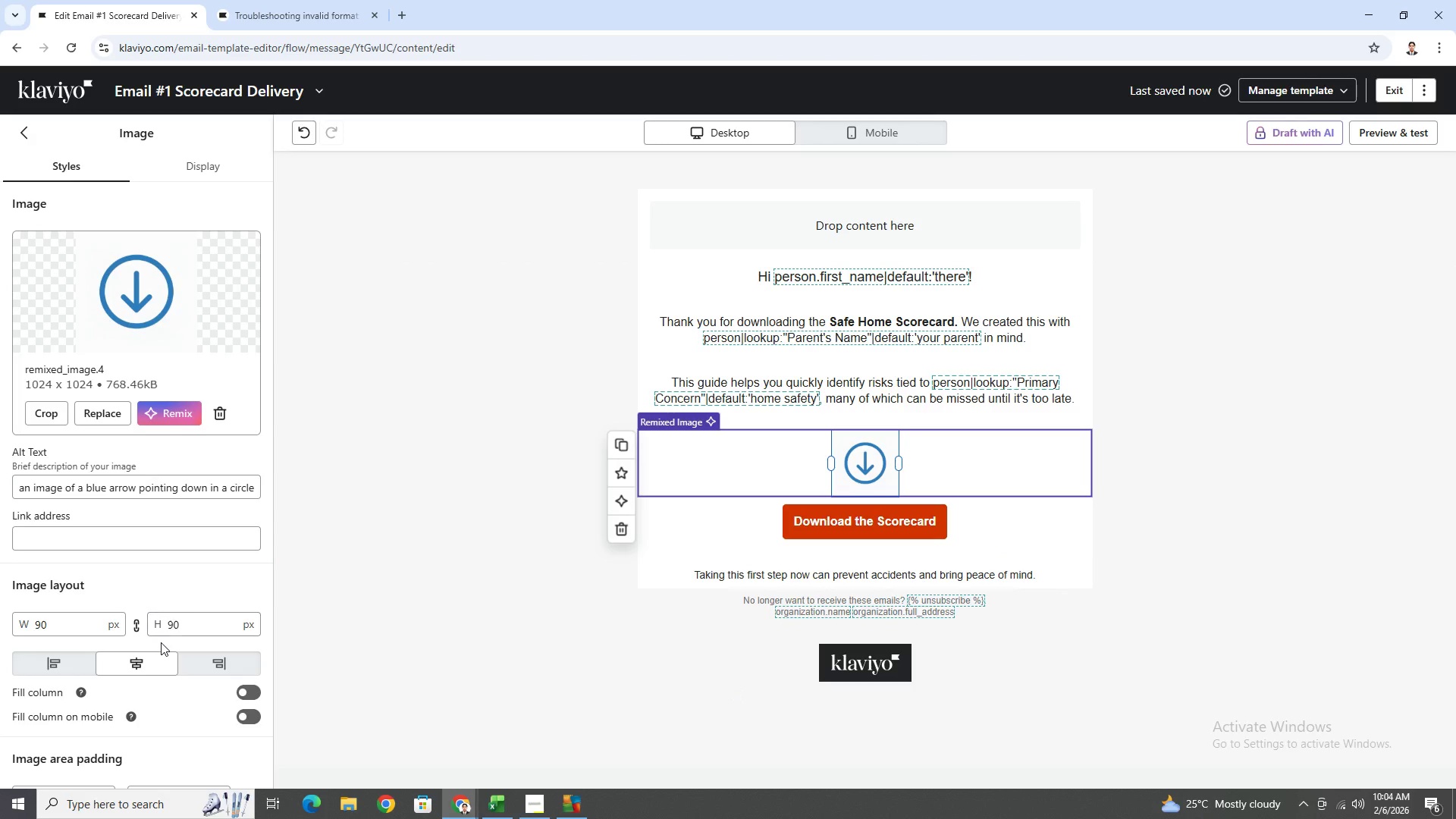 
double_click([174, 626])
 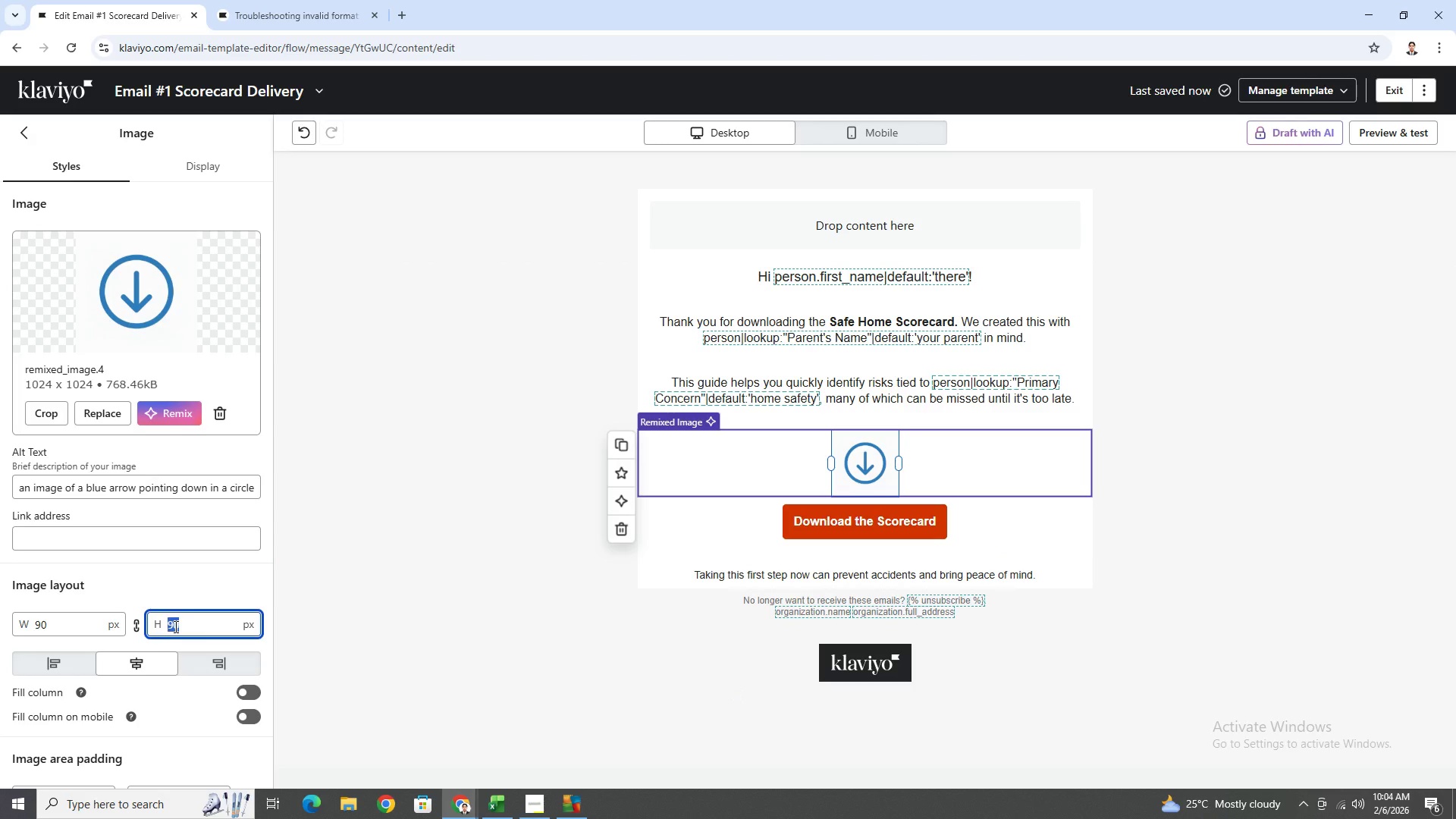 
key(Numpad6)
 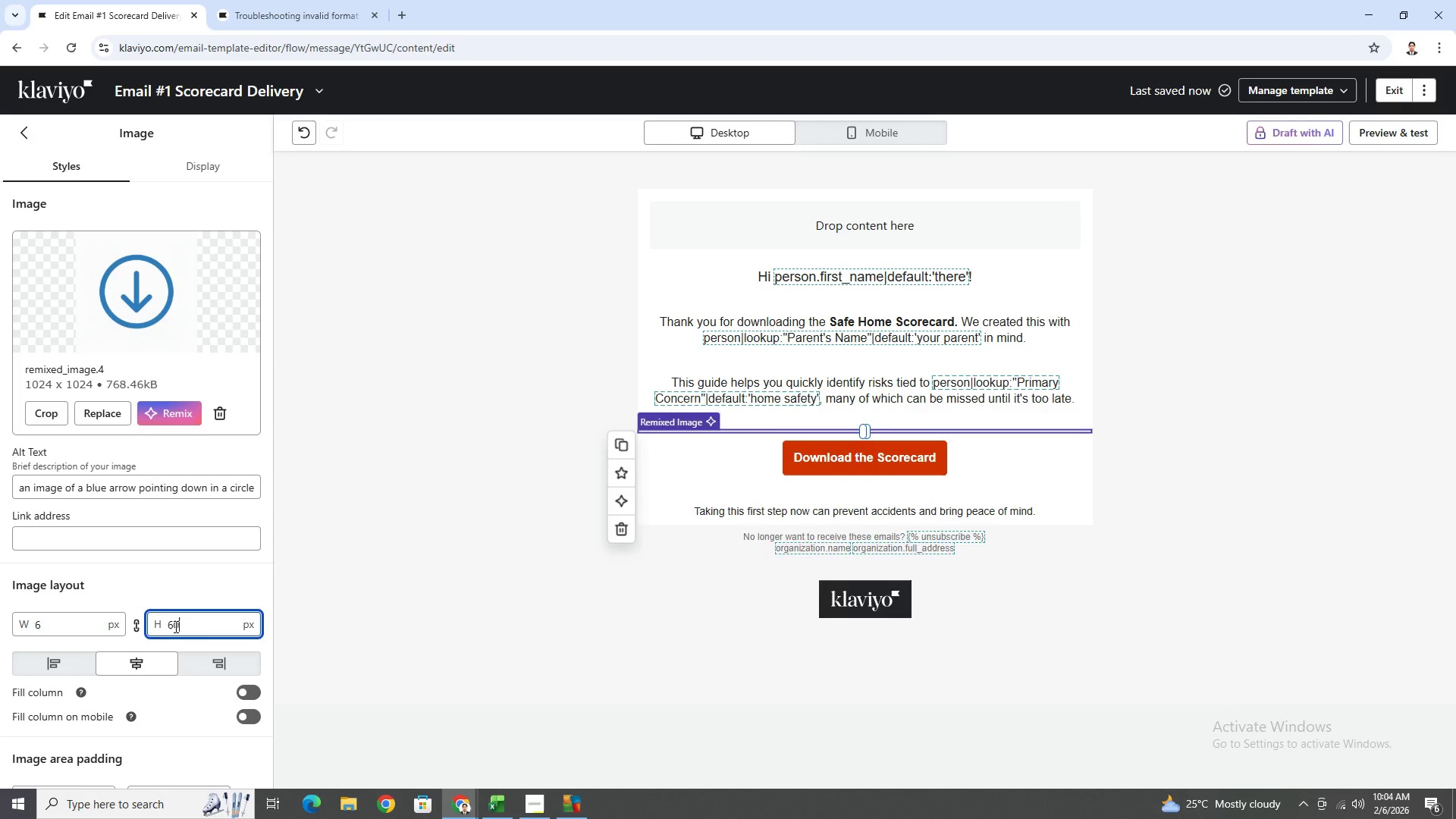 
key(Numpad0)
 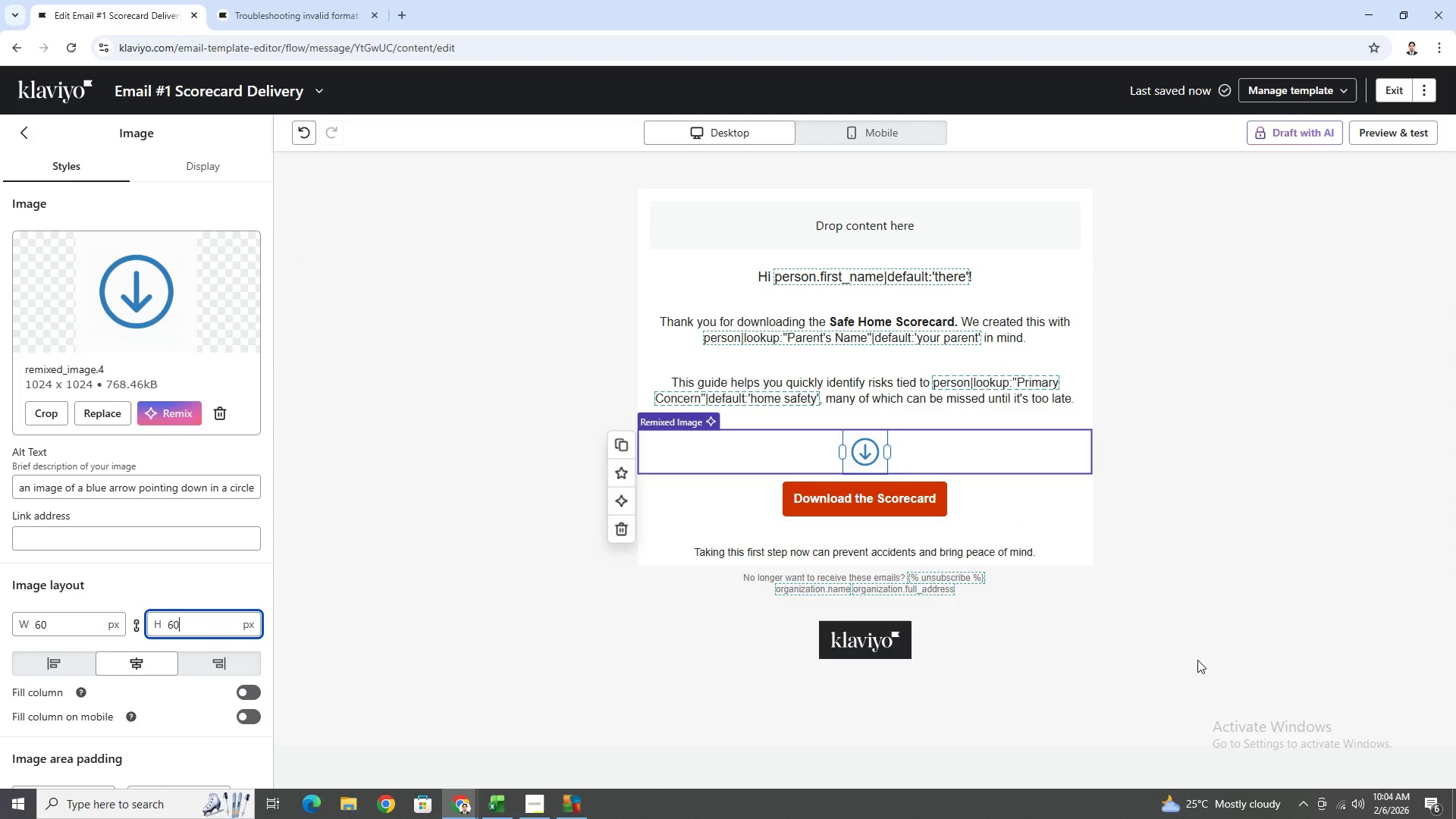 
wait(8.38)
 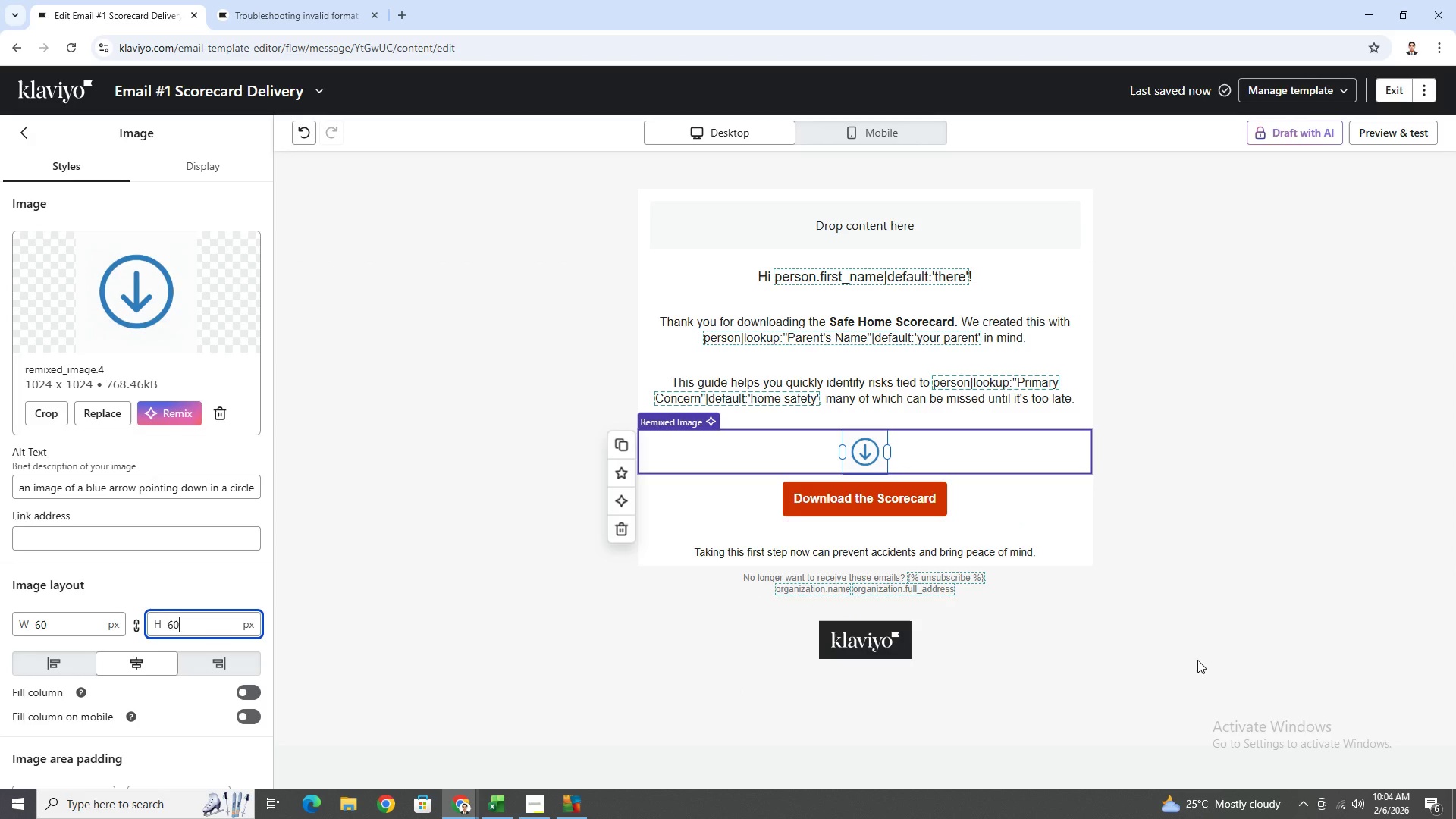 
left_click([1191, 517])
 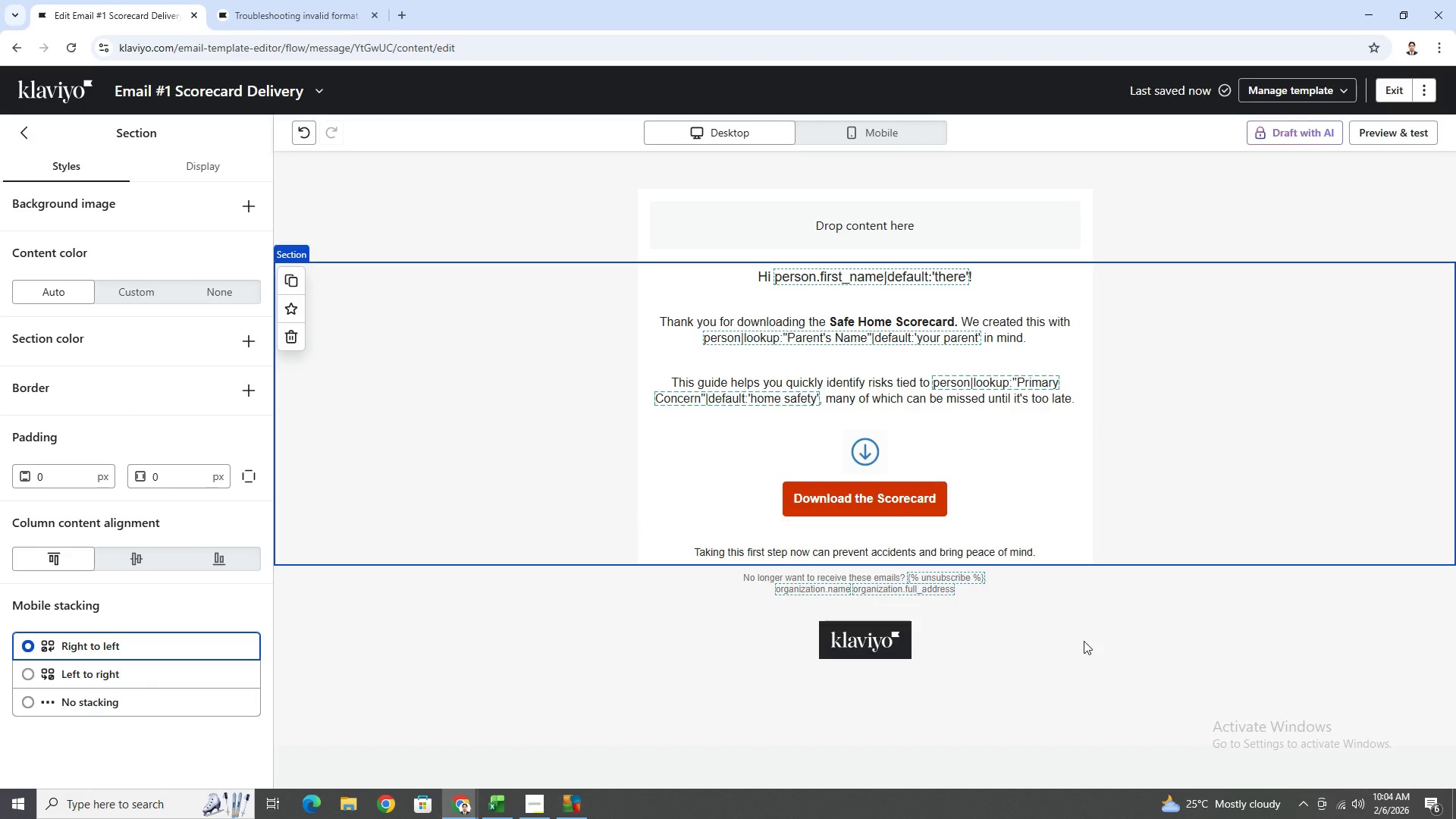 
scroll: coordinate [1093, 453], scroll_direction: up, amount: 2.0
 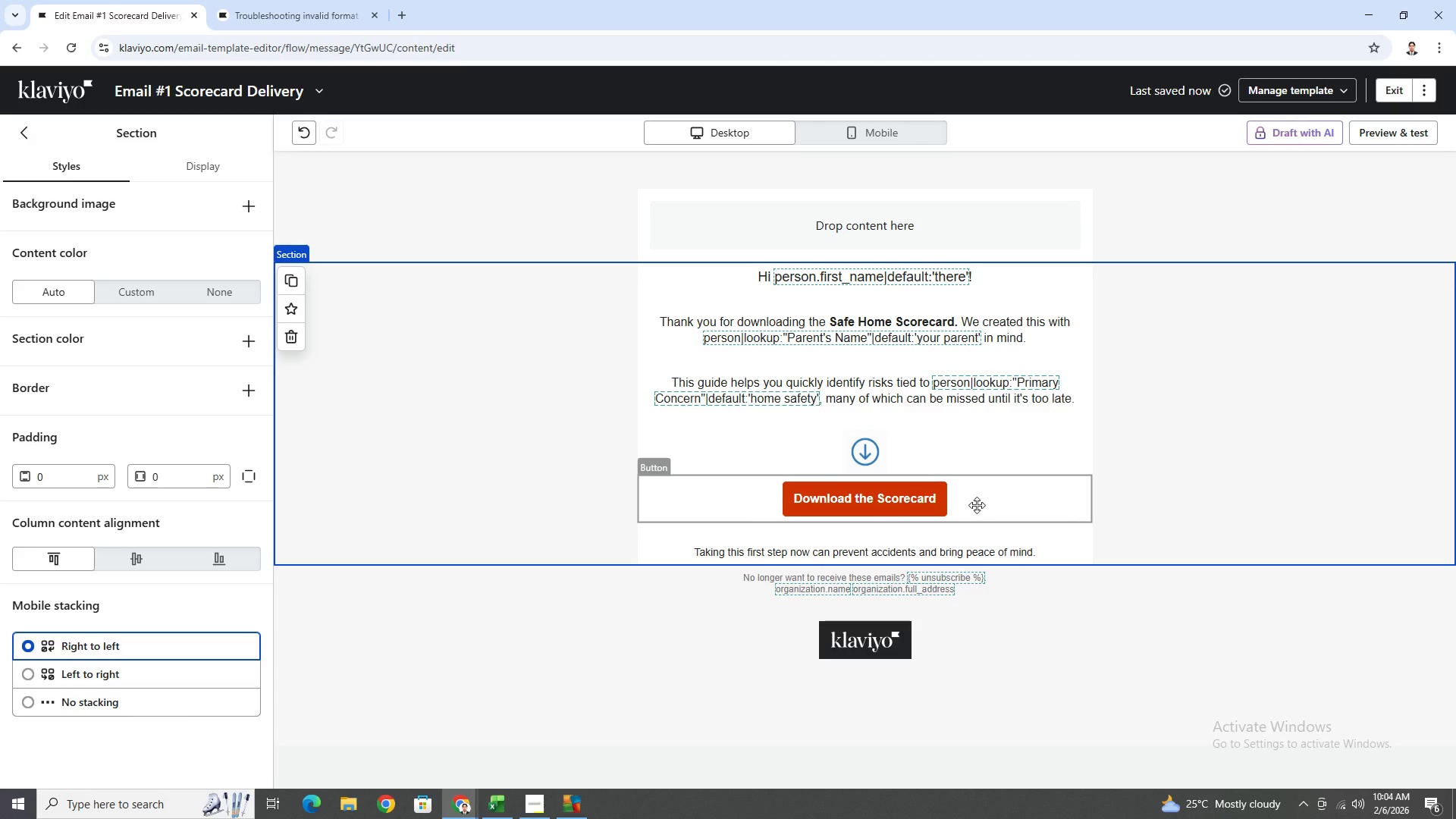 
wait(6.19)
 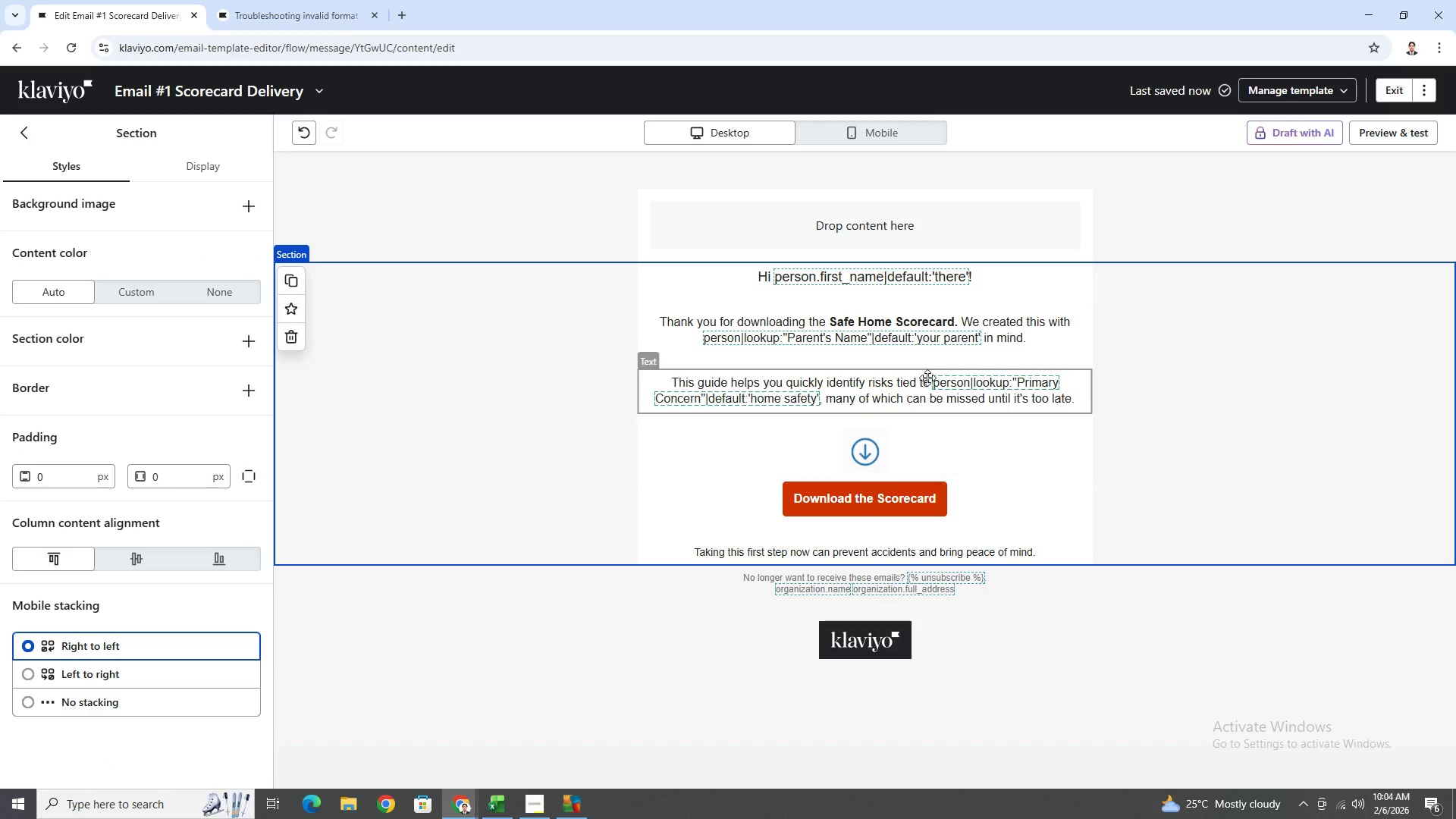 
left_click([962, 494])
 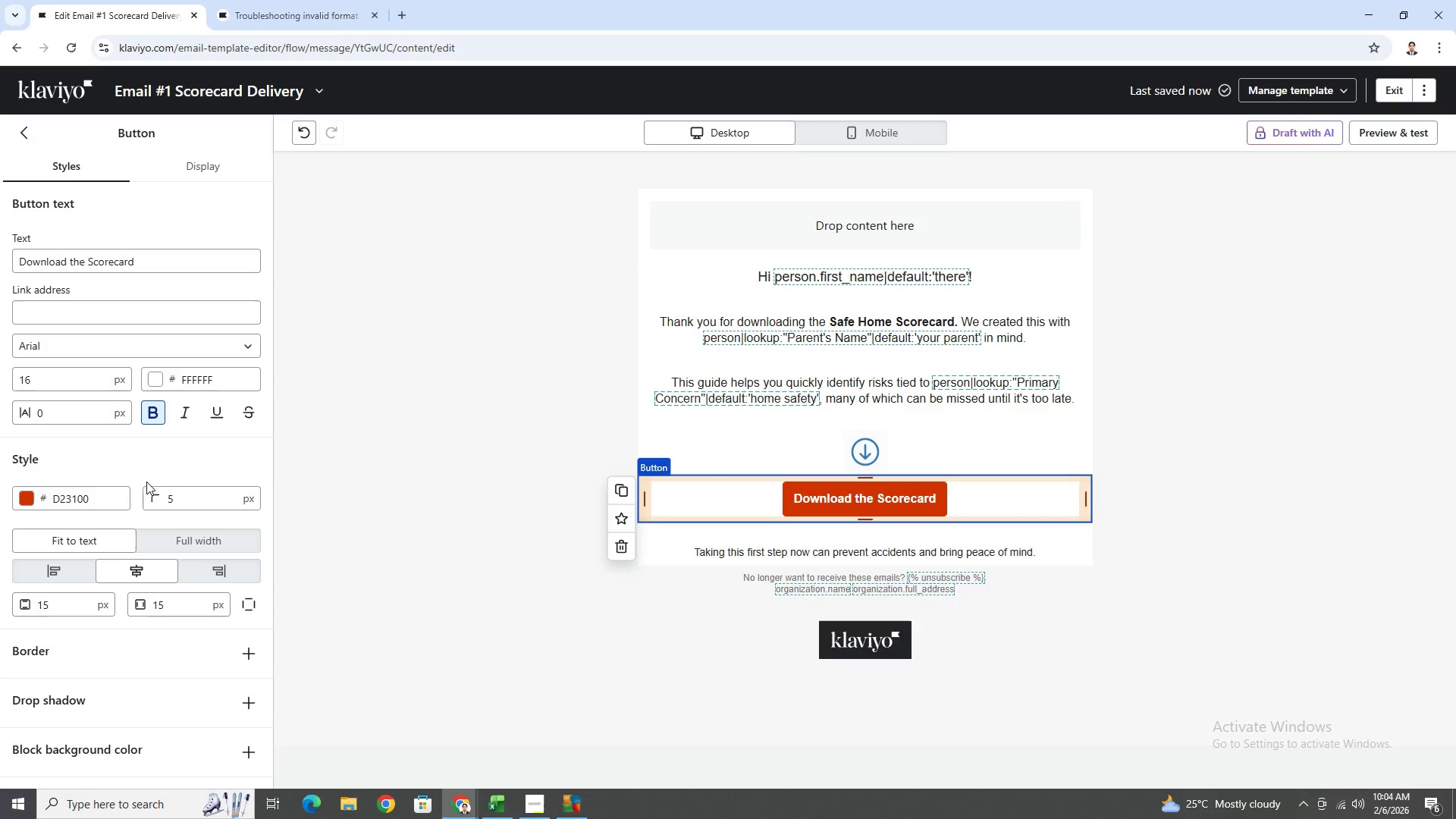 
double_click([181, 492])
 